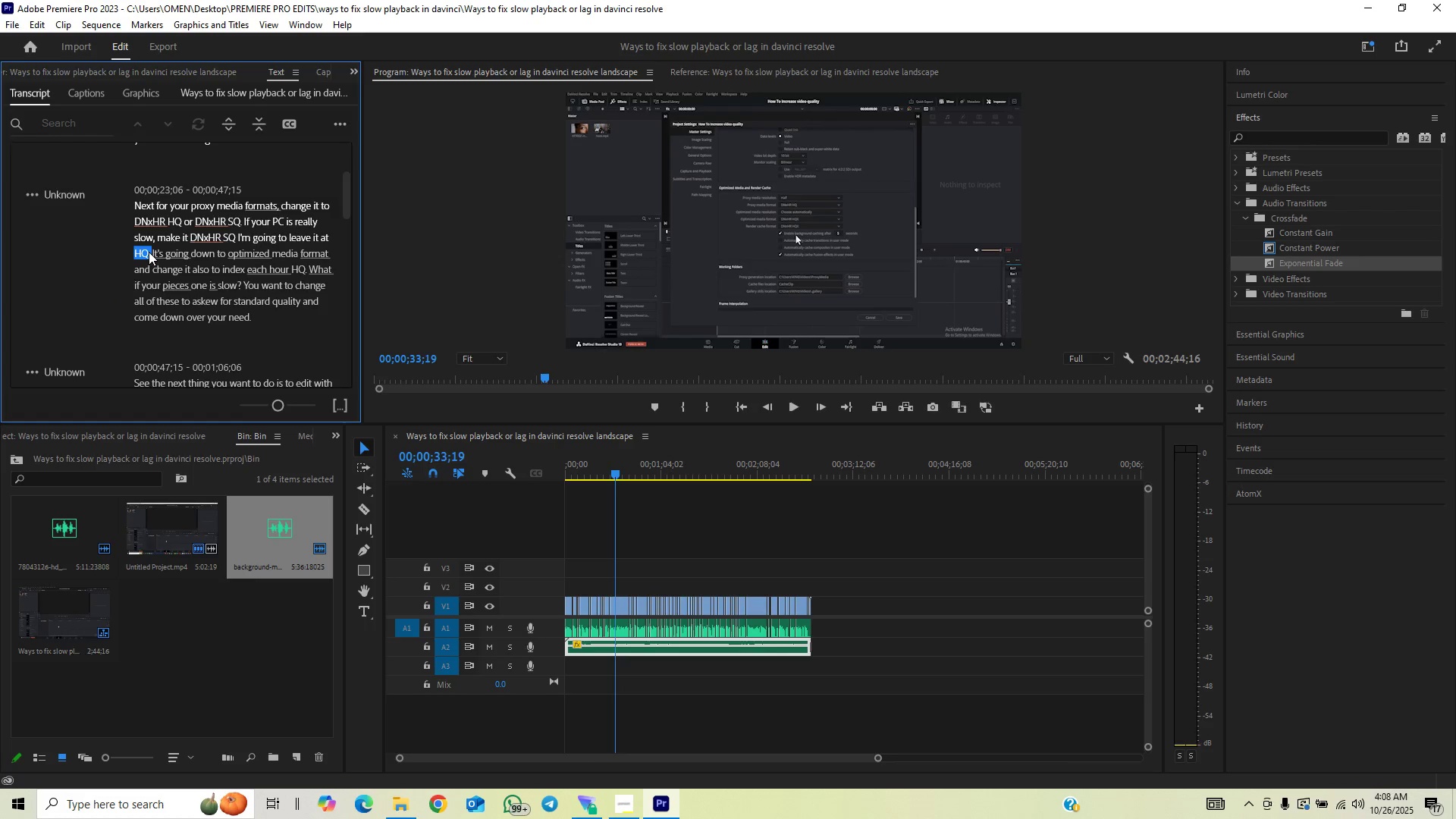 
double_click([149, 252])
 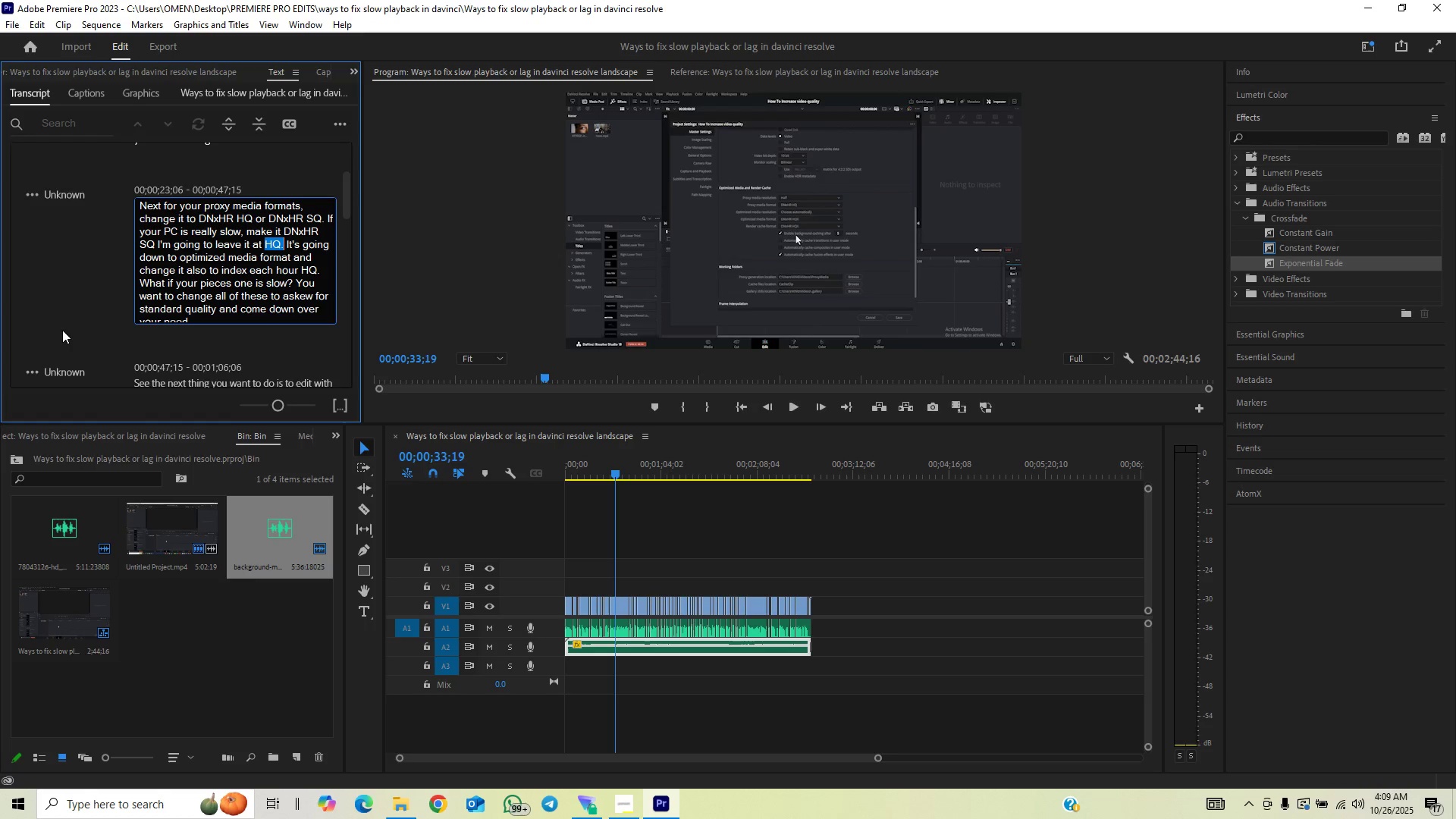 
wait(13.93)
 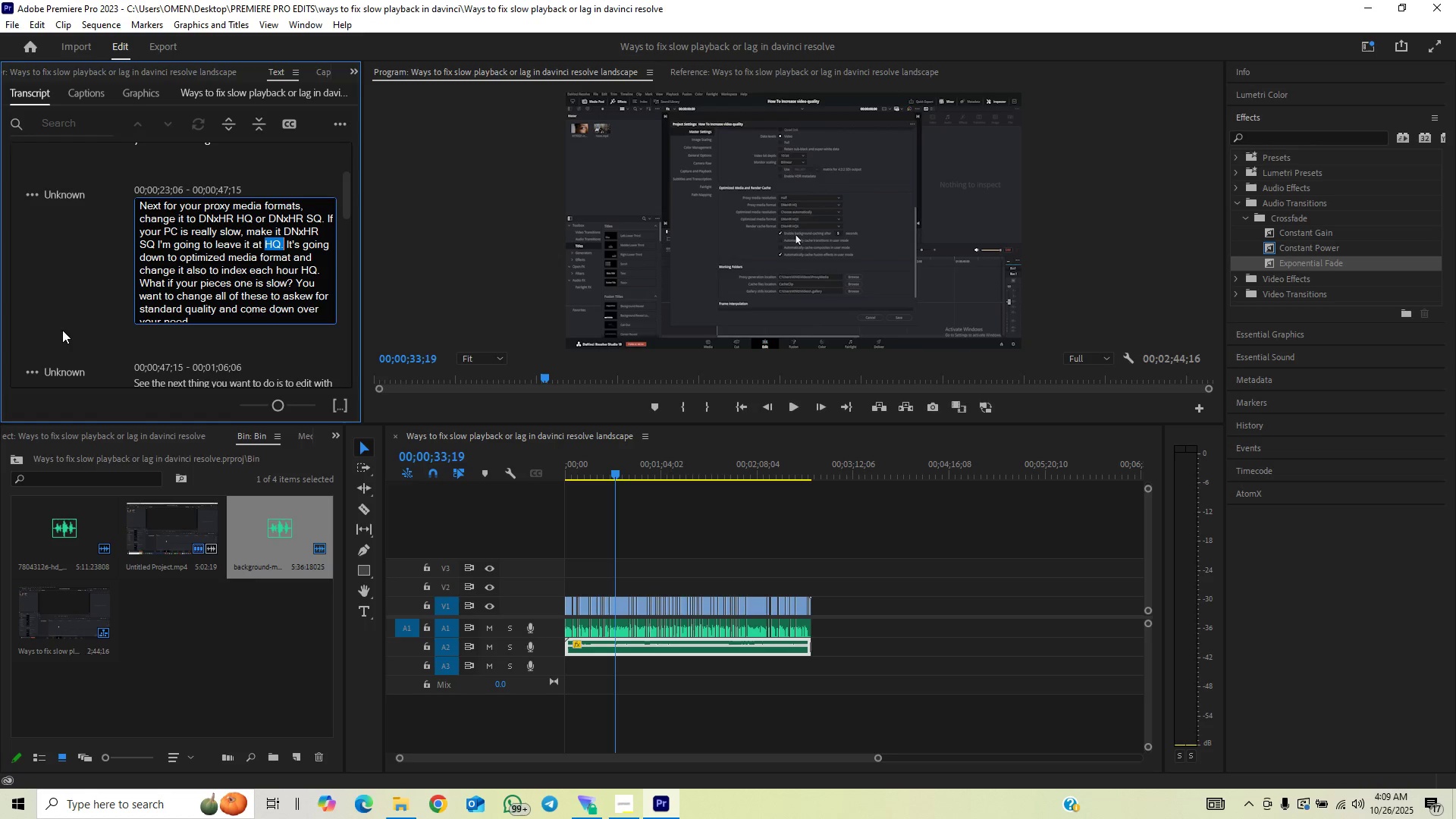 
key(Space)
 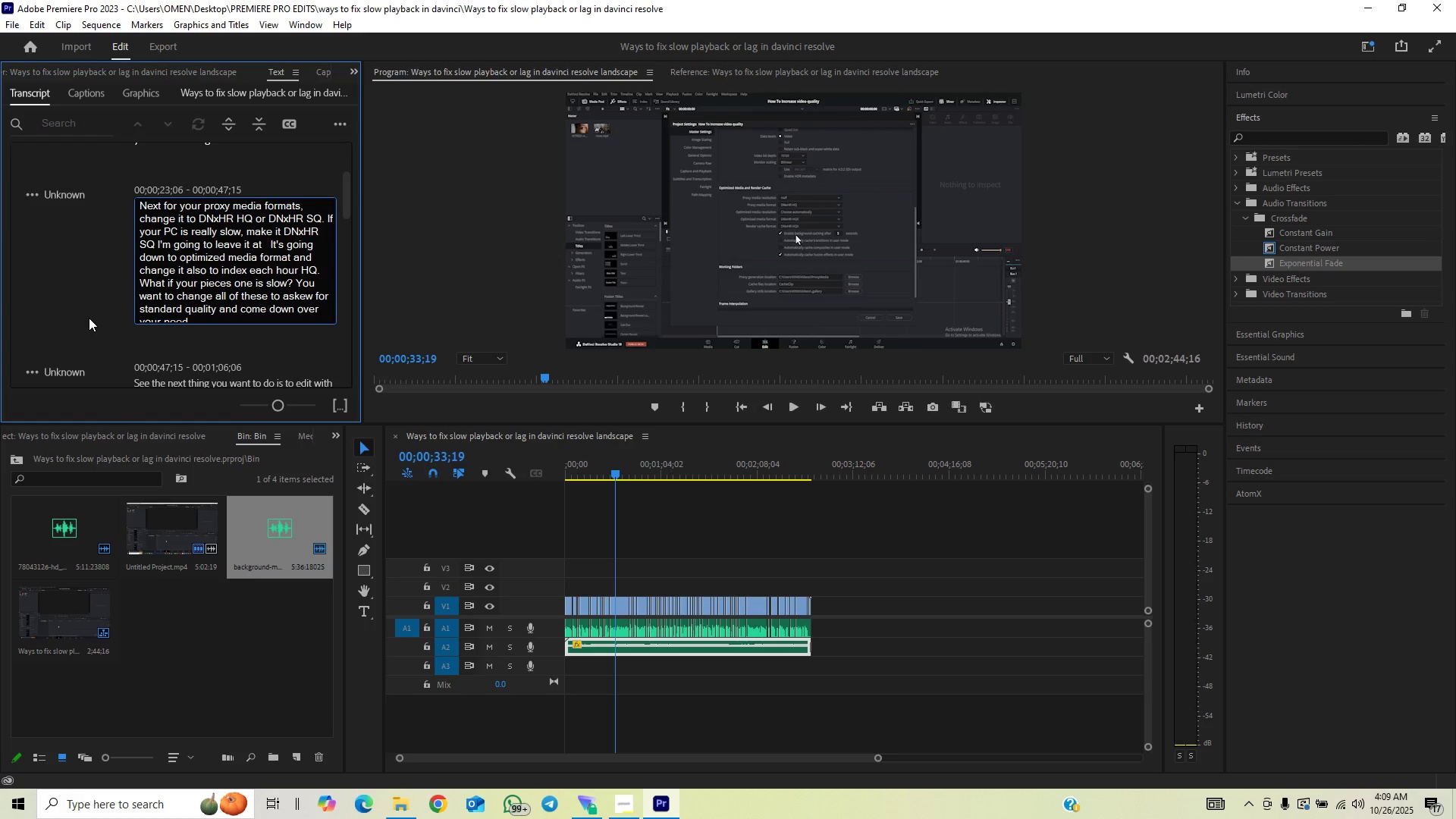 
left_click([89, 318])
 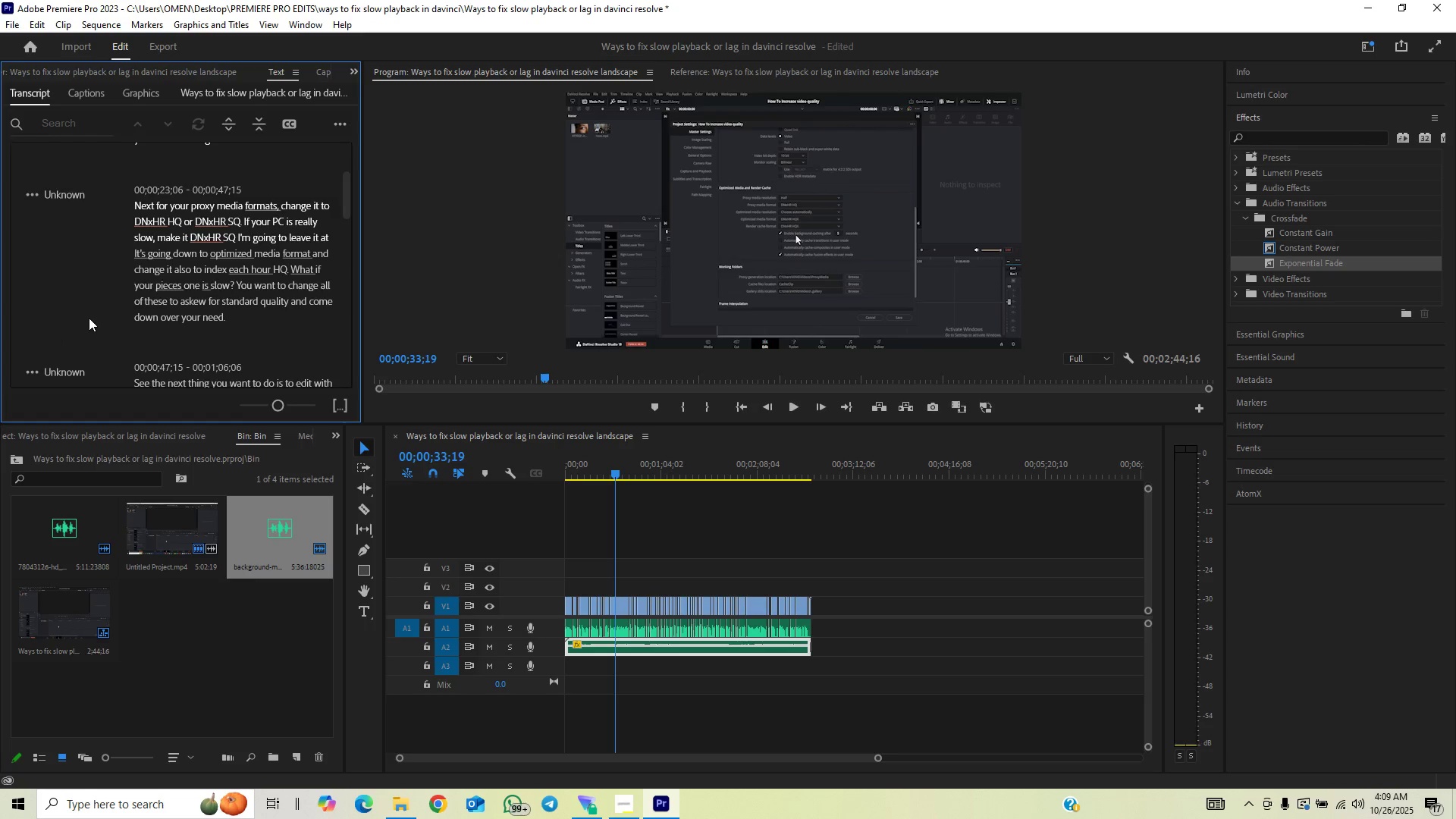 
key(Control+Z)
 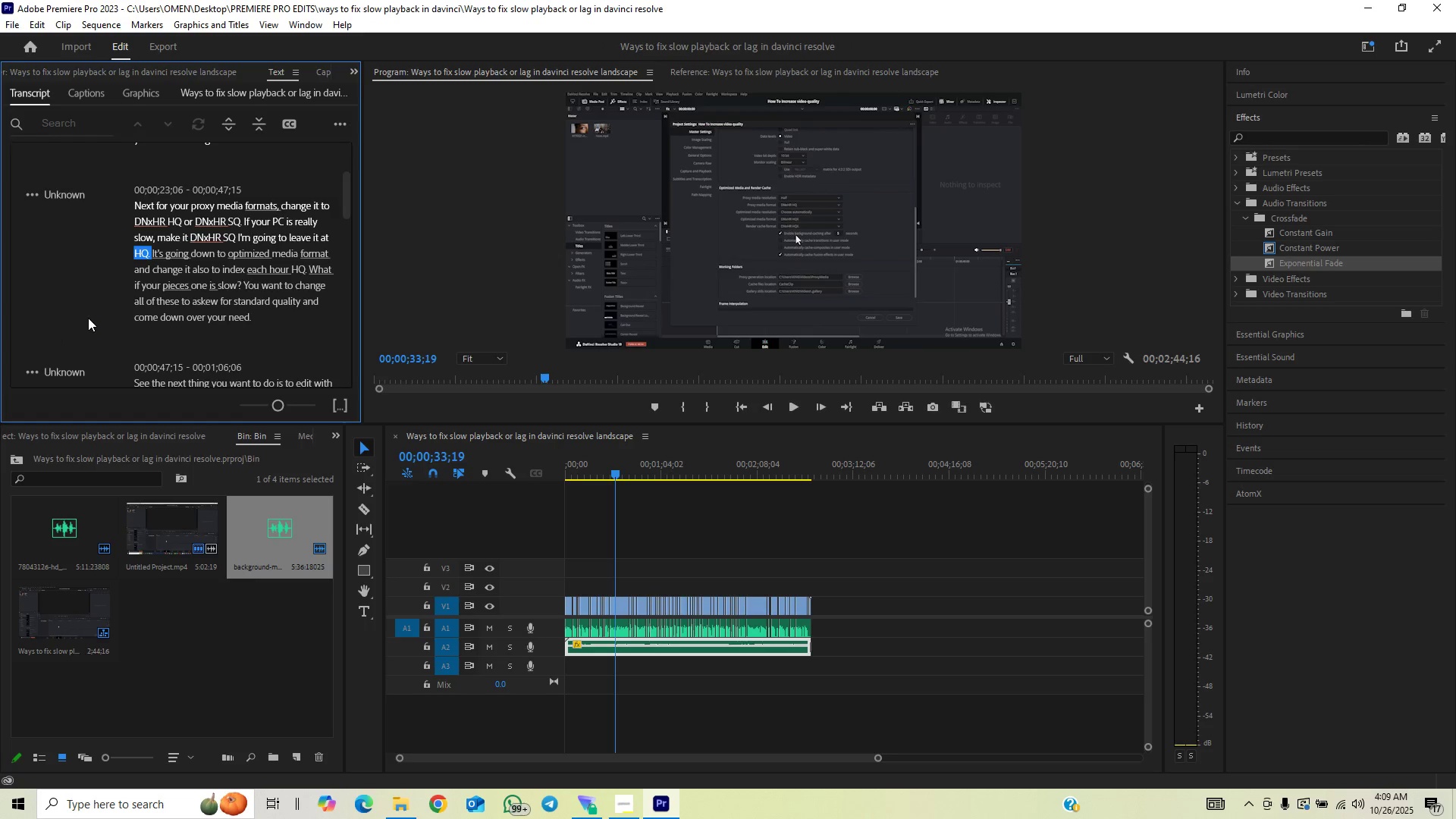 
left_click([88, 318])
 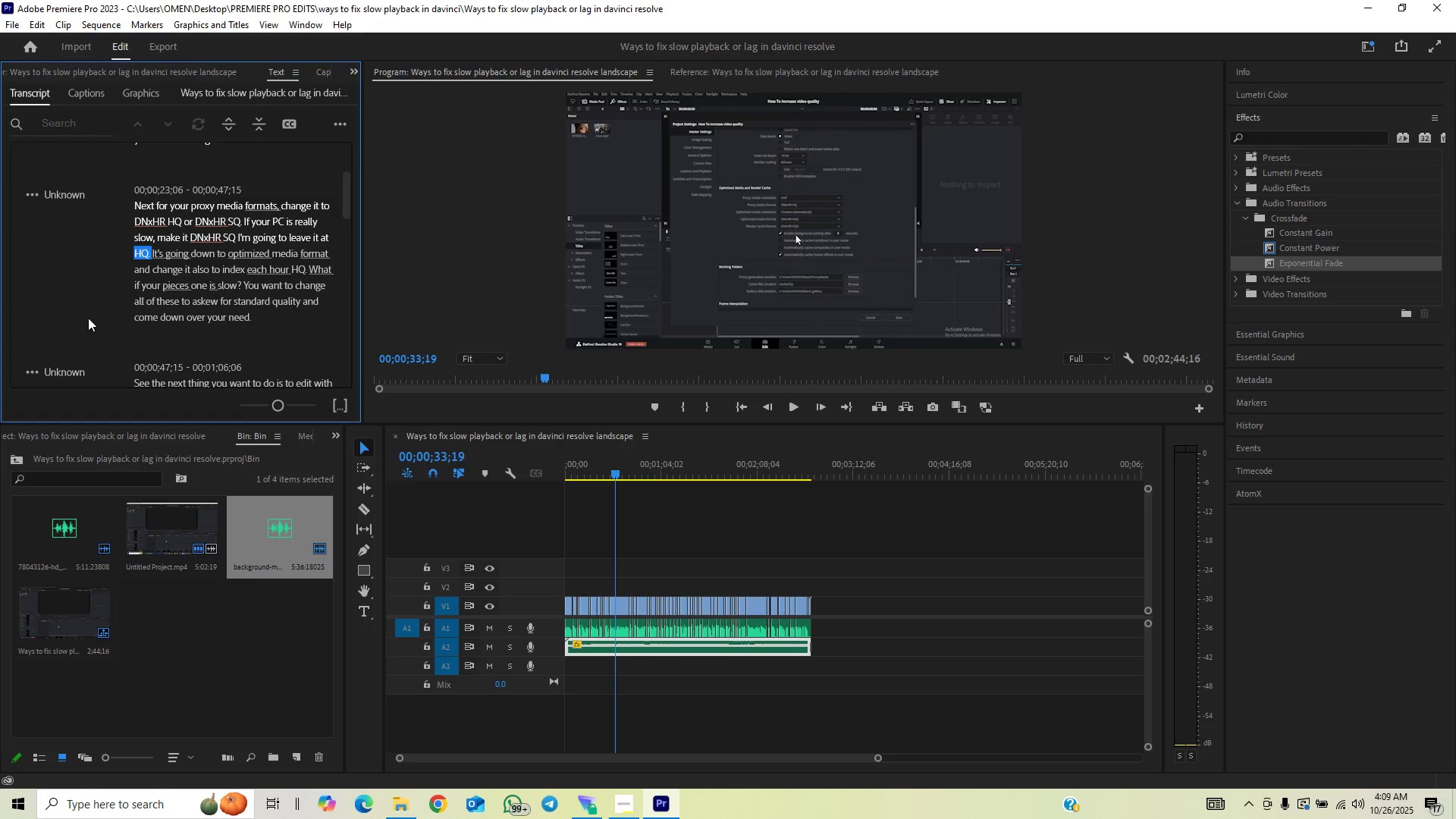 
double_click([90, 281])
 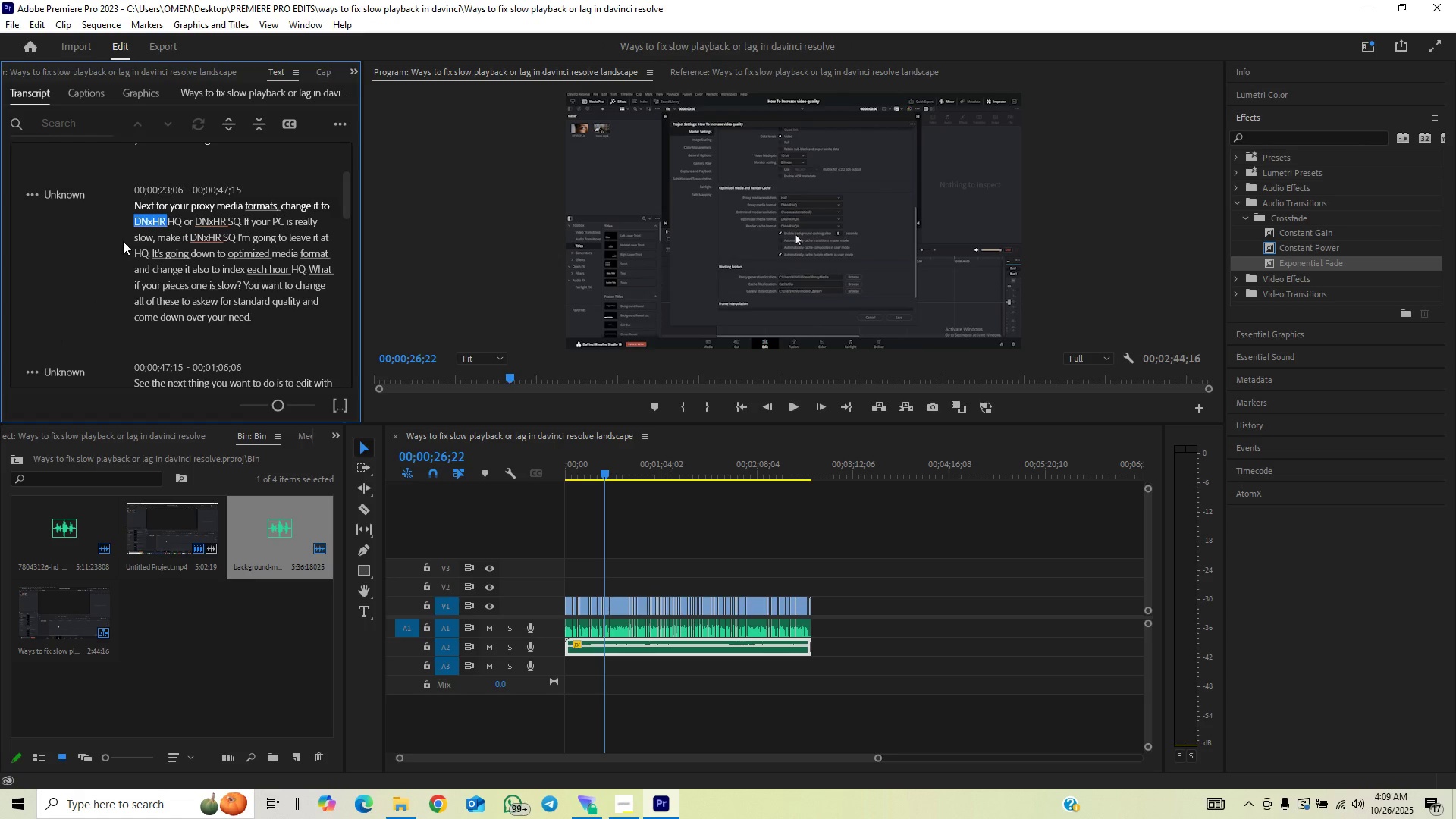 
double_click([86, 262])
 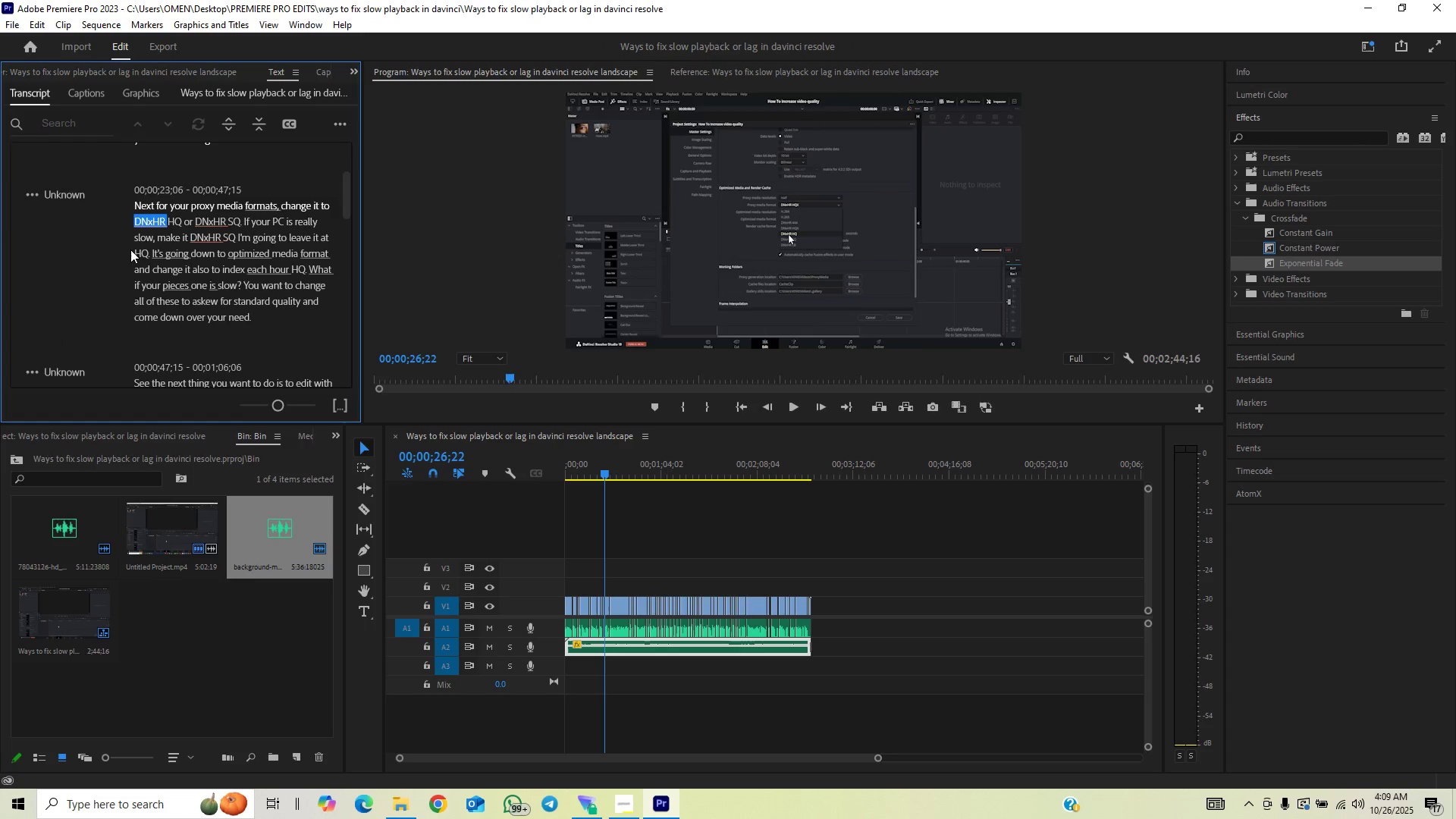 
left_click([143, 244])
 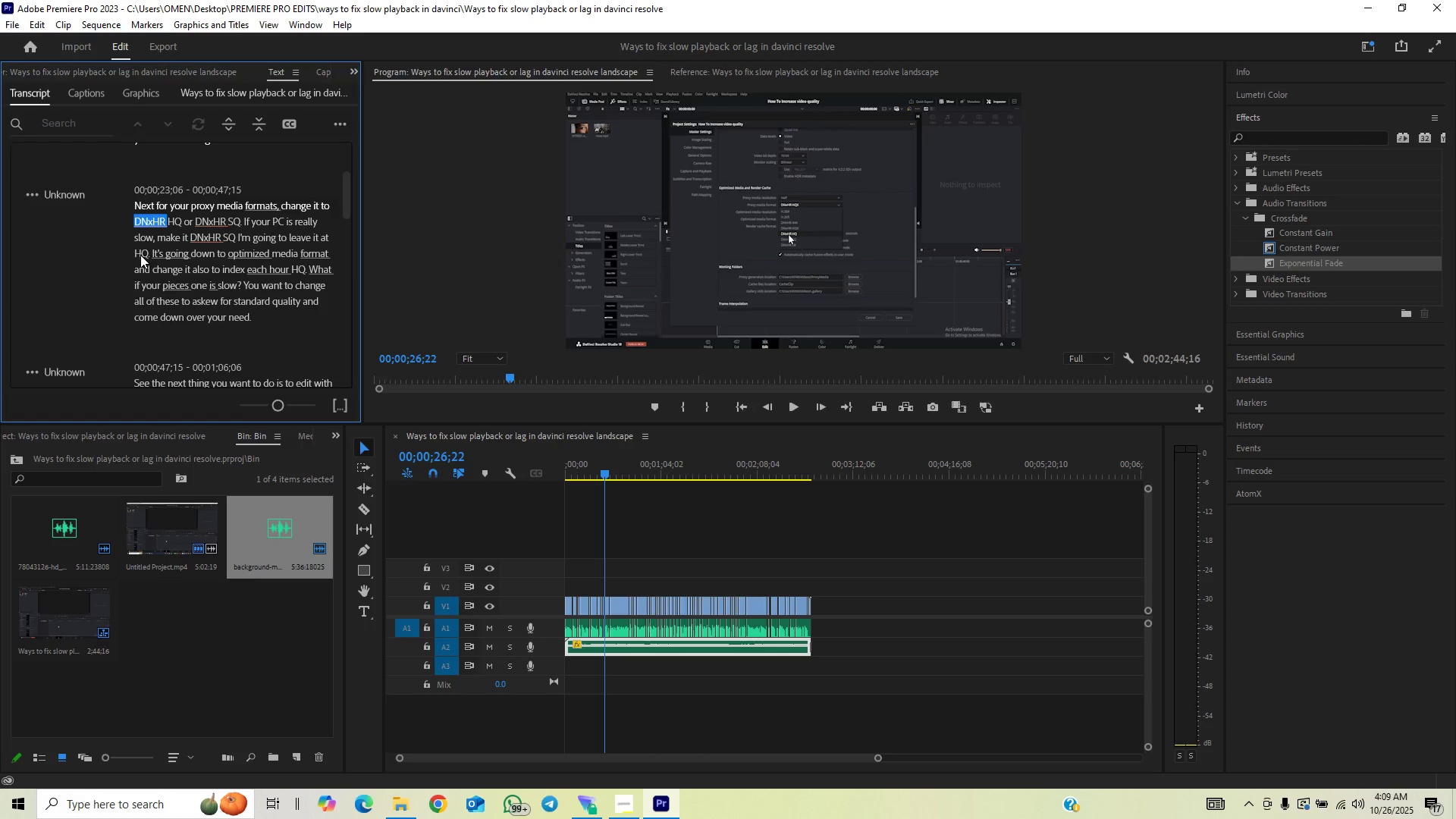 
left_click([140, 255])
 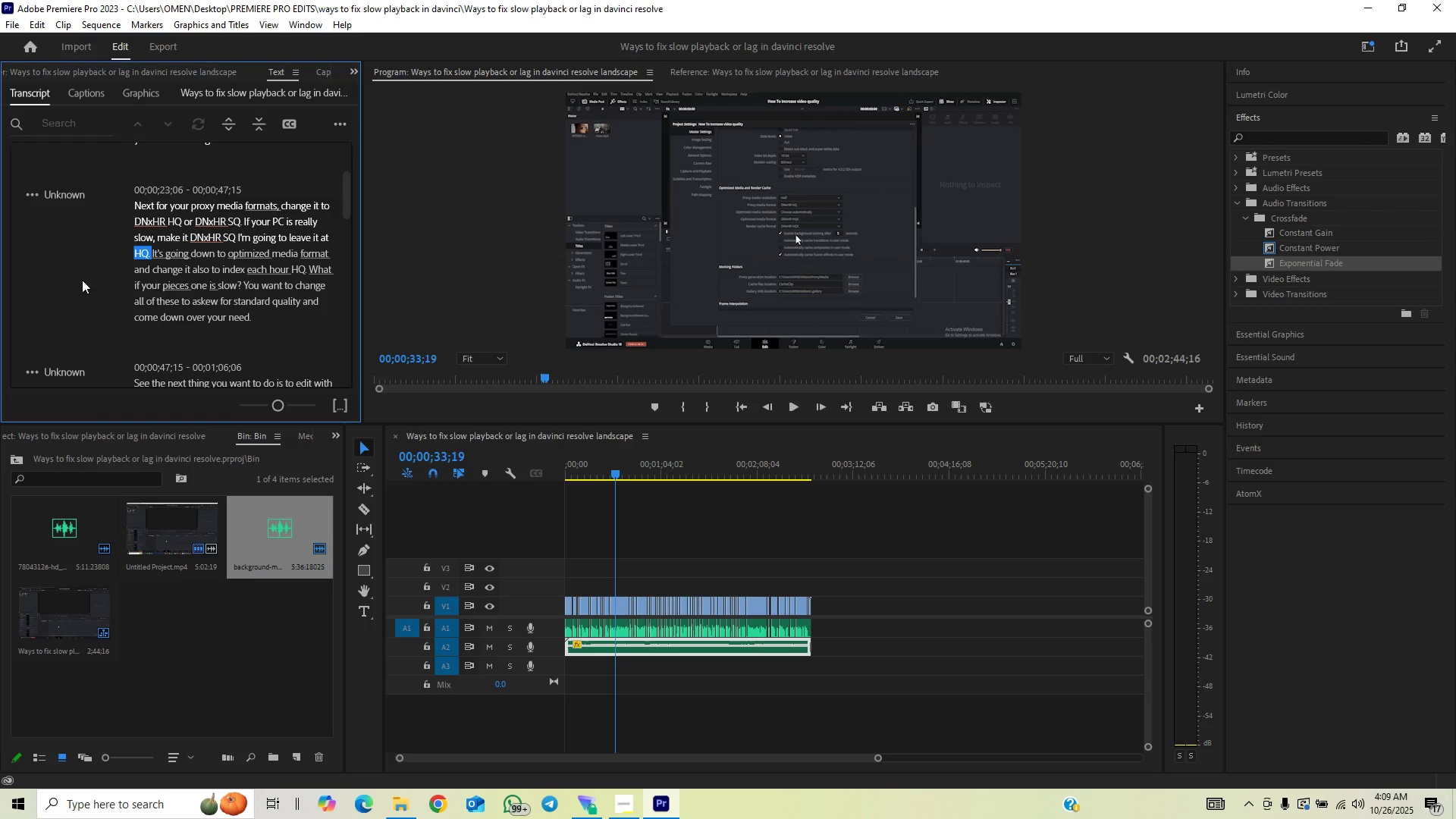 
key(Space)
 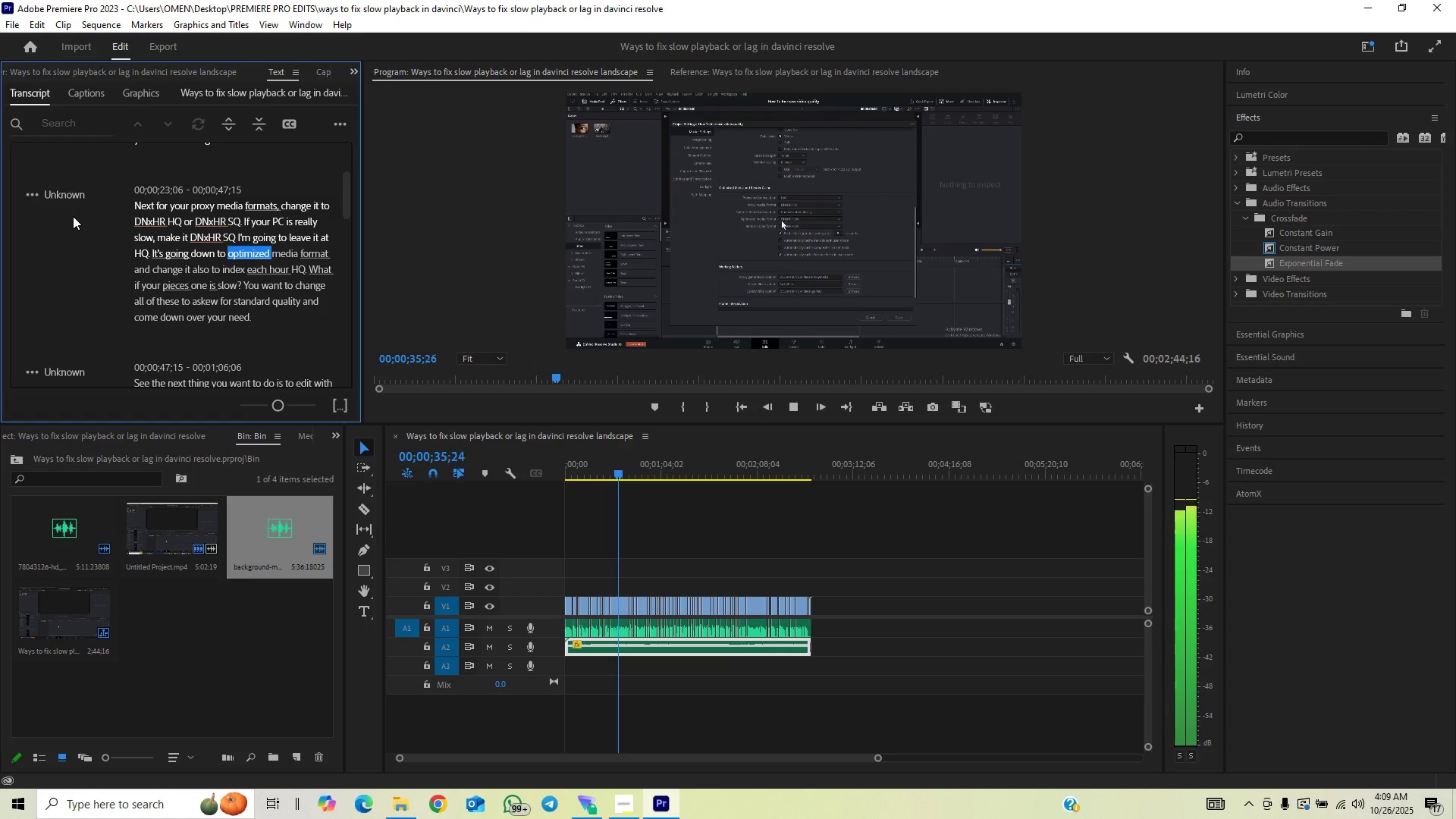 
key(Space)
 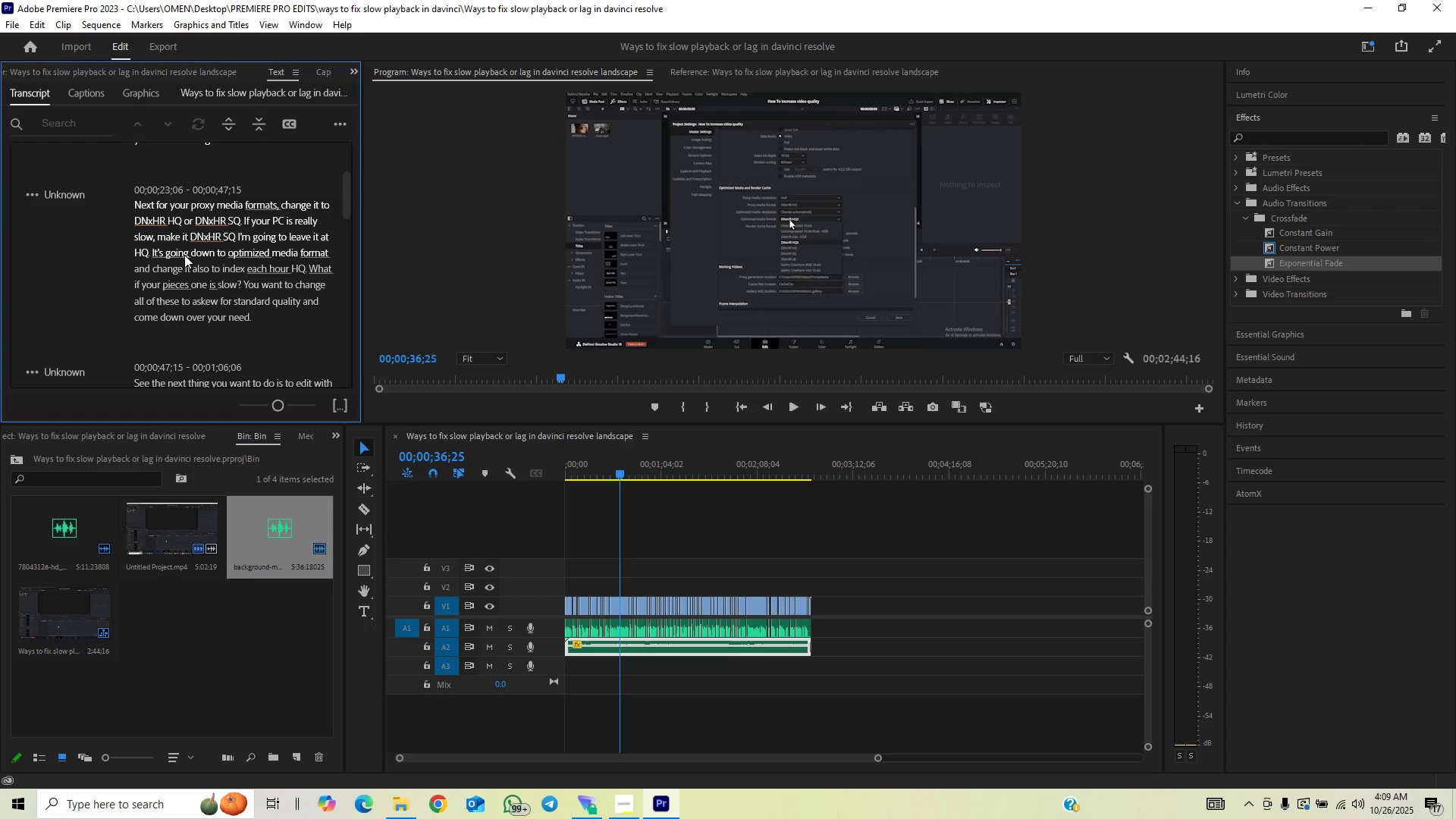 
double_click([184, 253])
 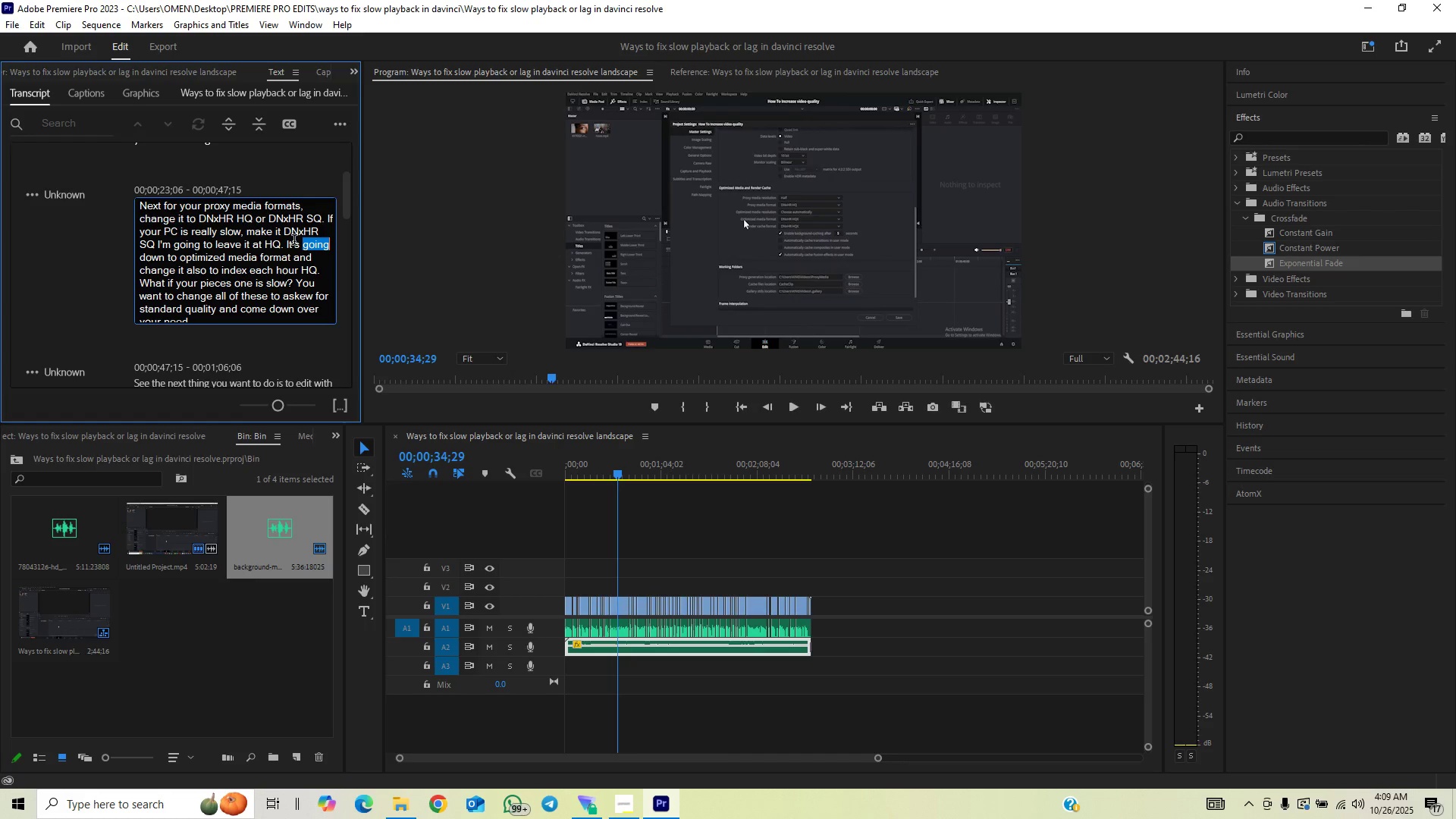 
left_click([299, 243])
 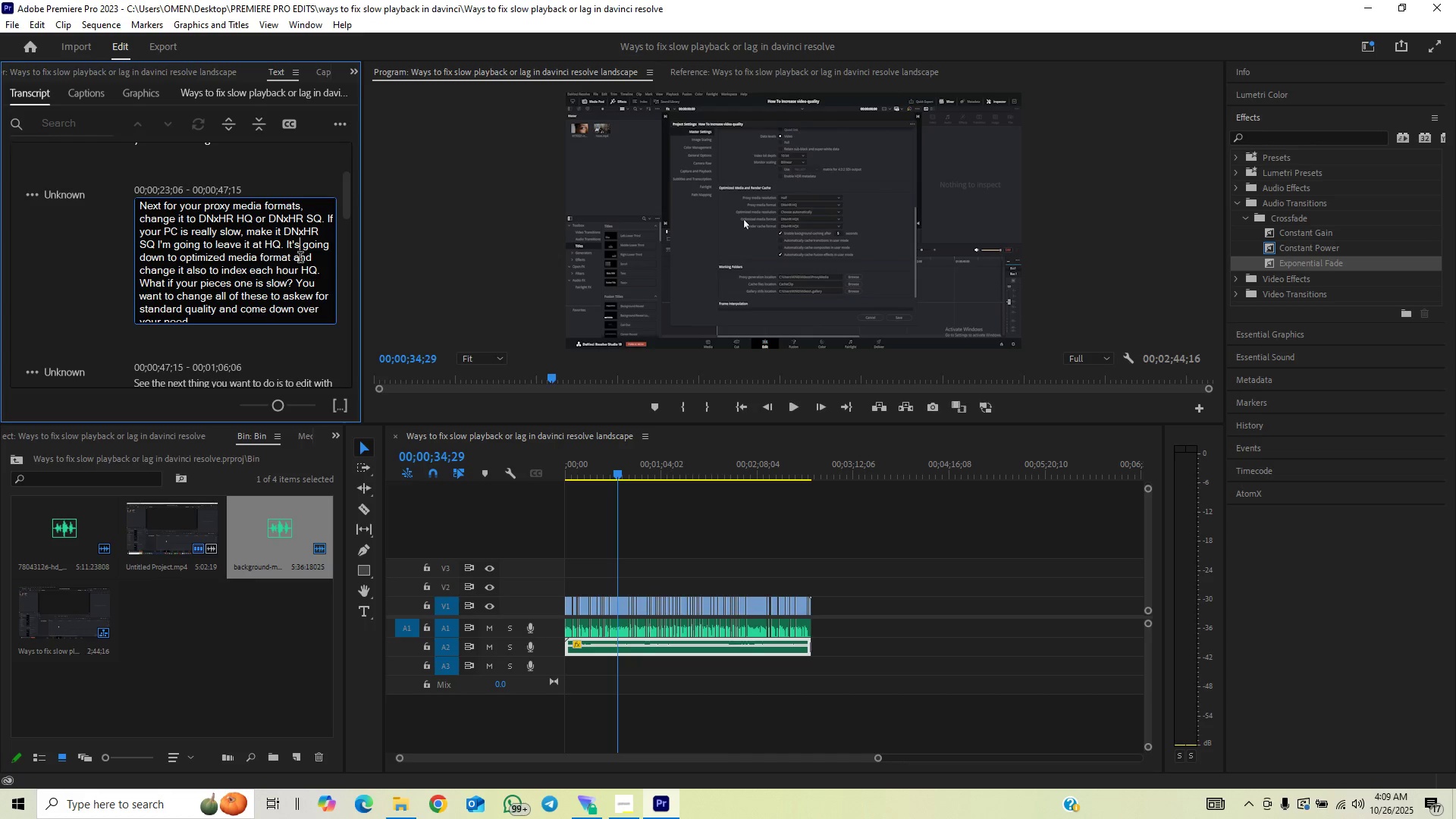 
key(Backspace)
key(Backspace)
key(Backspace)
key(Backspace)
type(Then)
 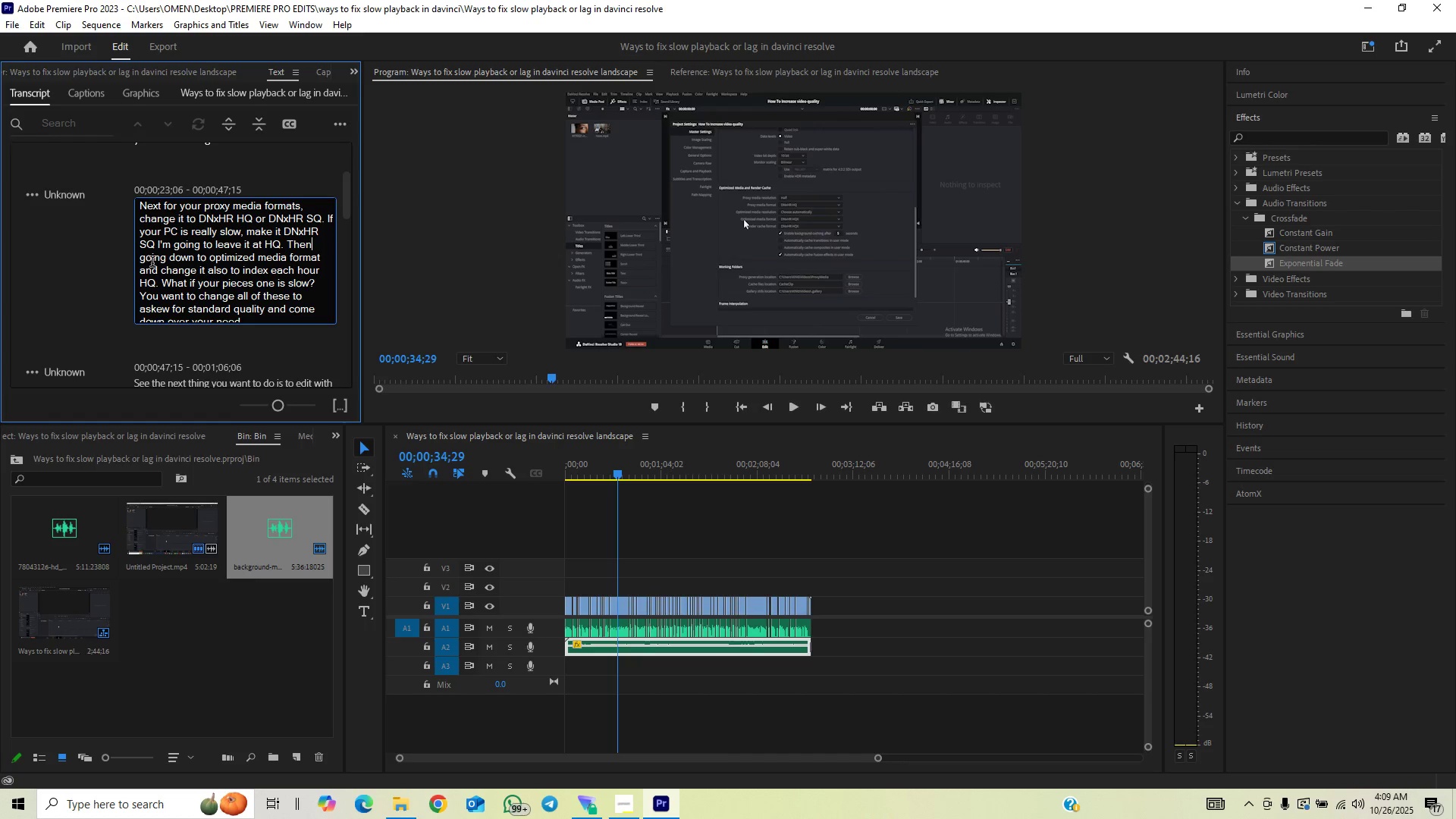 
left_click([167, 258])
 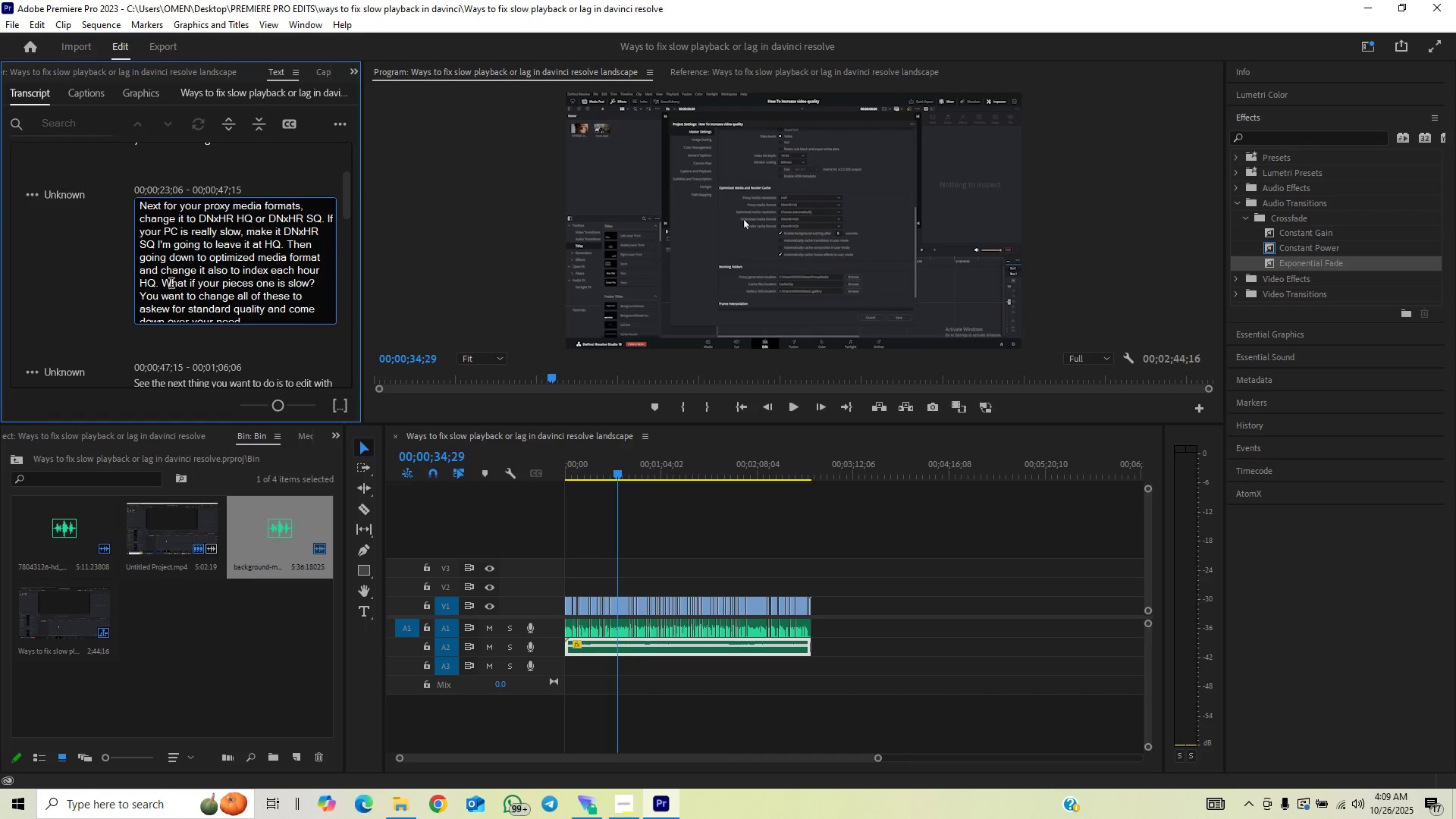 
key(Backspace)
key(Backspace)
key(Backspace)
key(Backspace)
key(Backspace)
type(scroo)
key(Backspace)
type(ll)
 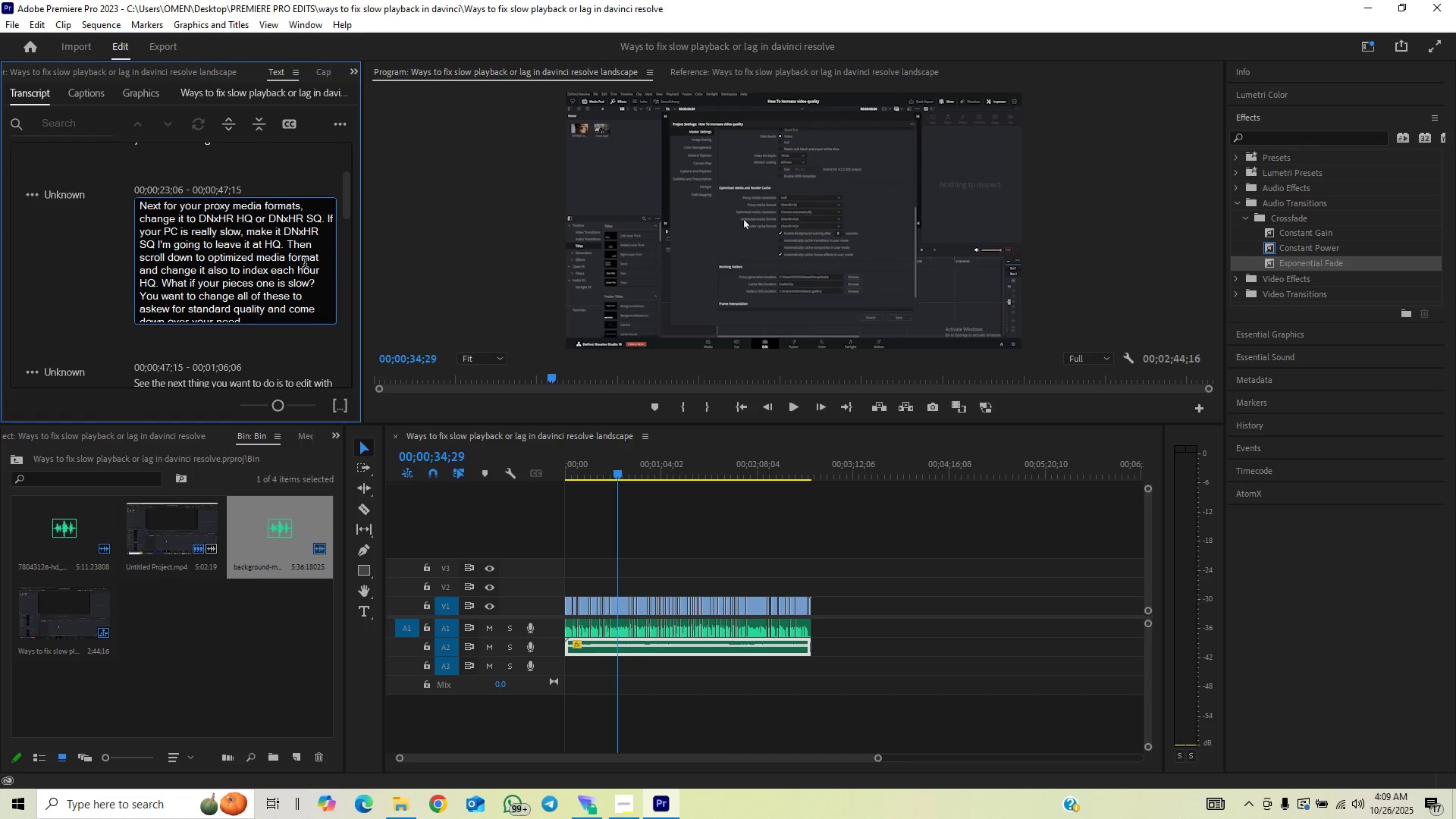 
left_click_drag(start_coordinate=[322, 254], to_coordinate=[209, 260])
 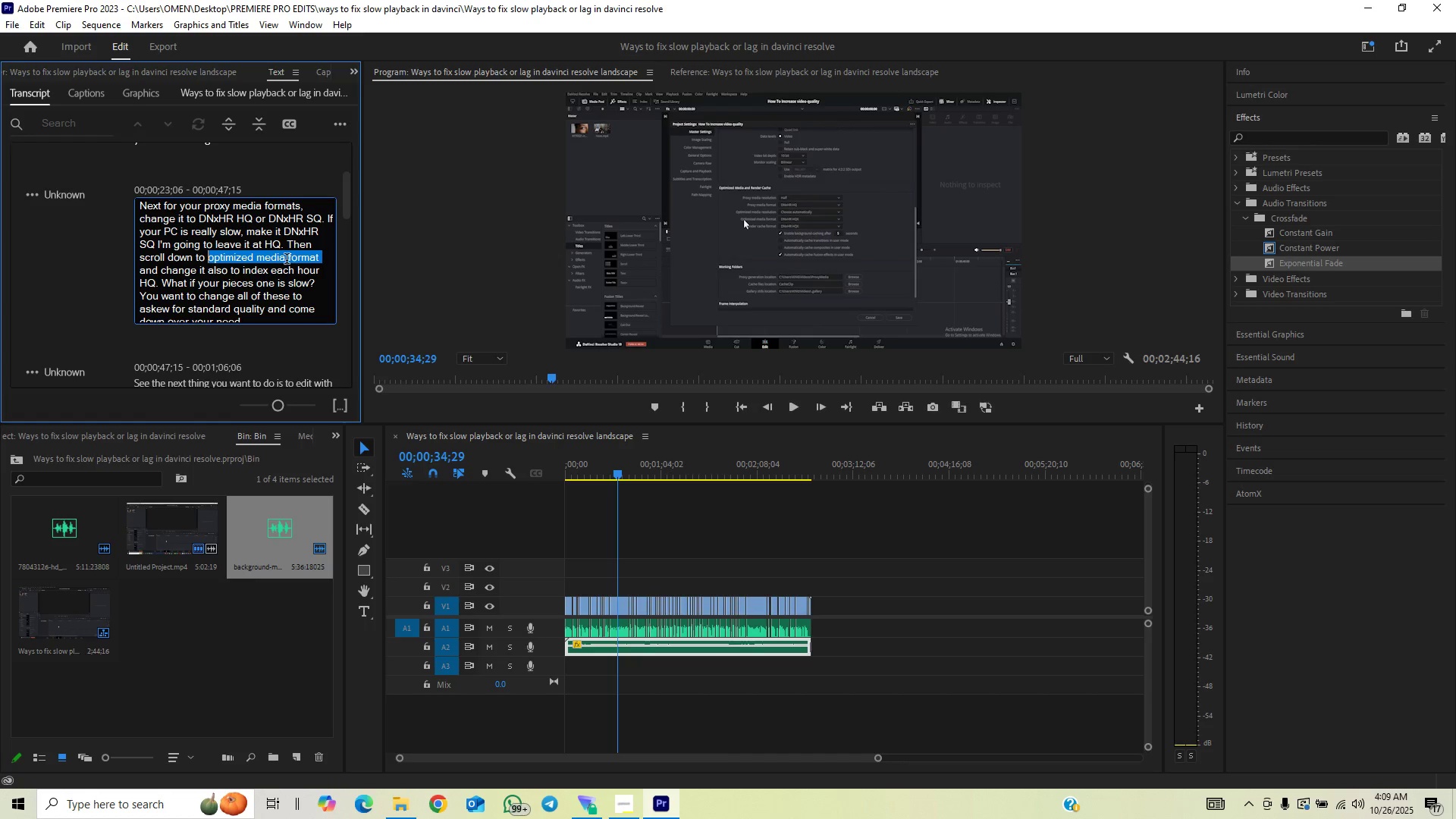 
wait(5.6)
 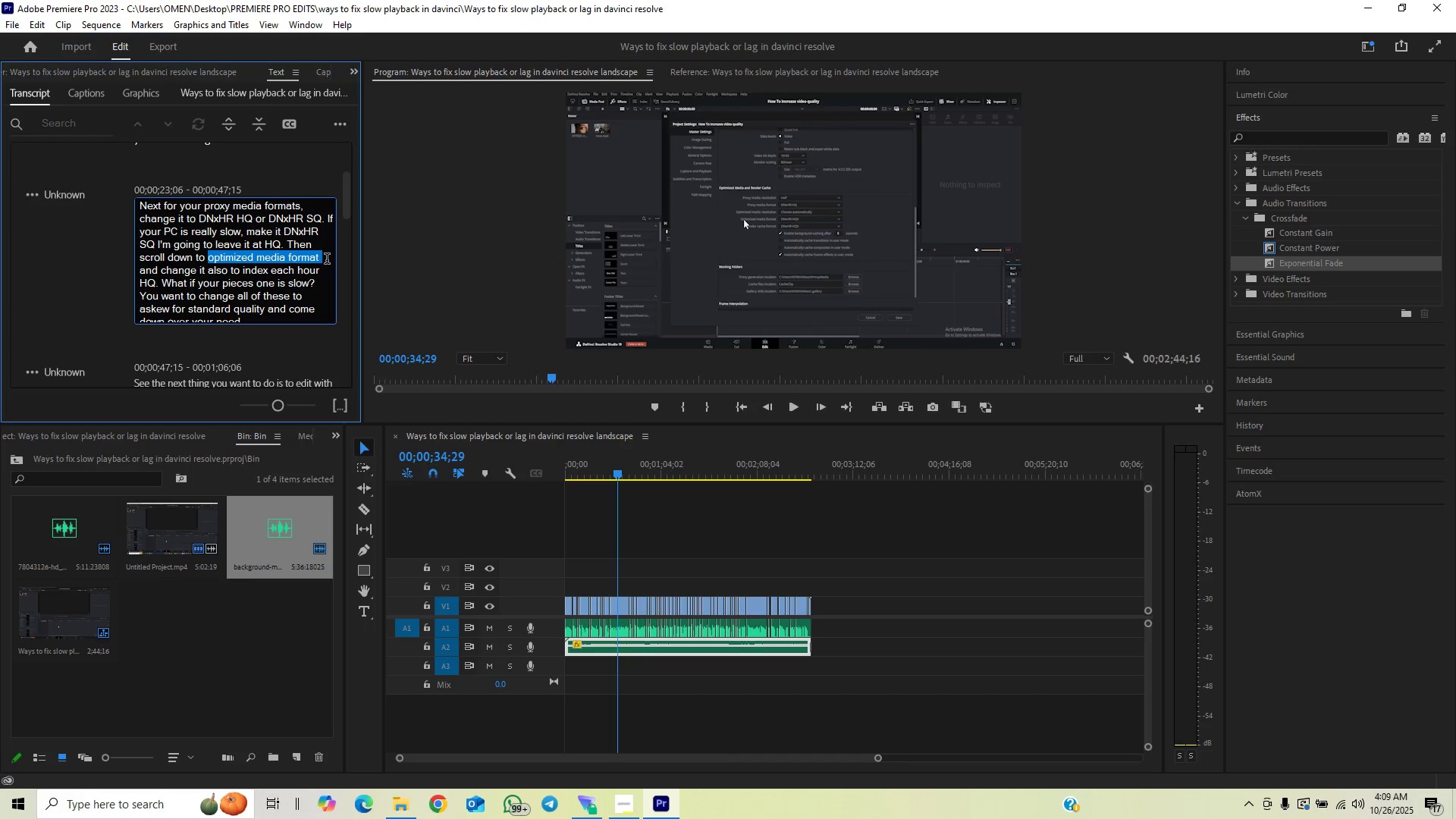 
type(OPTIMIZED MEDIA FORMAT )
 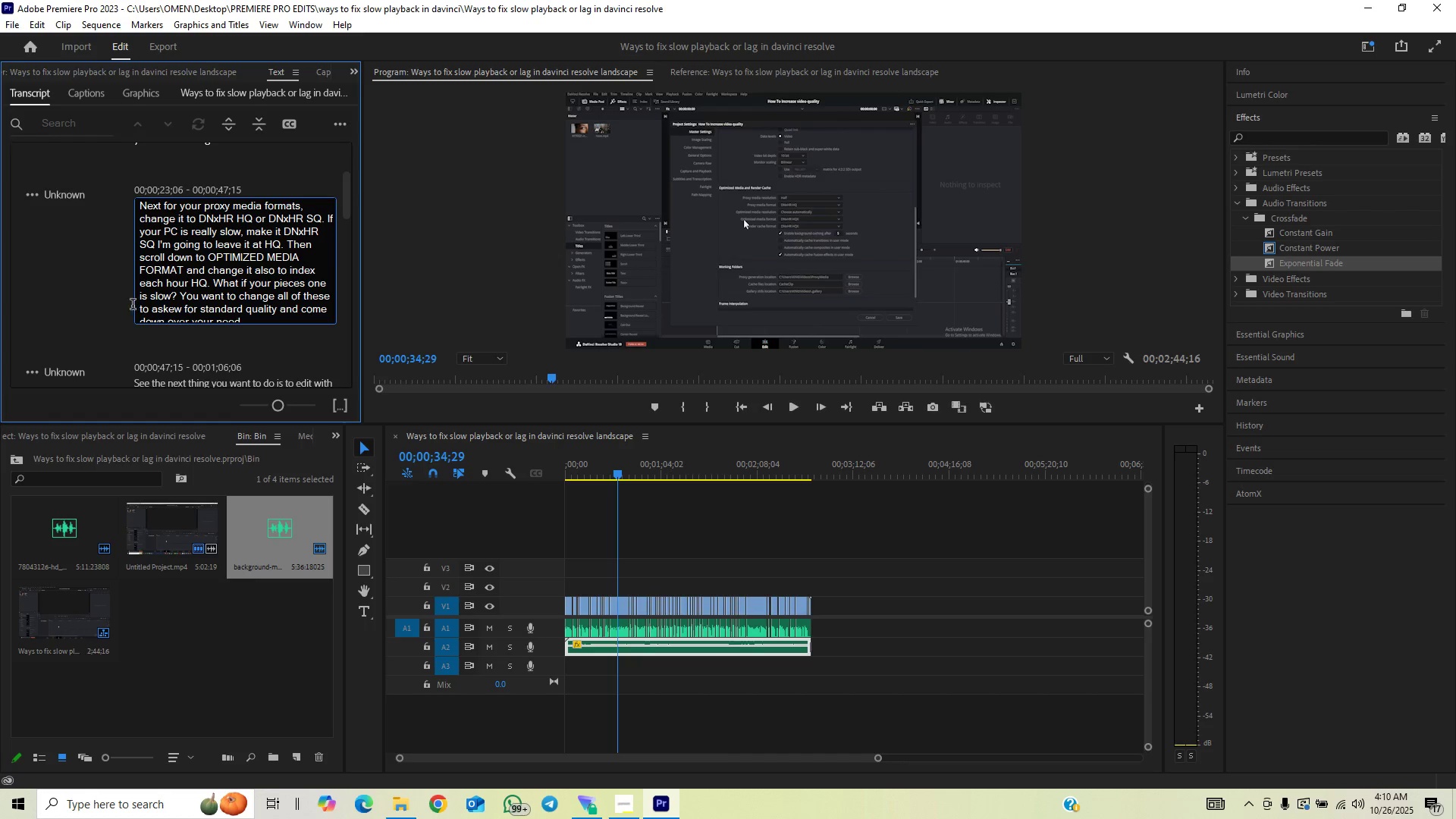 
left_click([106, 300])
 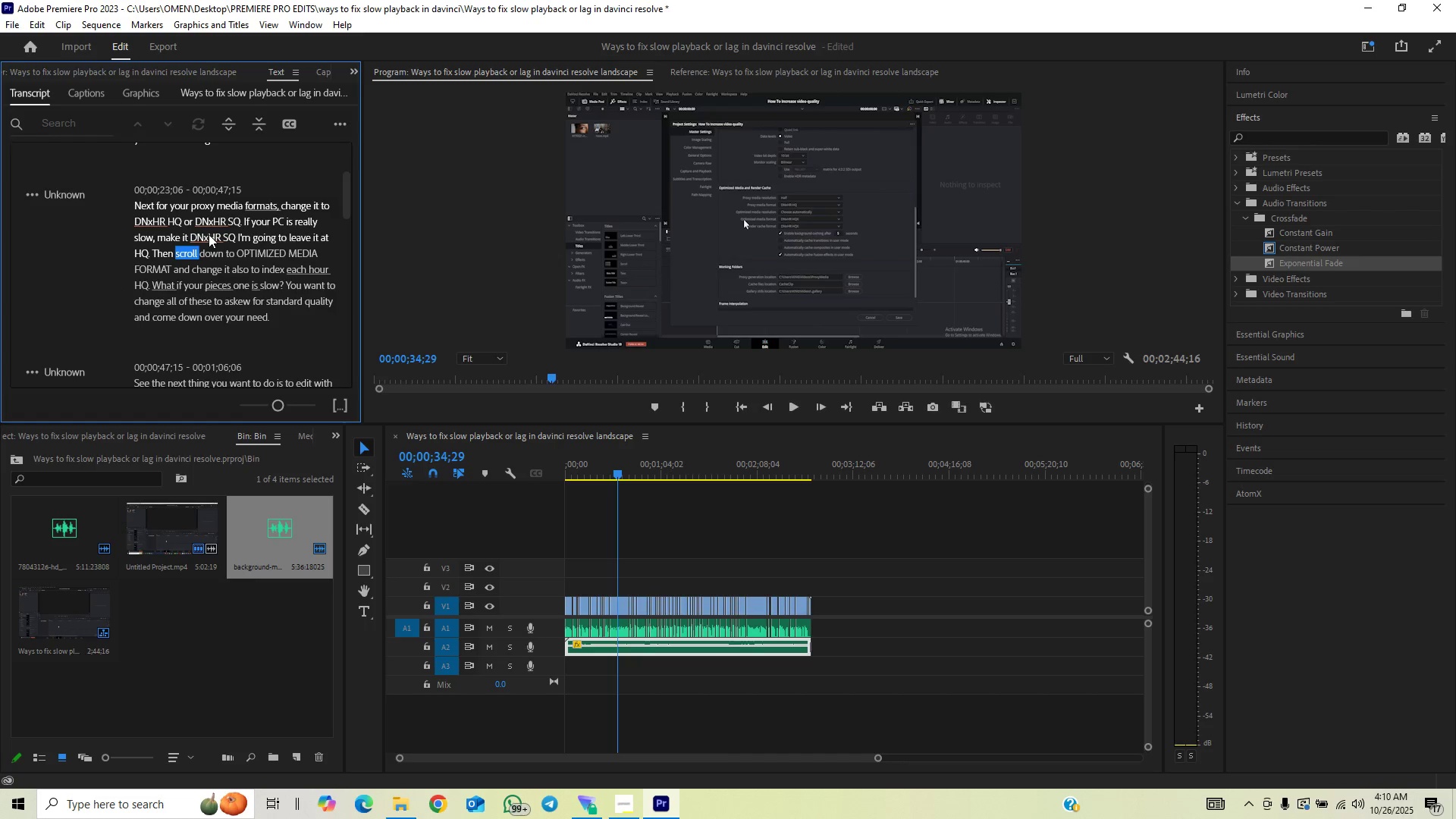 
key(Space)
 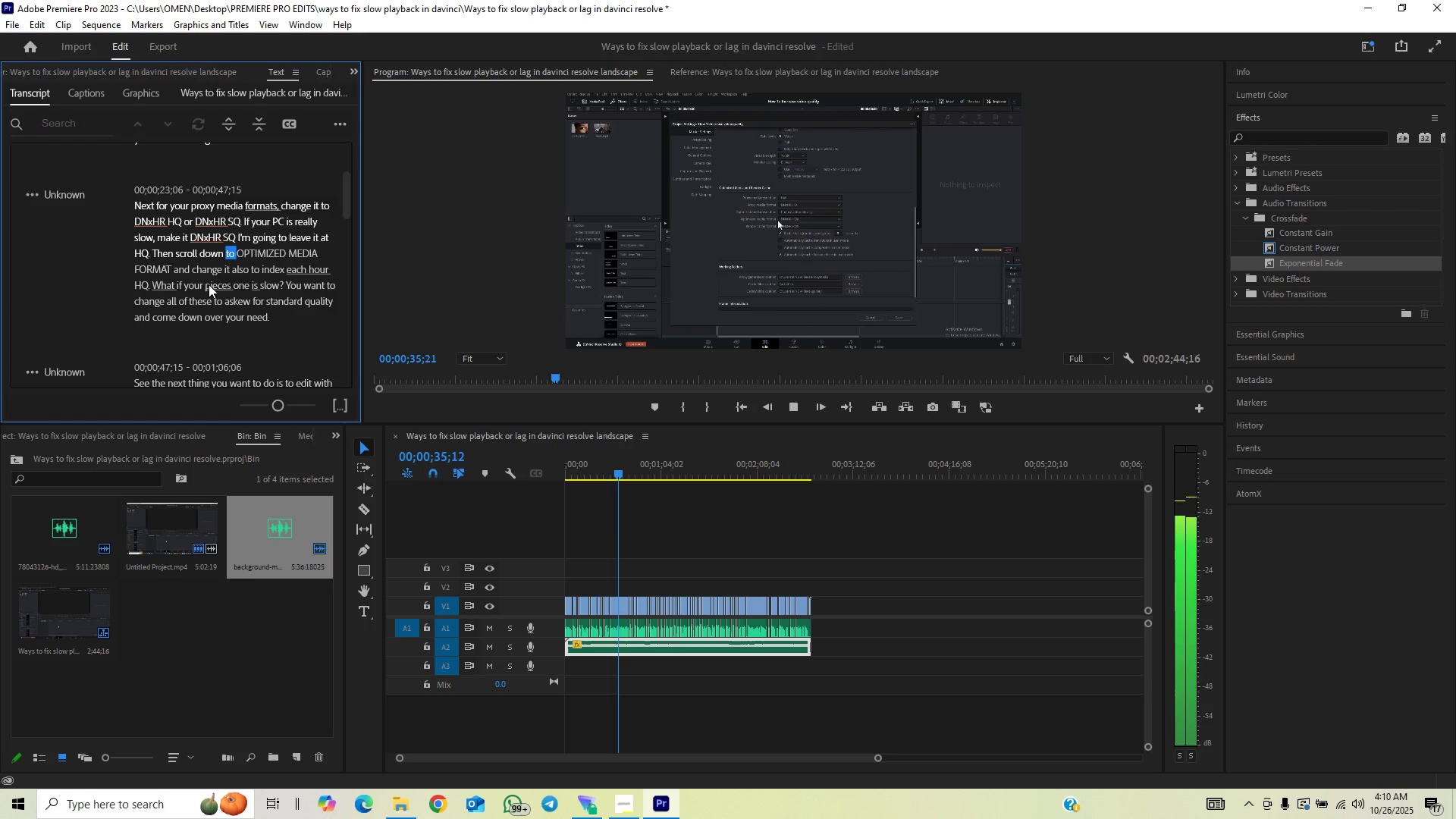 
key(Space)
 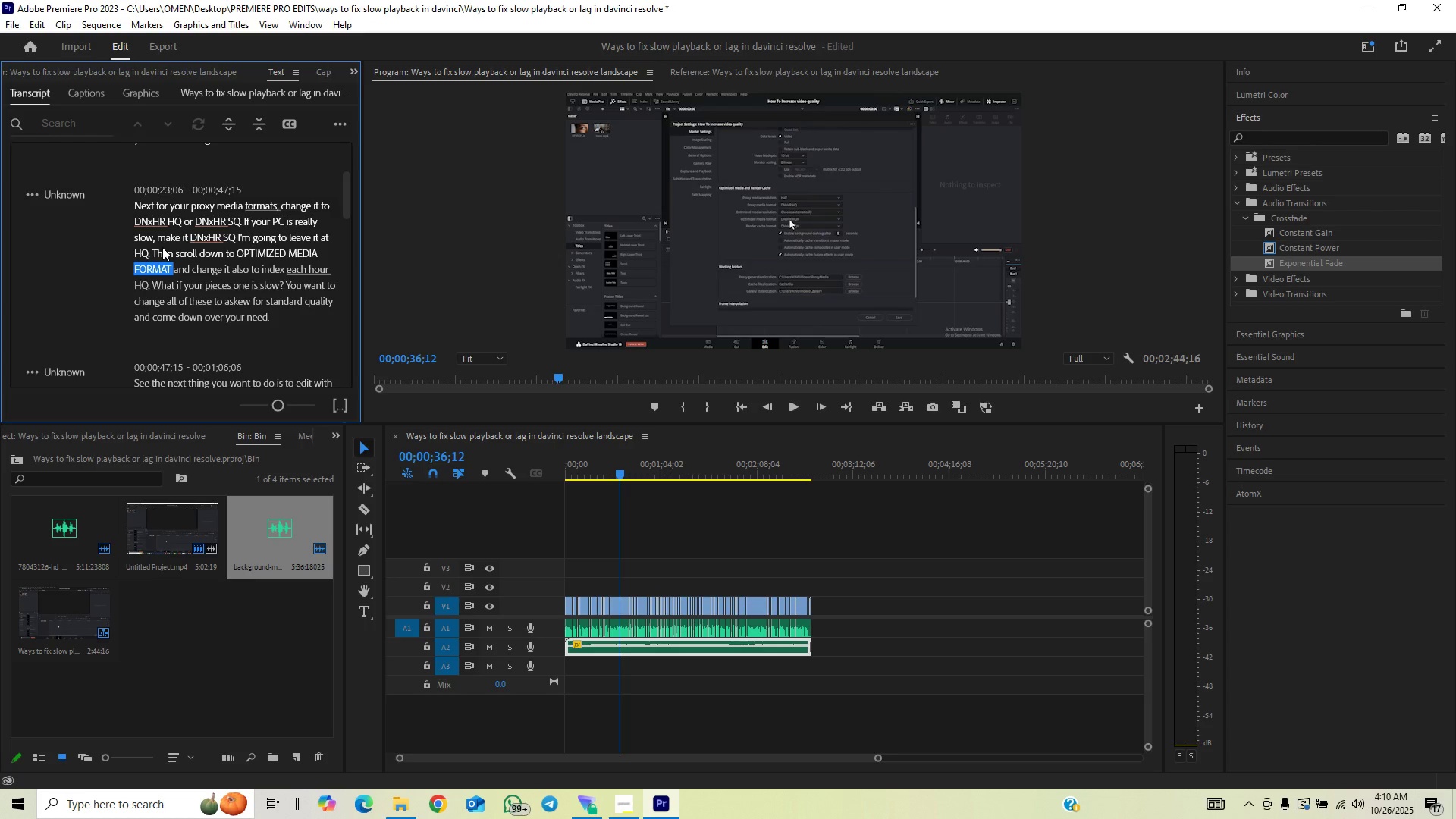 
left_click([168, 234])
 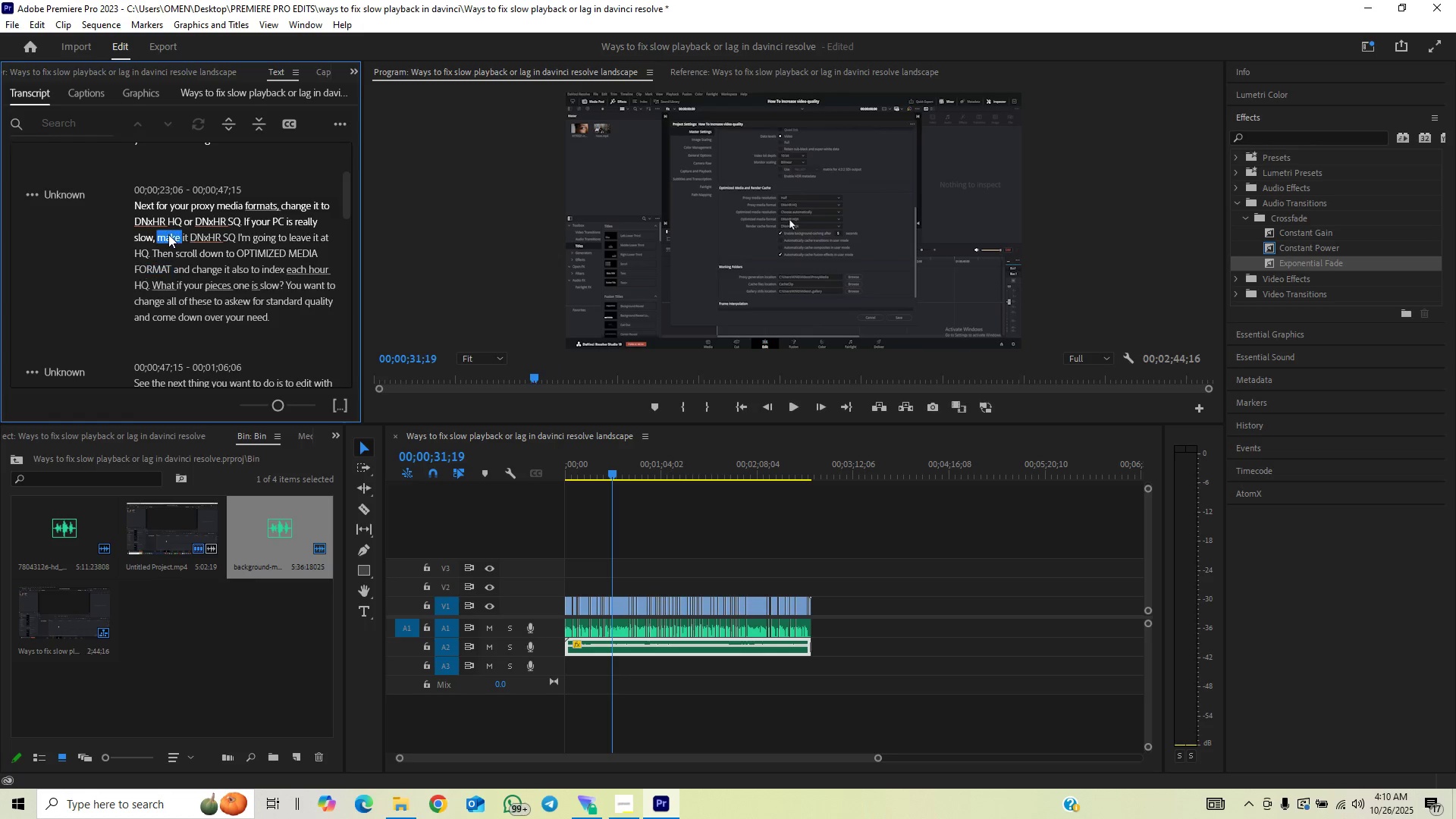 
key(Space)
 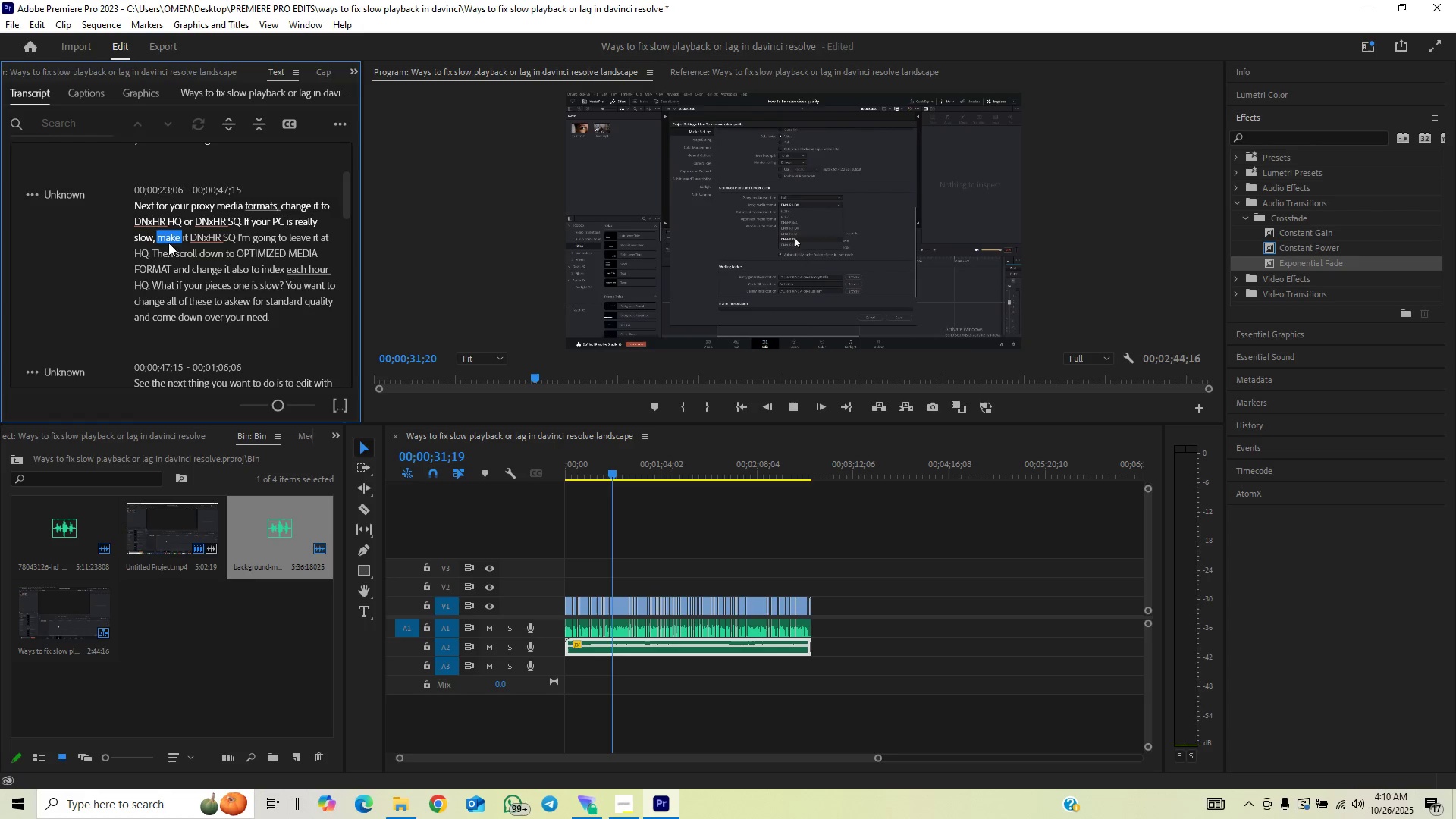 
mouse_move([170, 268])
 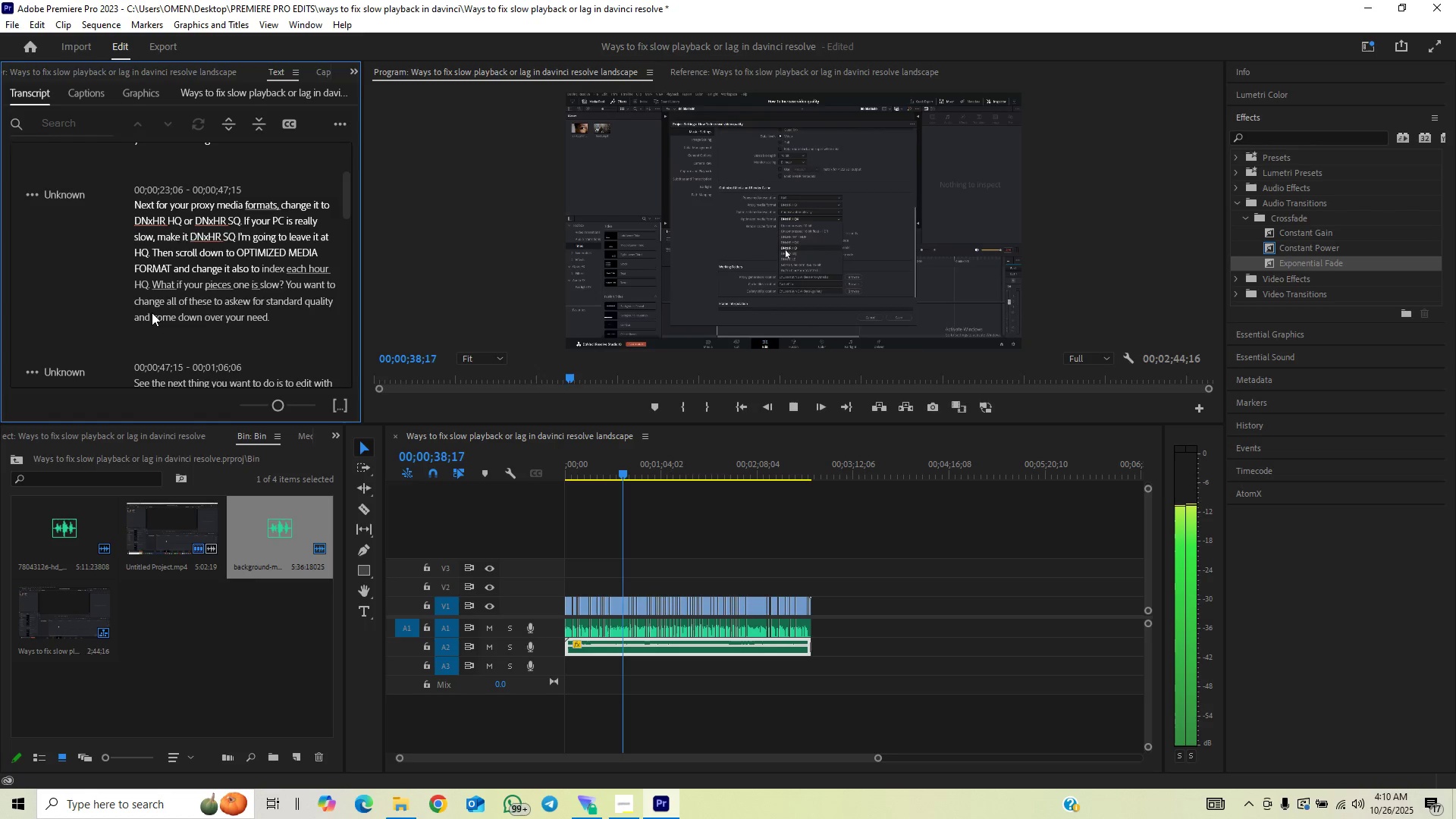 
wait(5.02)
 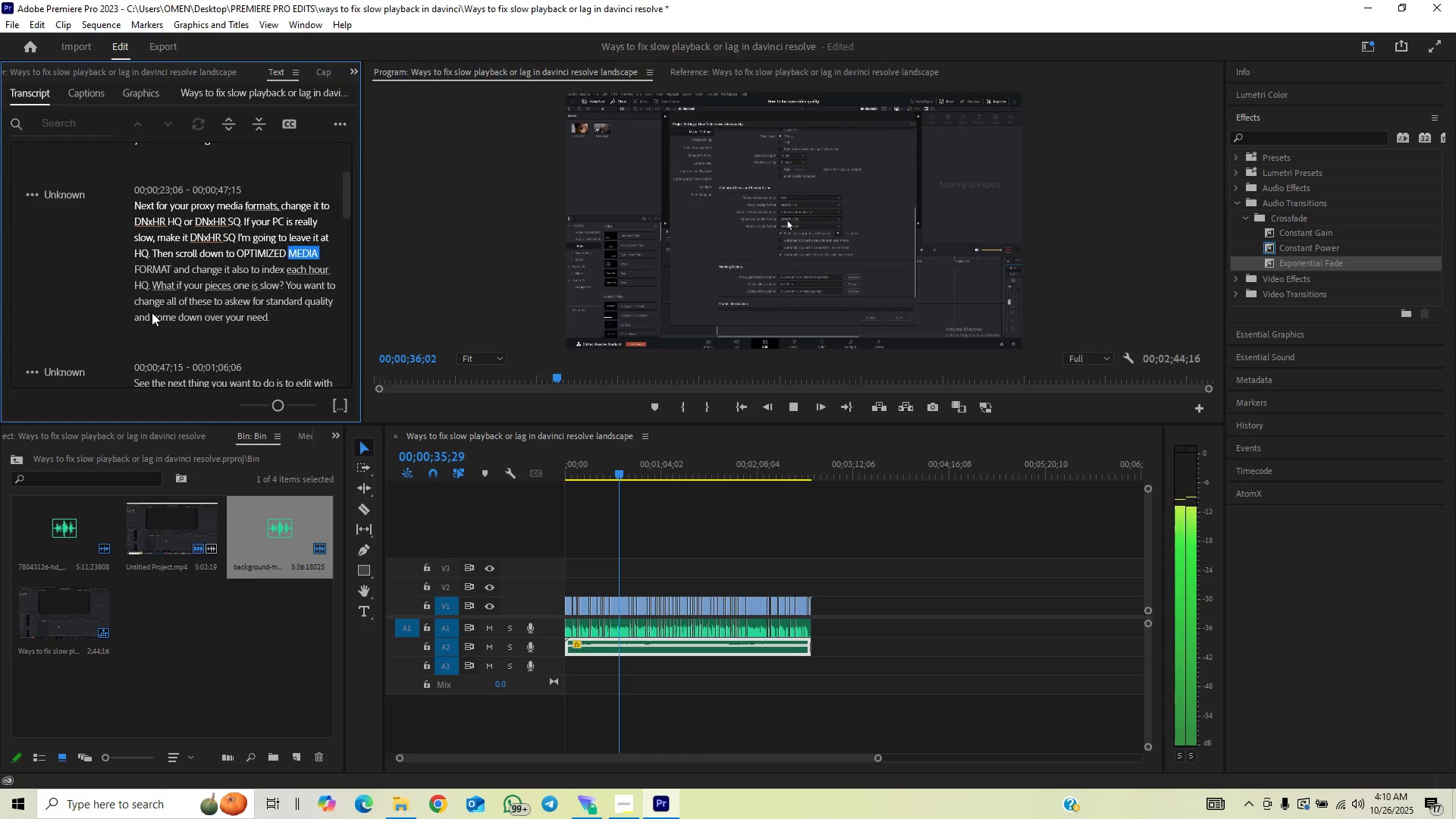 
key(Space)
 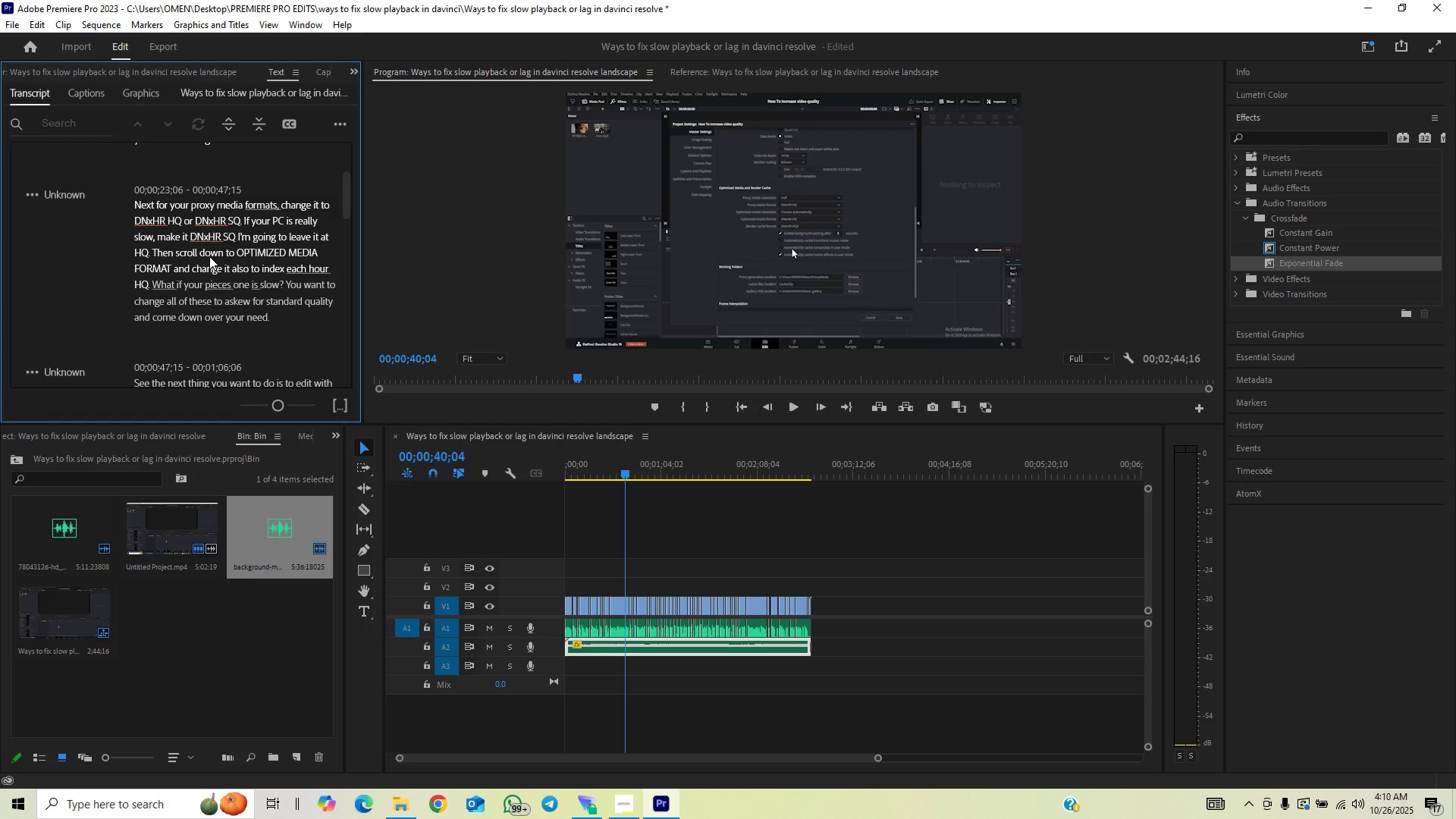 
wait(6.91)
 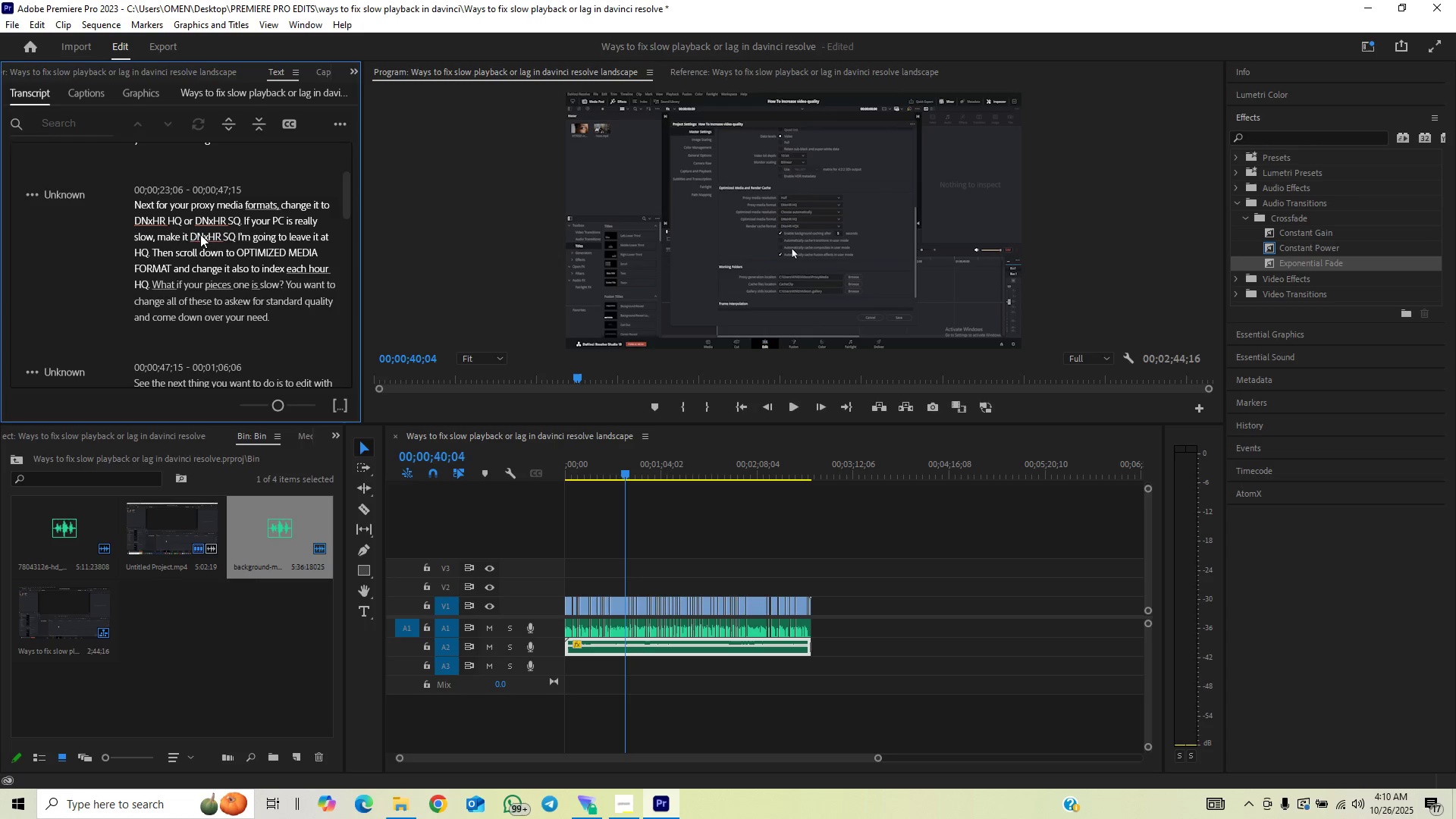 
scroll: coordinate [224, 254], scroll_direction: up, amount: 1.0
 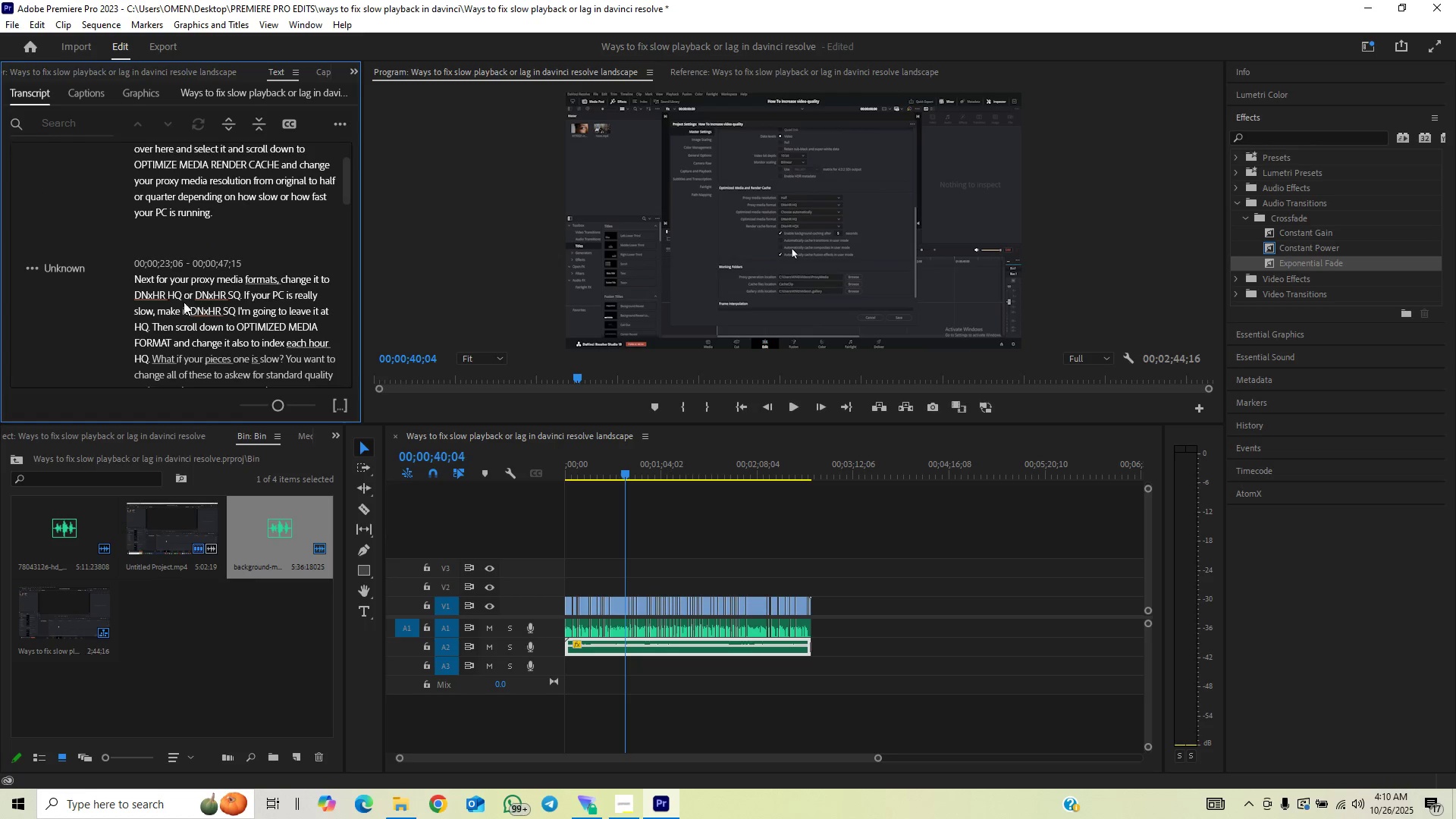 
left_click([151, 293])
 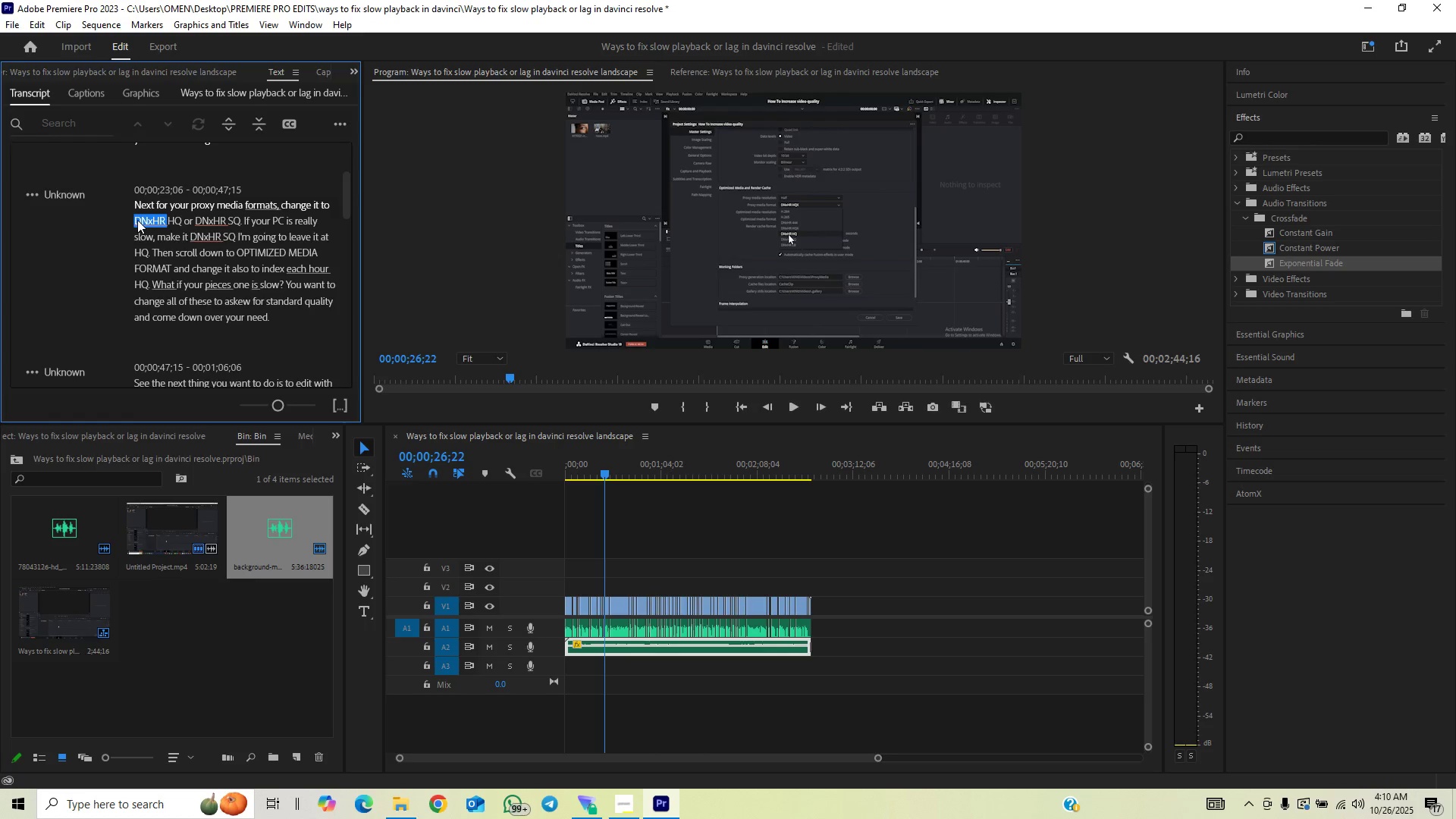 
wait(5.36)
 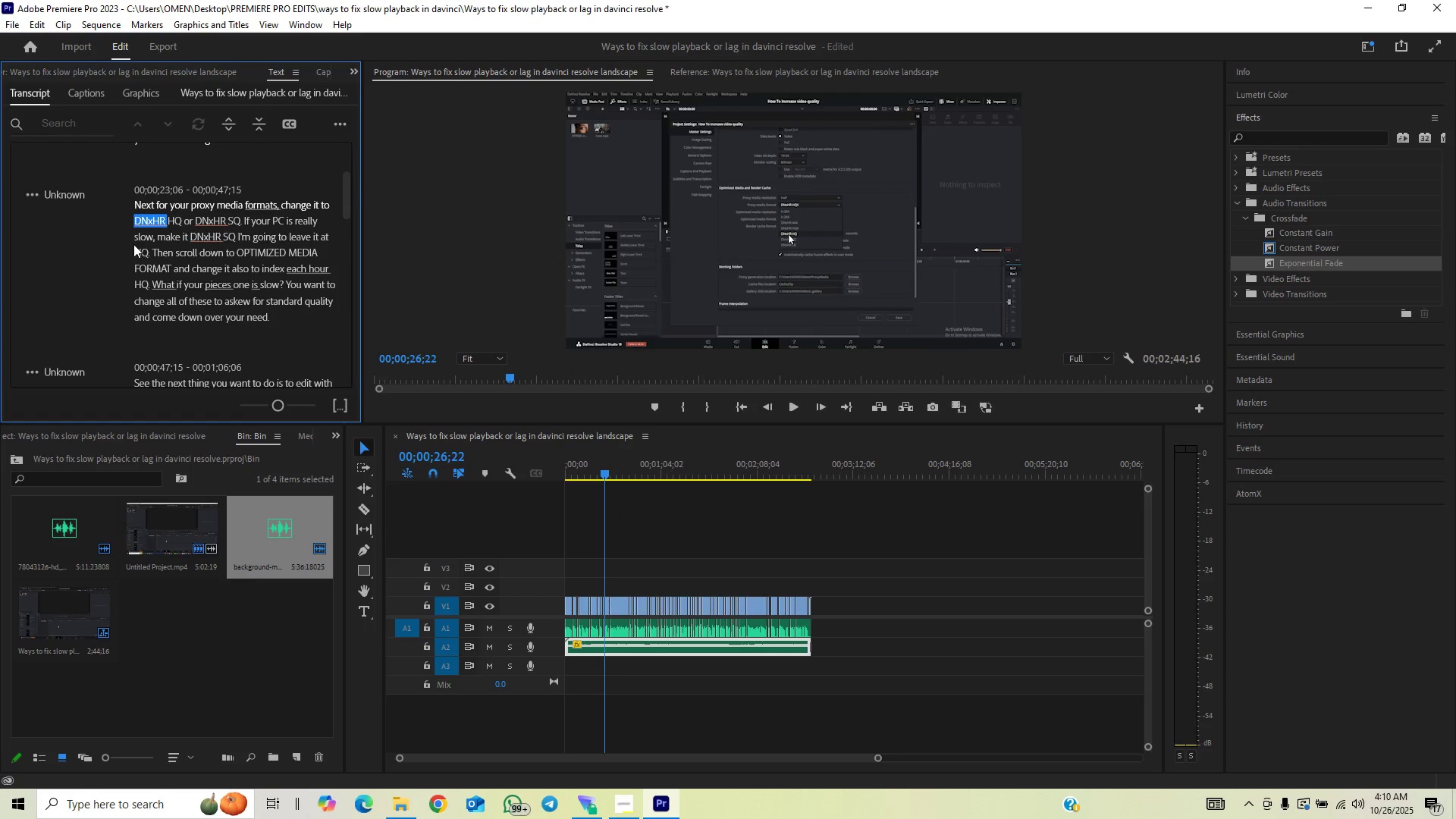 
left_click_drag(start_coordinate=[132, 221], to_coordinate=[154, 226])
 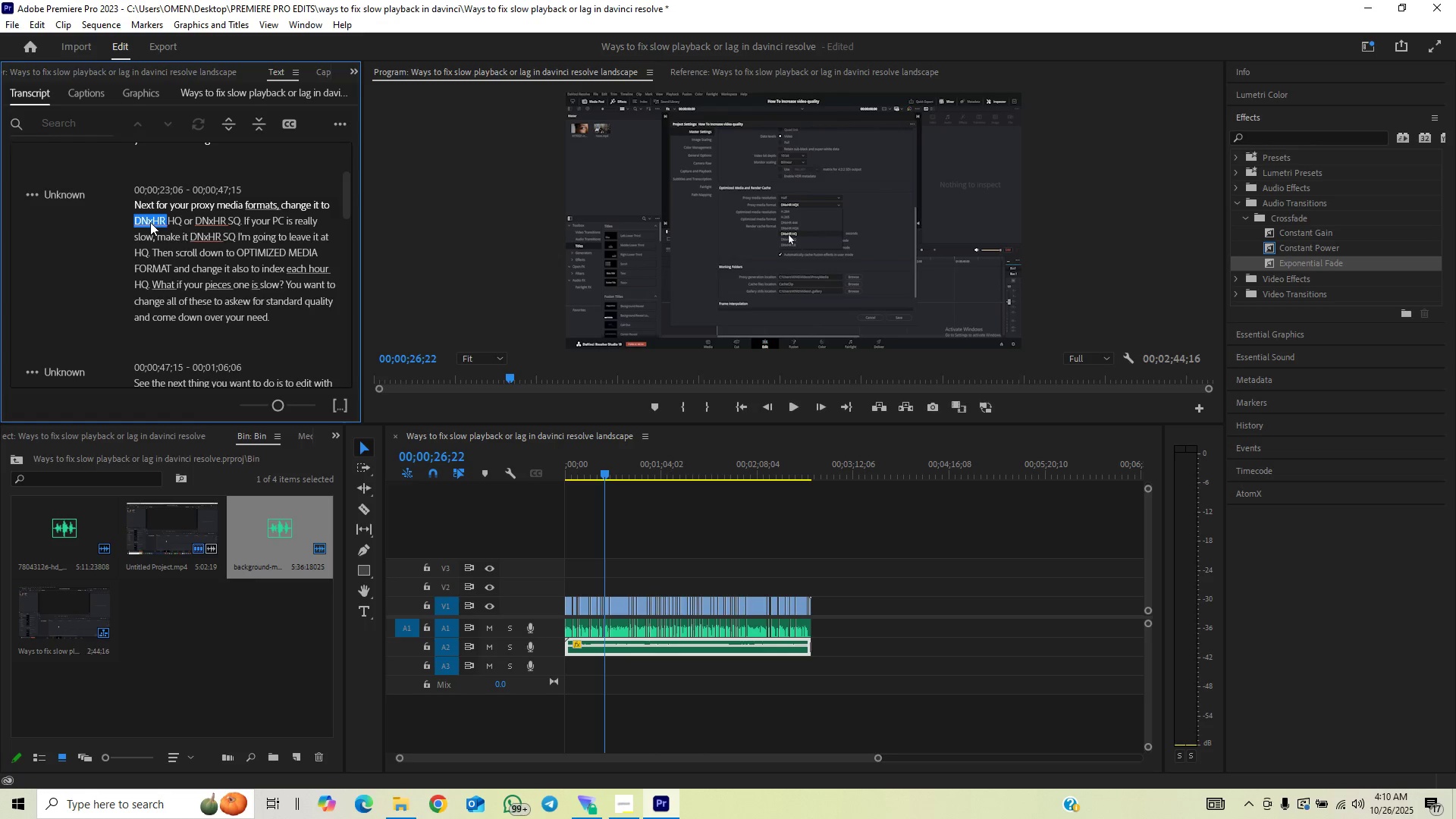 
double_click([150, 222])
 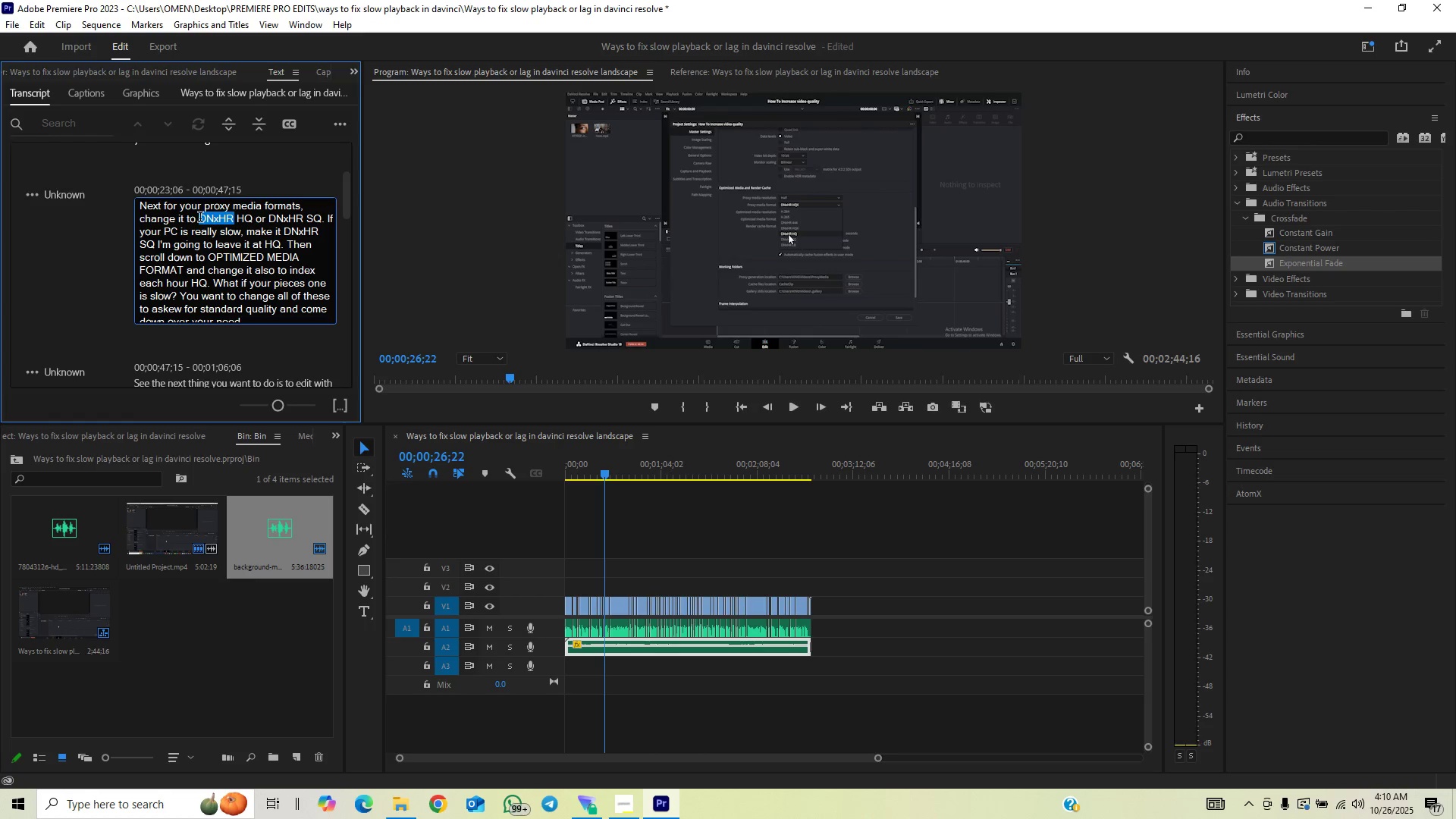 
left_click_drag(start_coordinate=[198, 218], to_coordinate=[253, 217])
 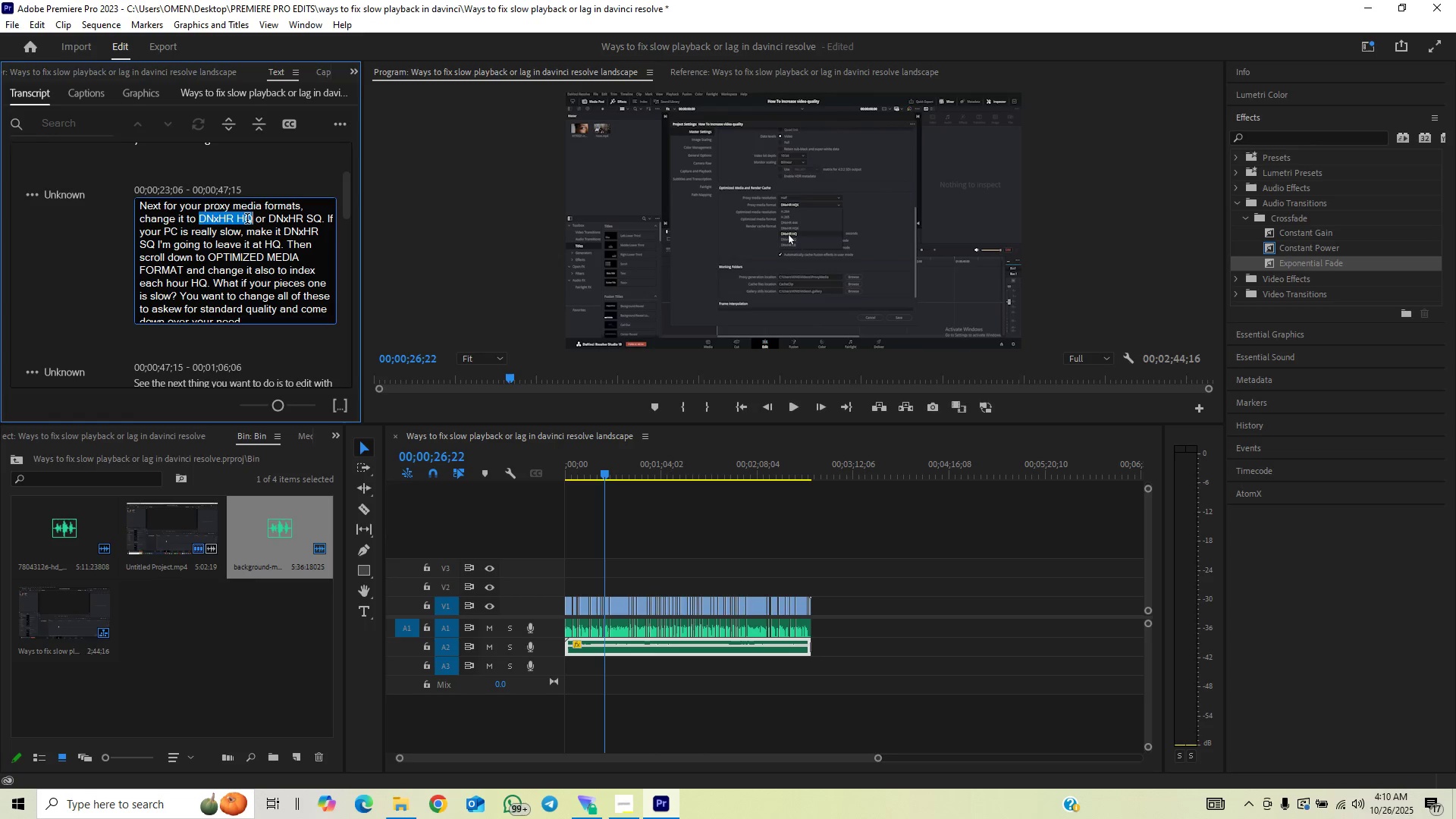 
key(Control+C)
 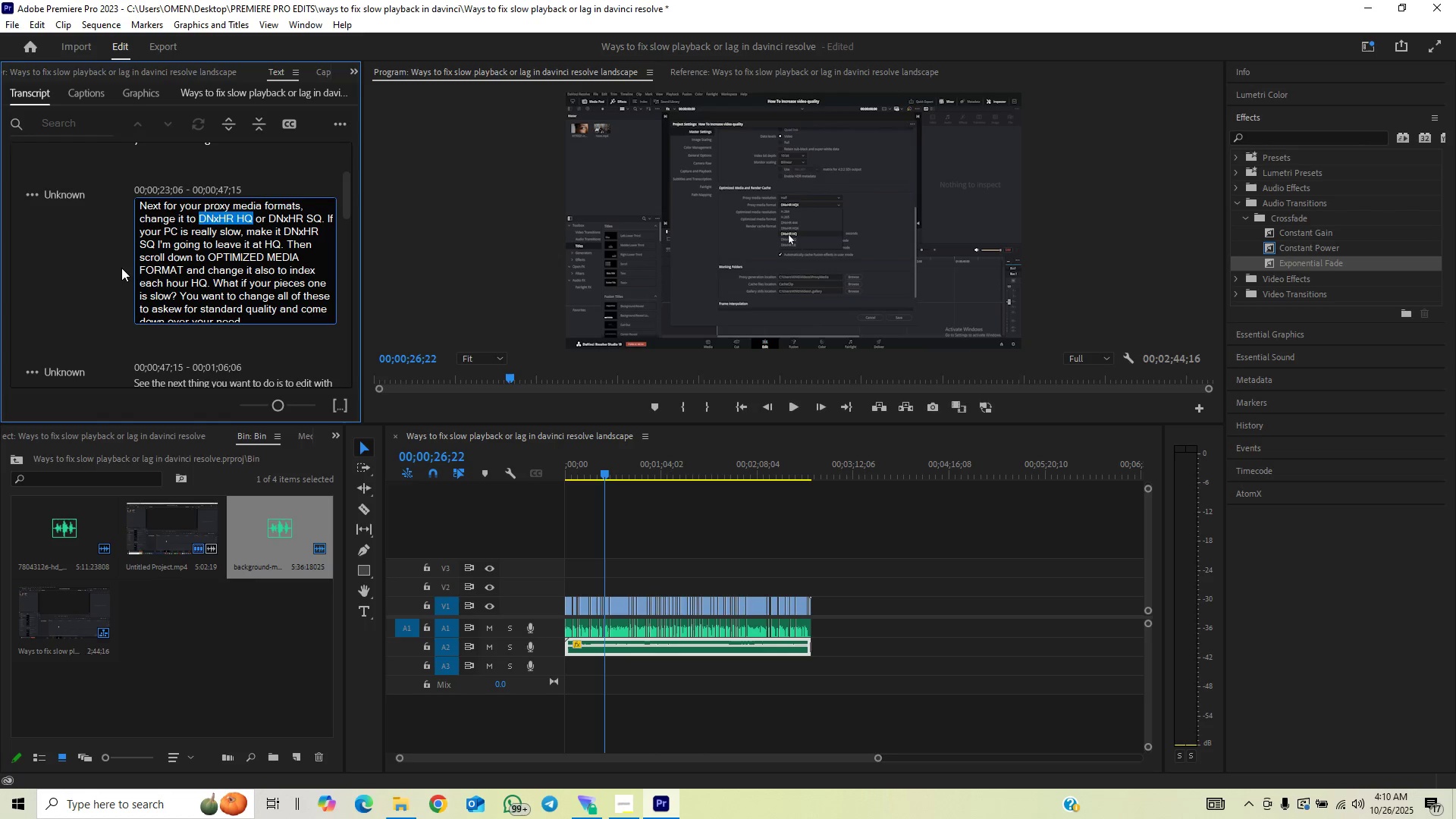 
left_click([119, 270])
 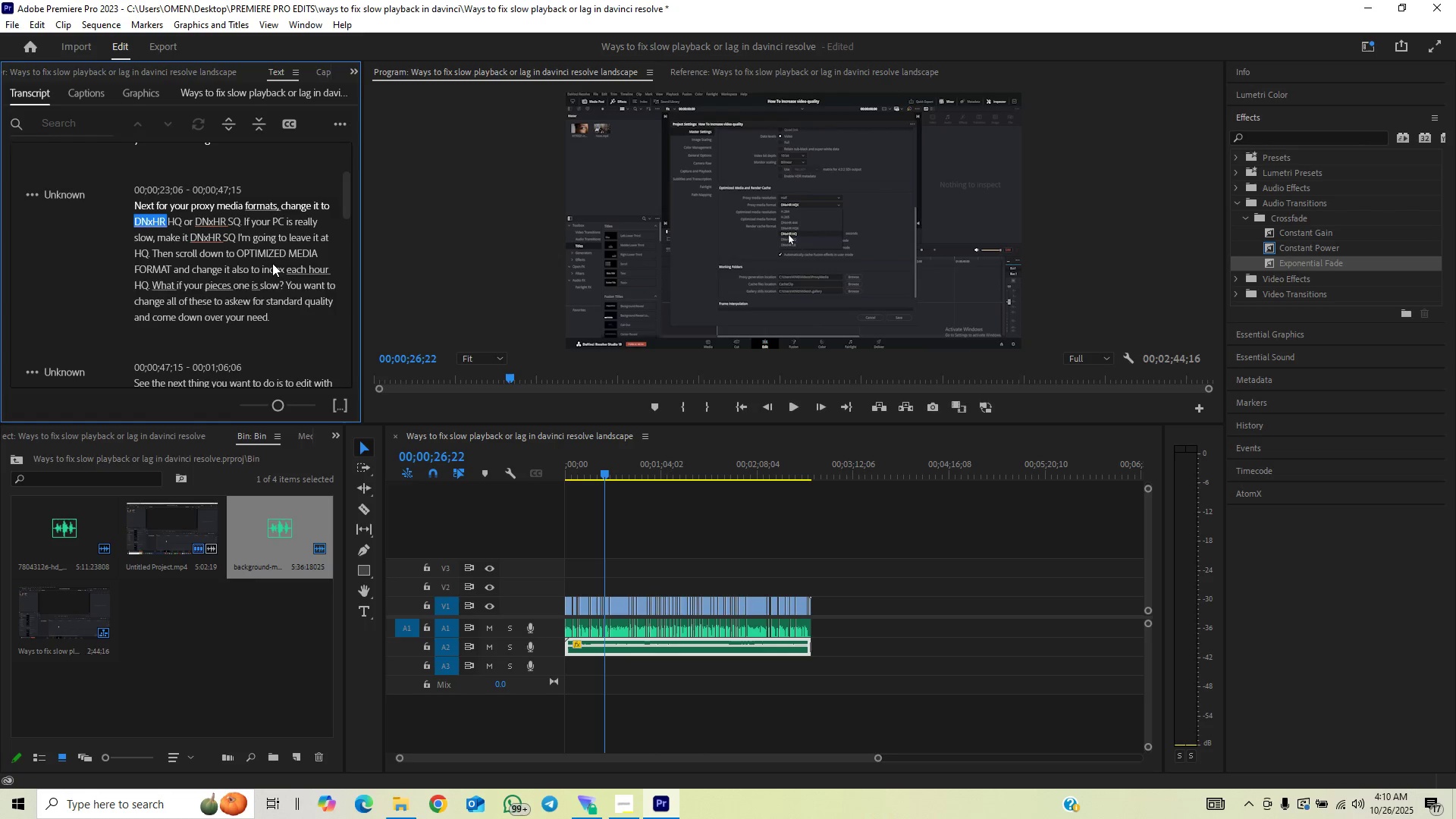 
wait(5.38)
 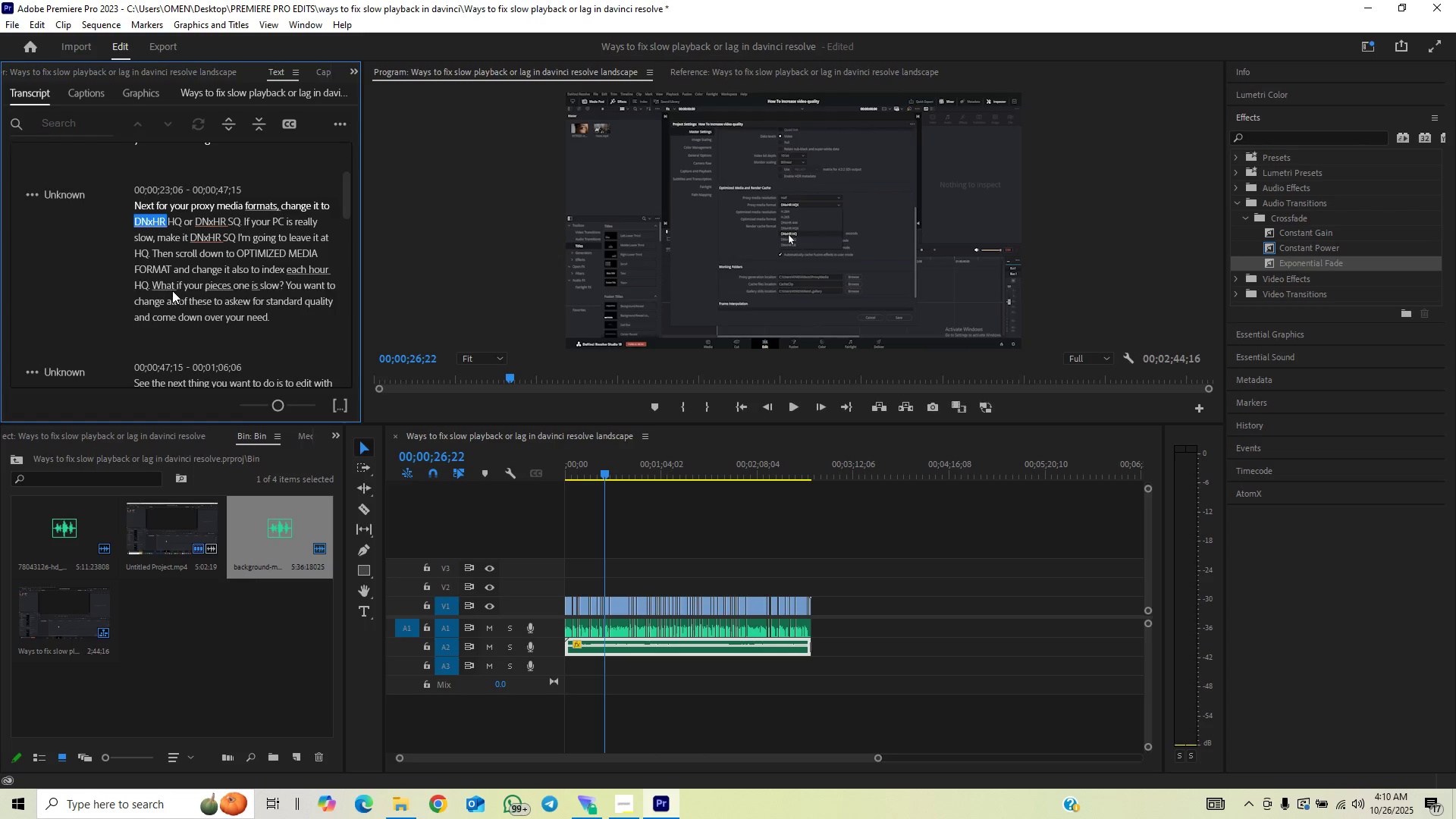 
double_click([275, 265])
 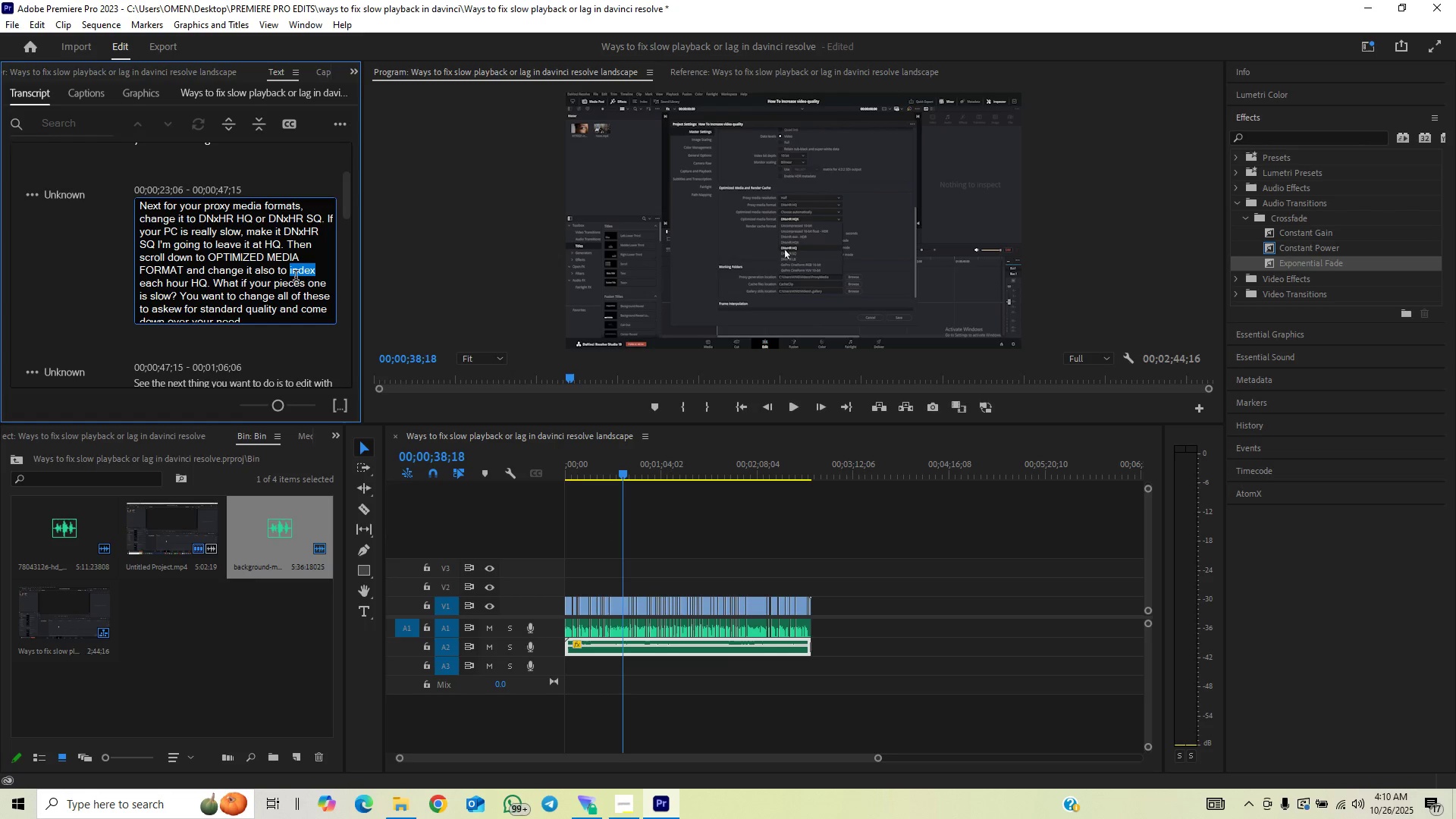 
left_click([285, 273])
 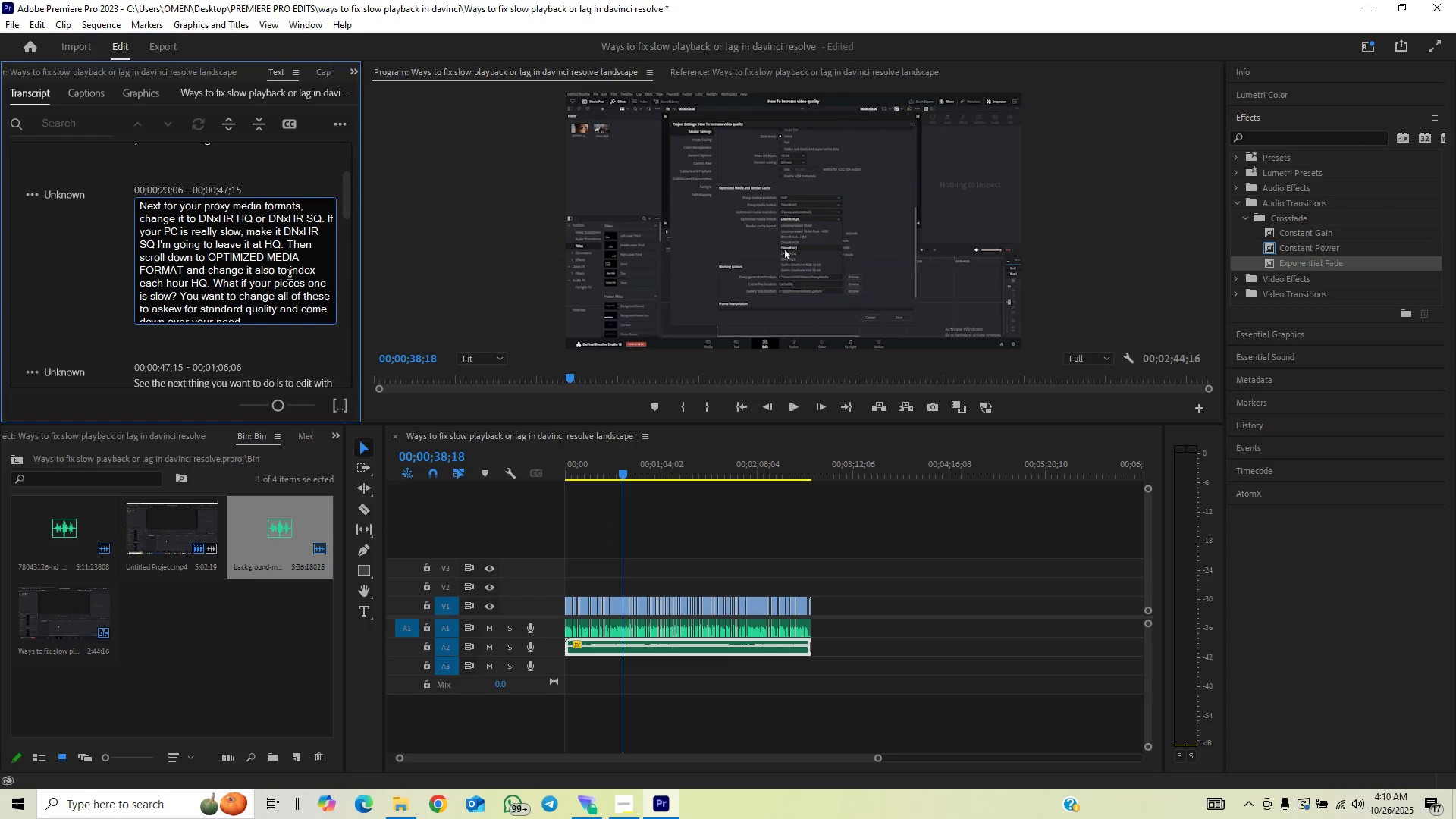 
left_click([290, 274])
 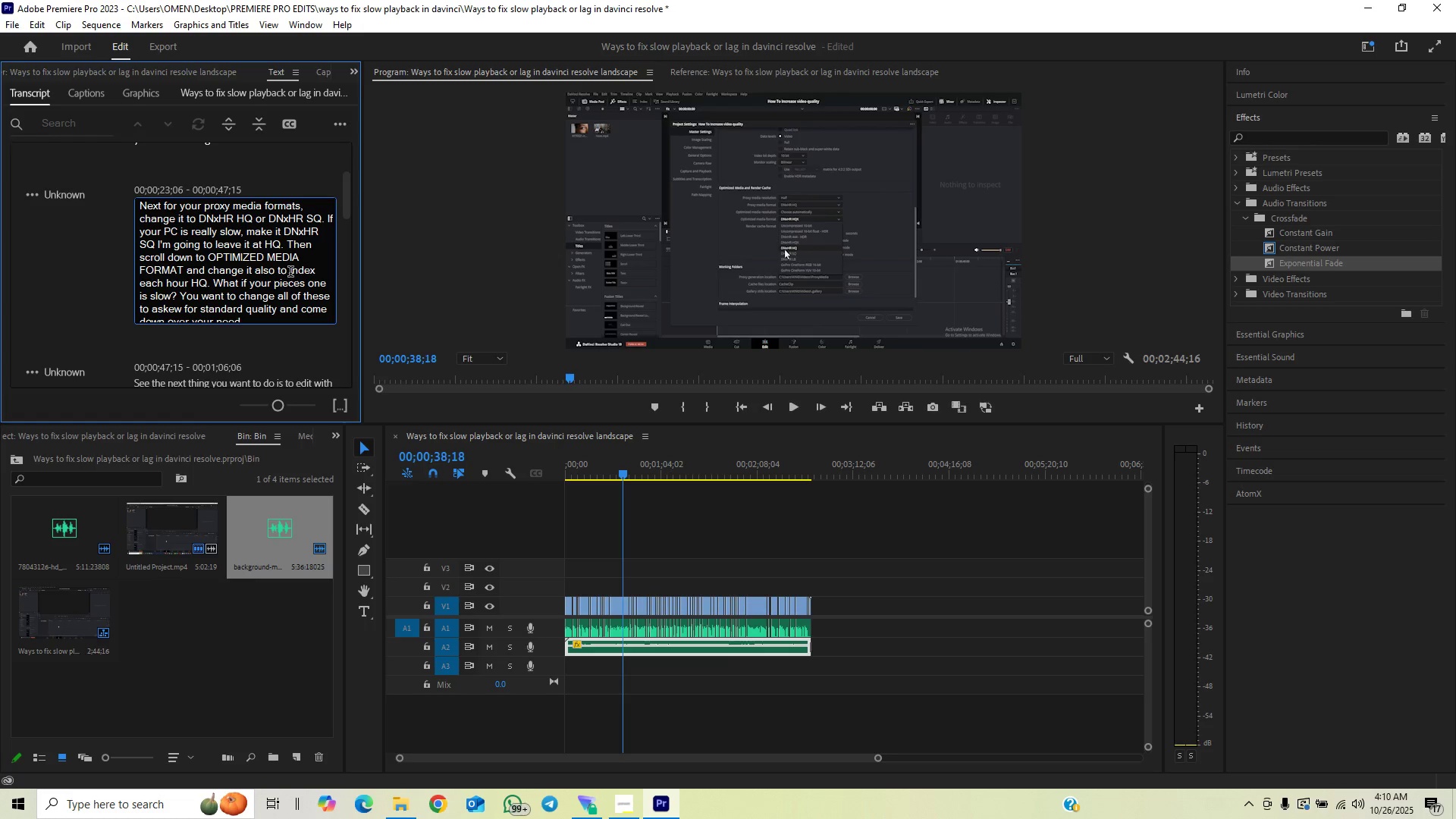 
left_click_drag(start_coordinate=[290, 273], to_coordinate=[193, 287])
 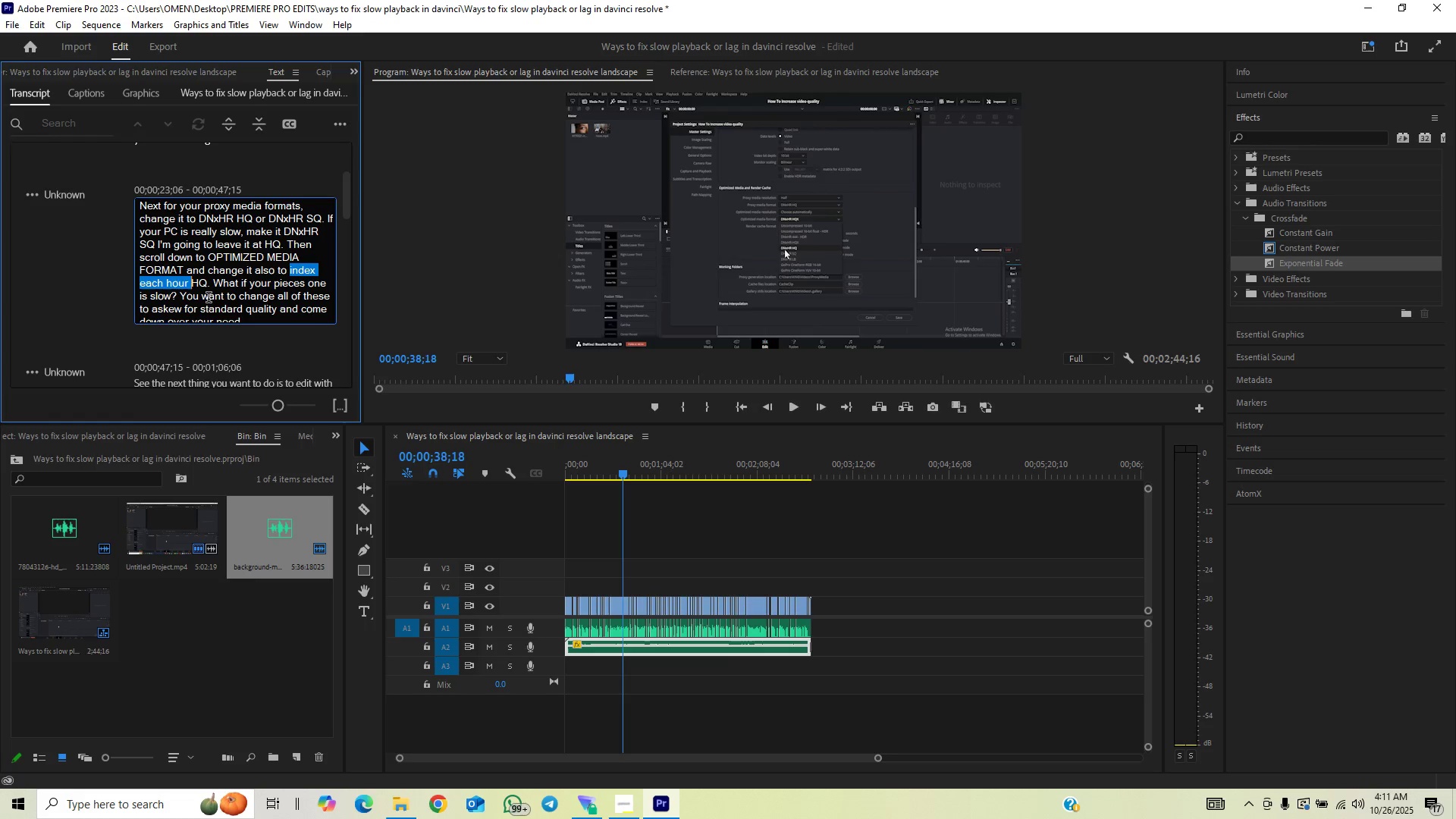 
key(Control+V)
 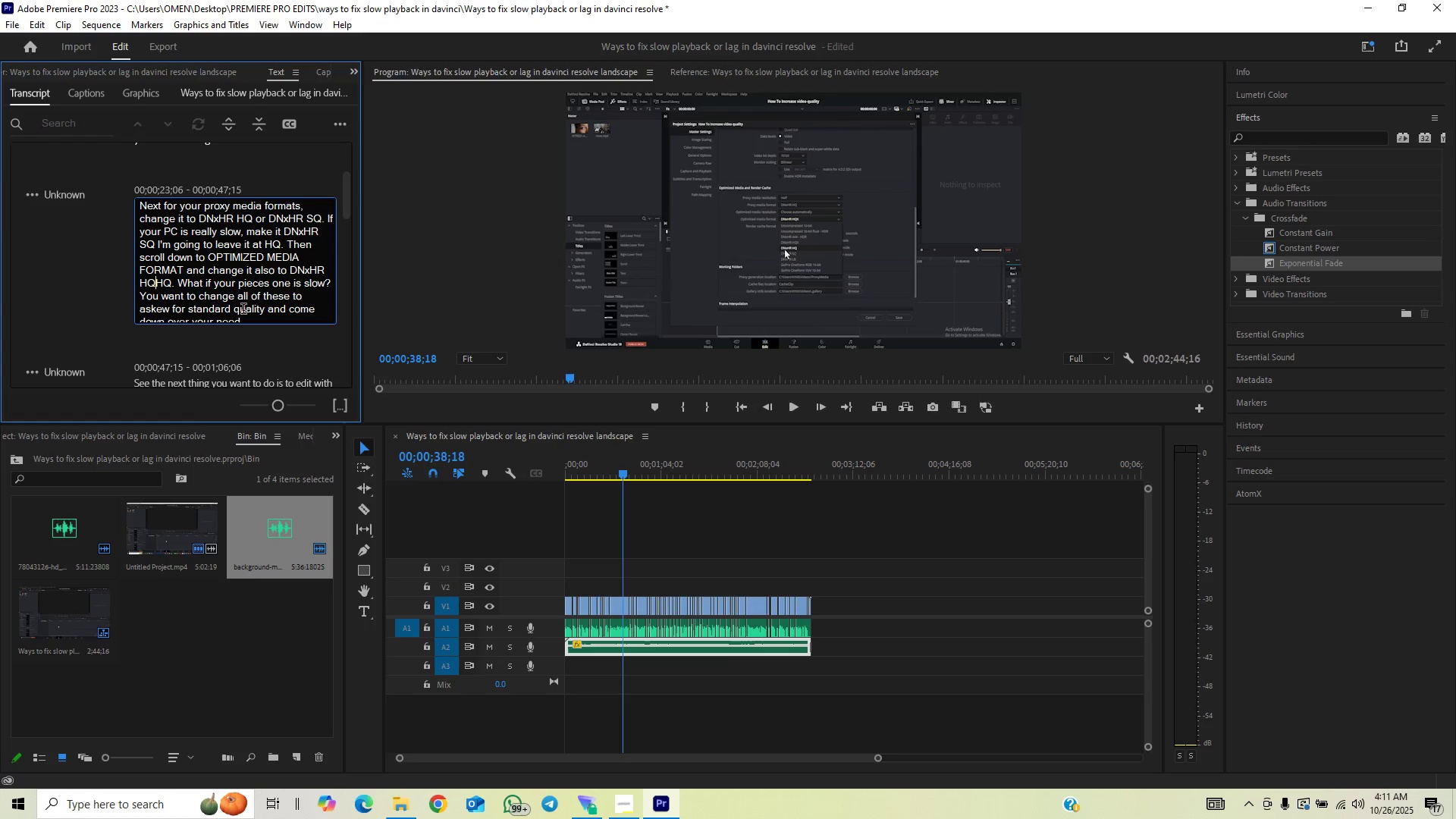 
key(Backspace)
 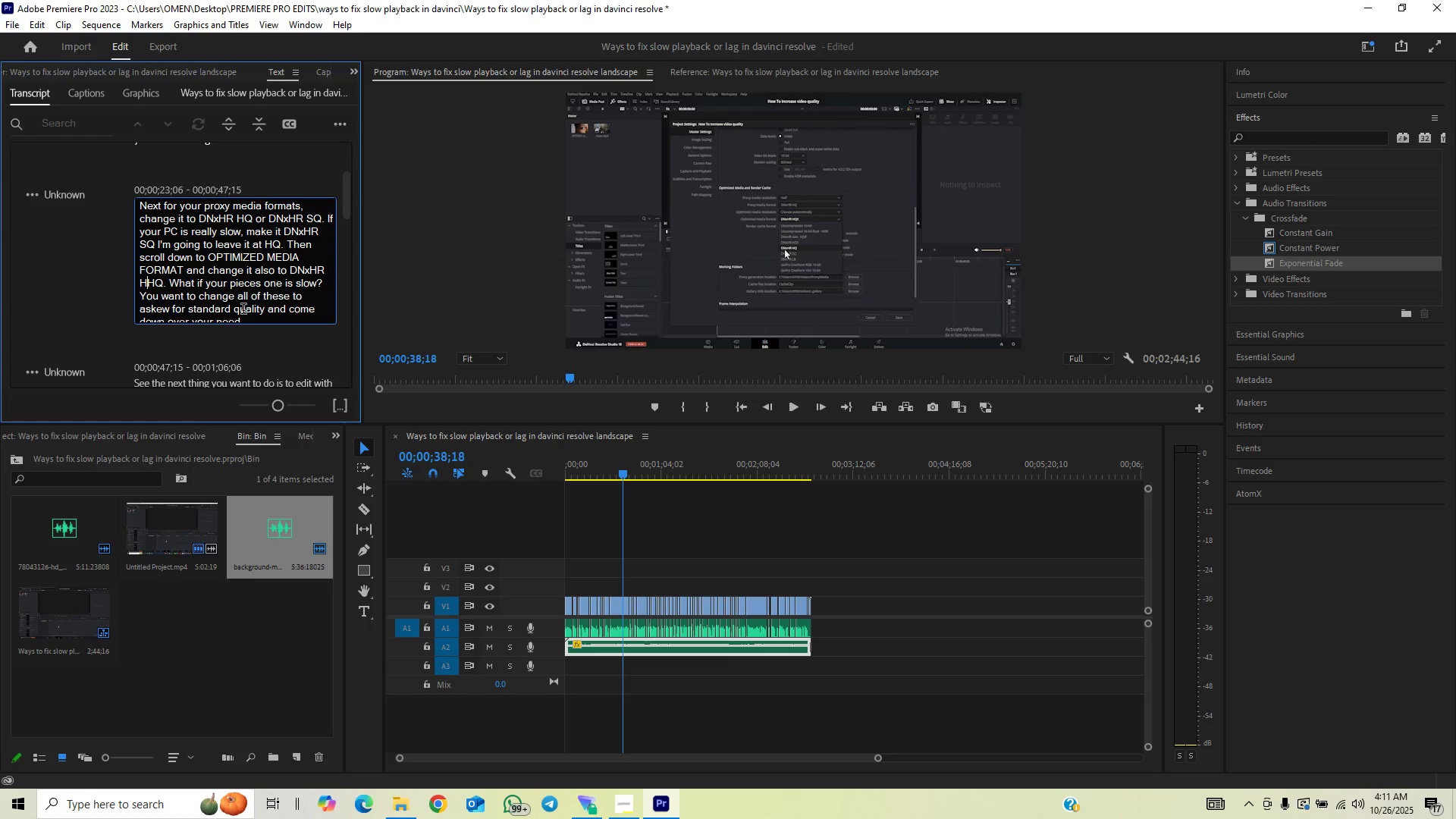 
key(Backspace)
 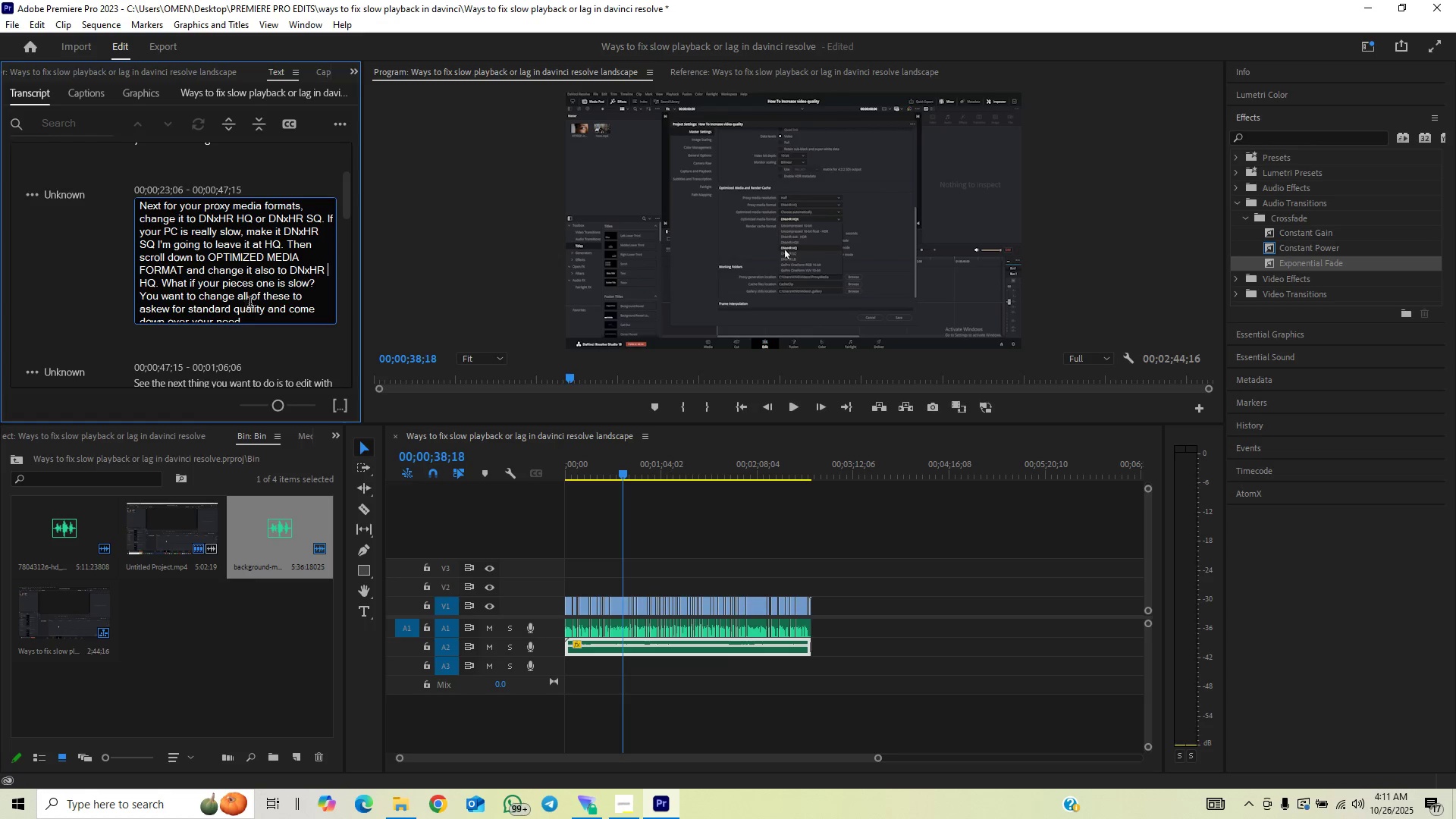 
key(Backspace)
 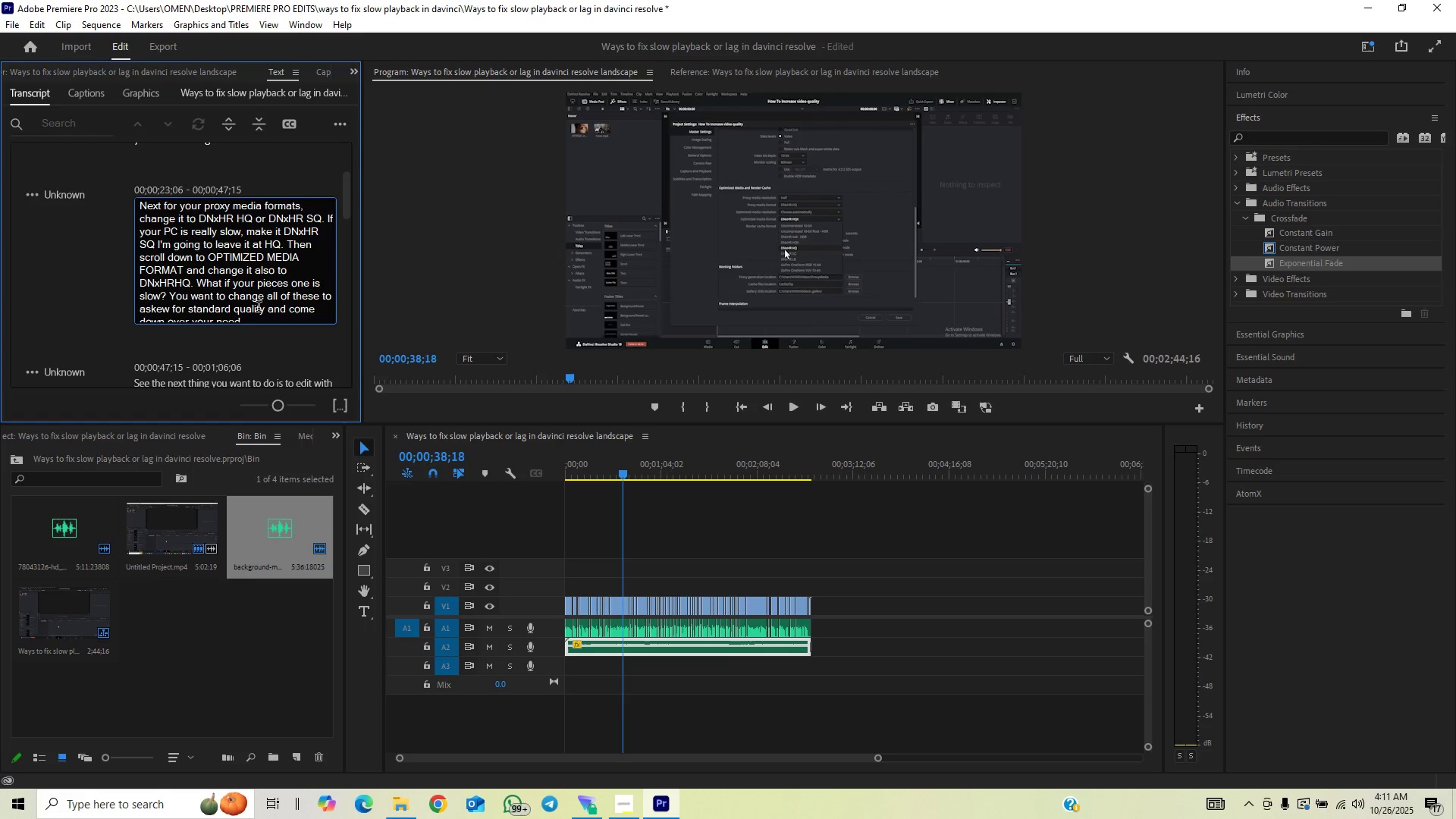 
key(Space)
 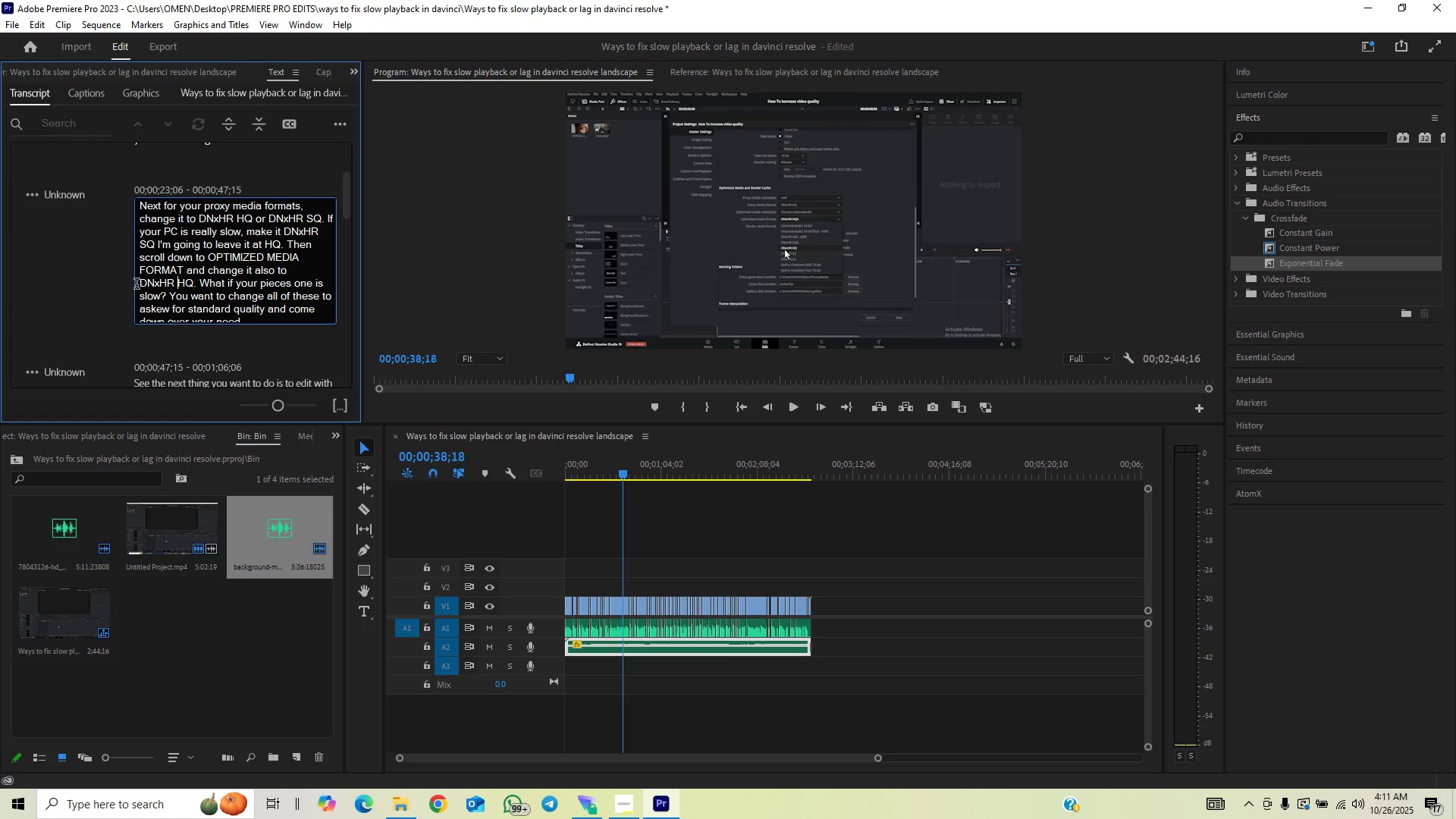 
left_click([143, 287])
 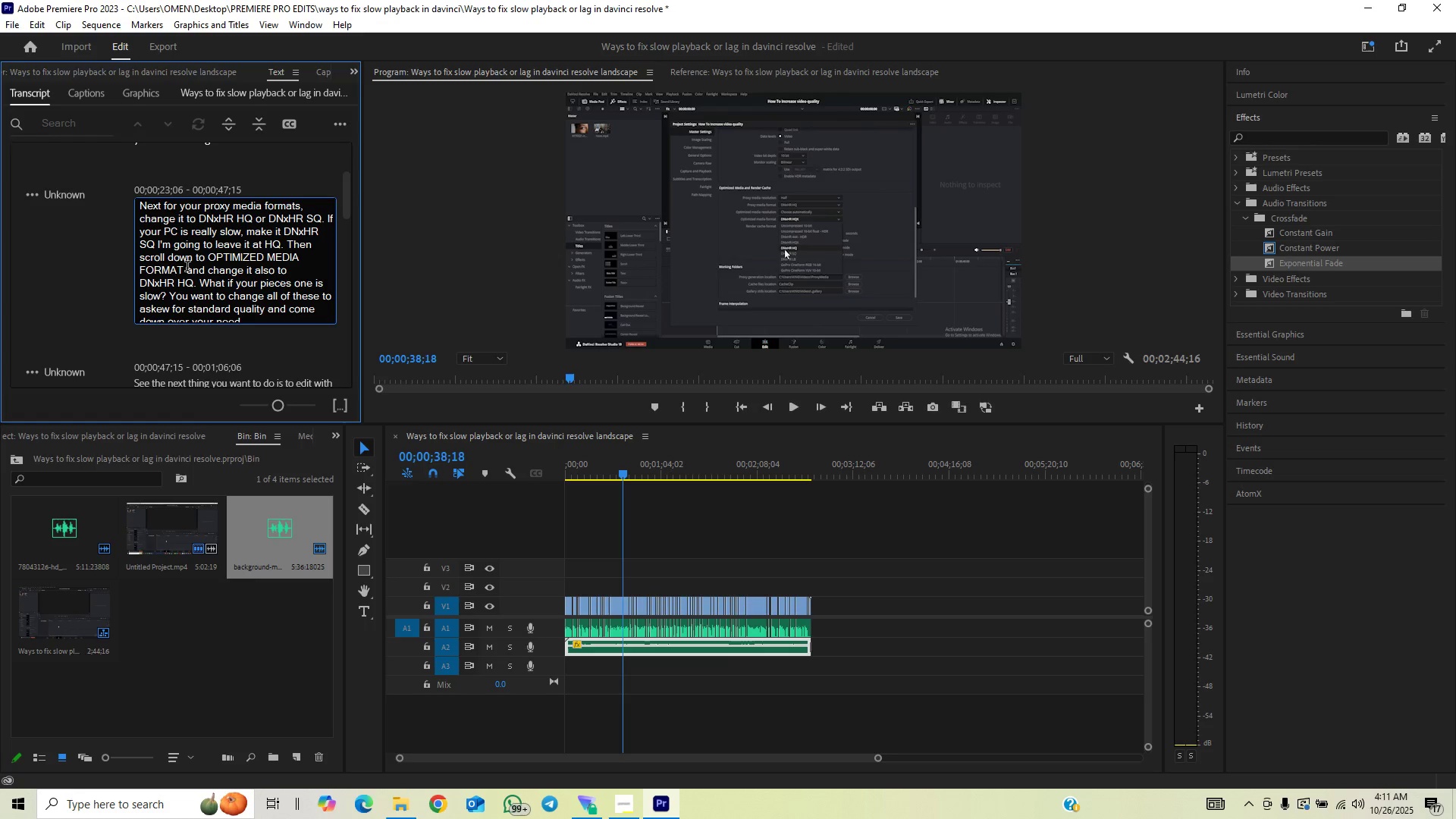 
key(Backspace)
 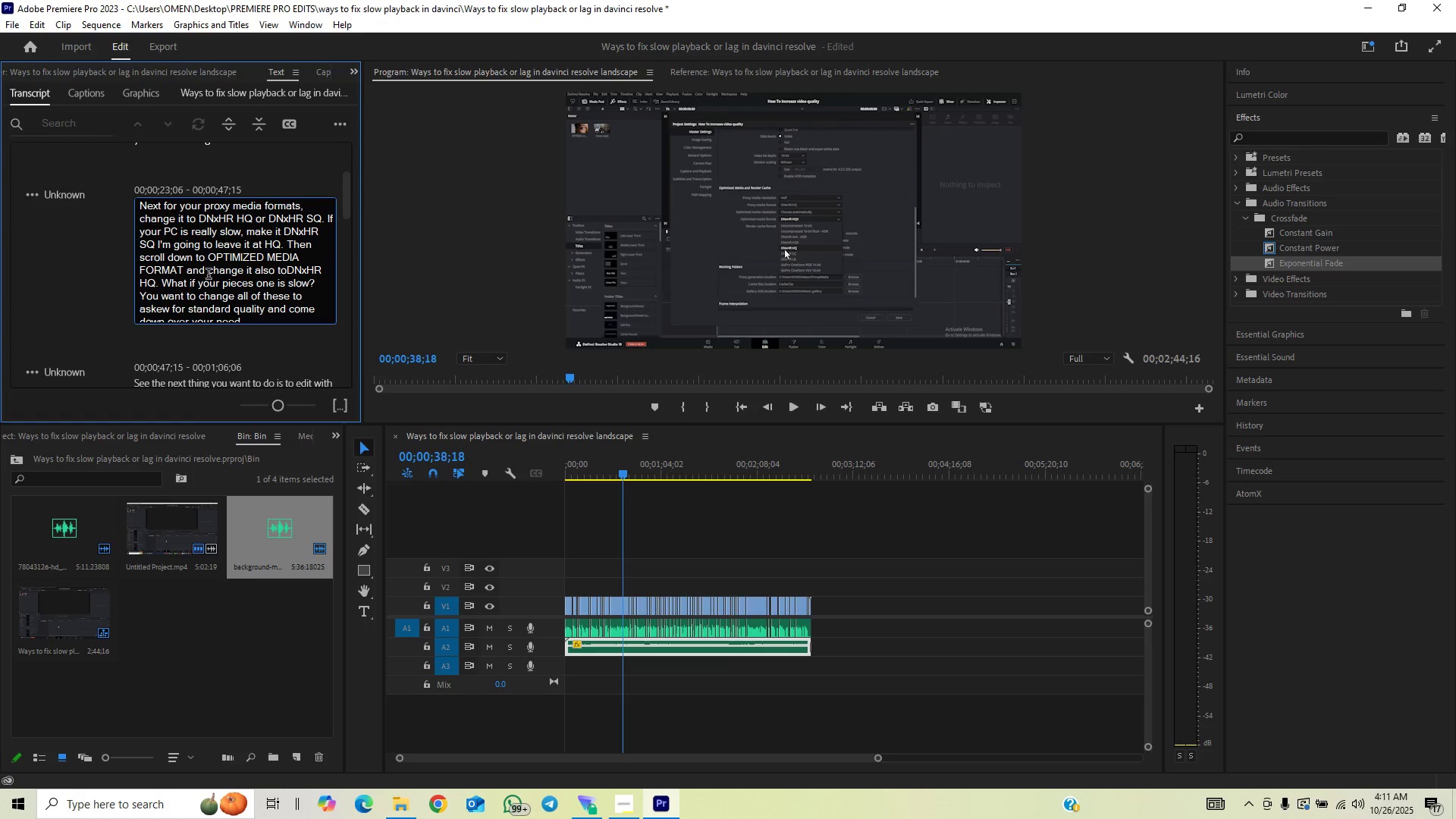 
key(Space)
 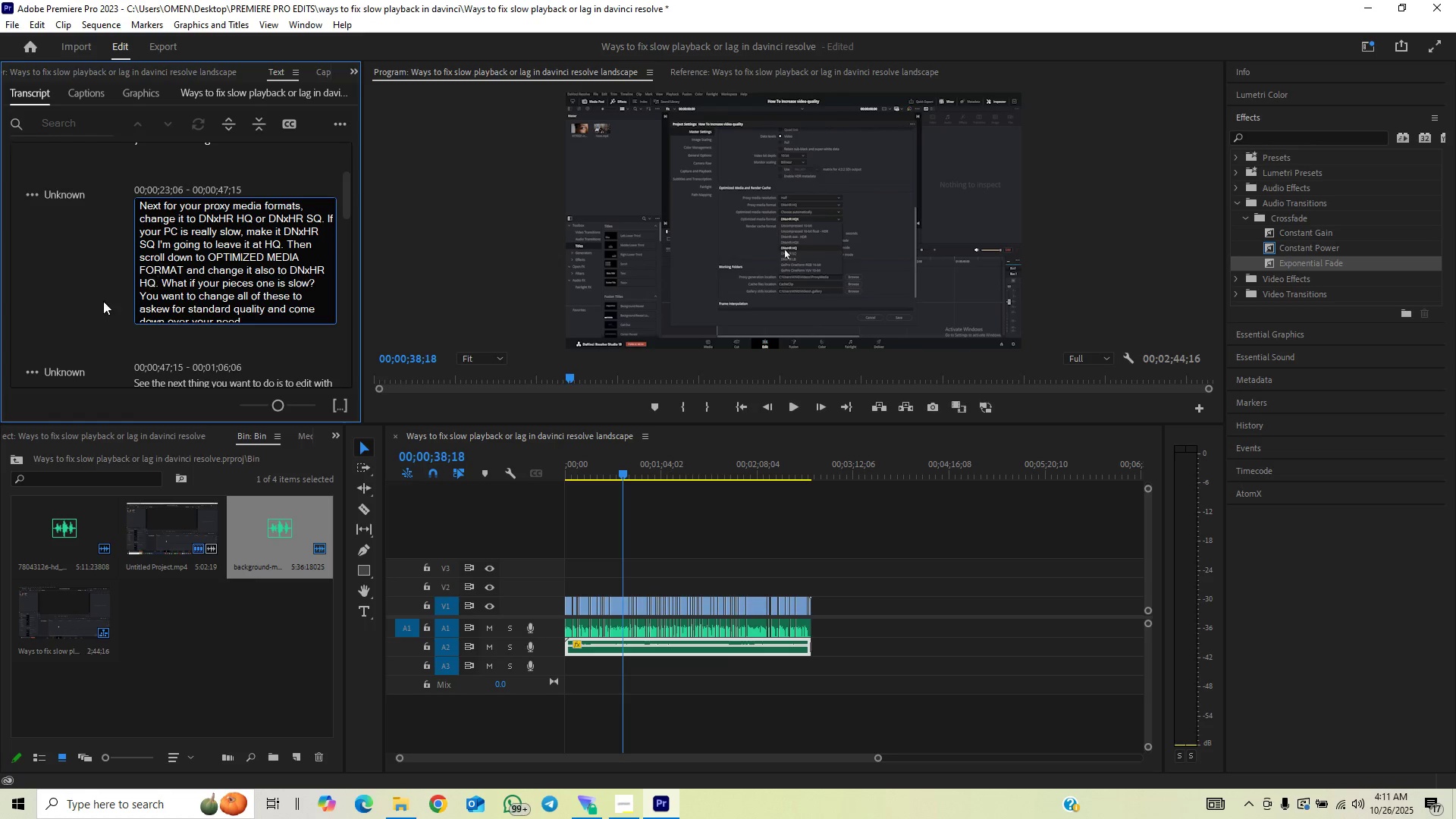 
left_click([103, 301])
 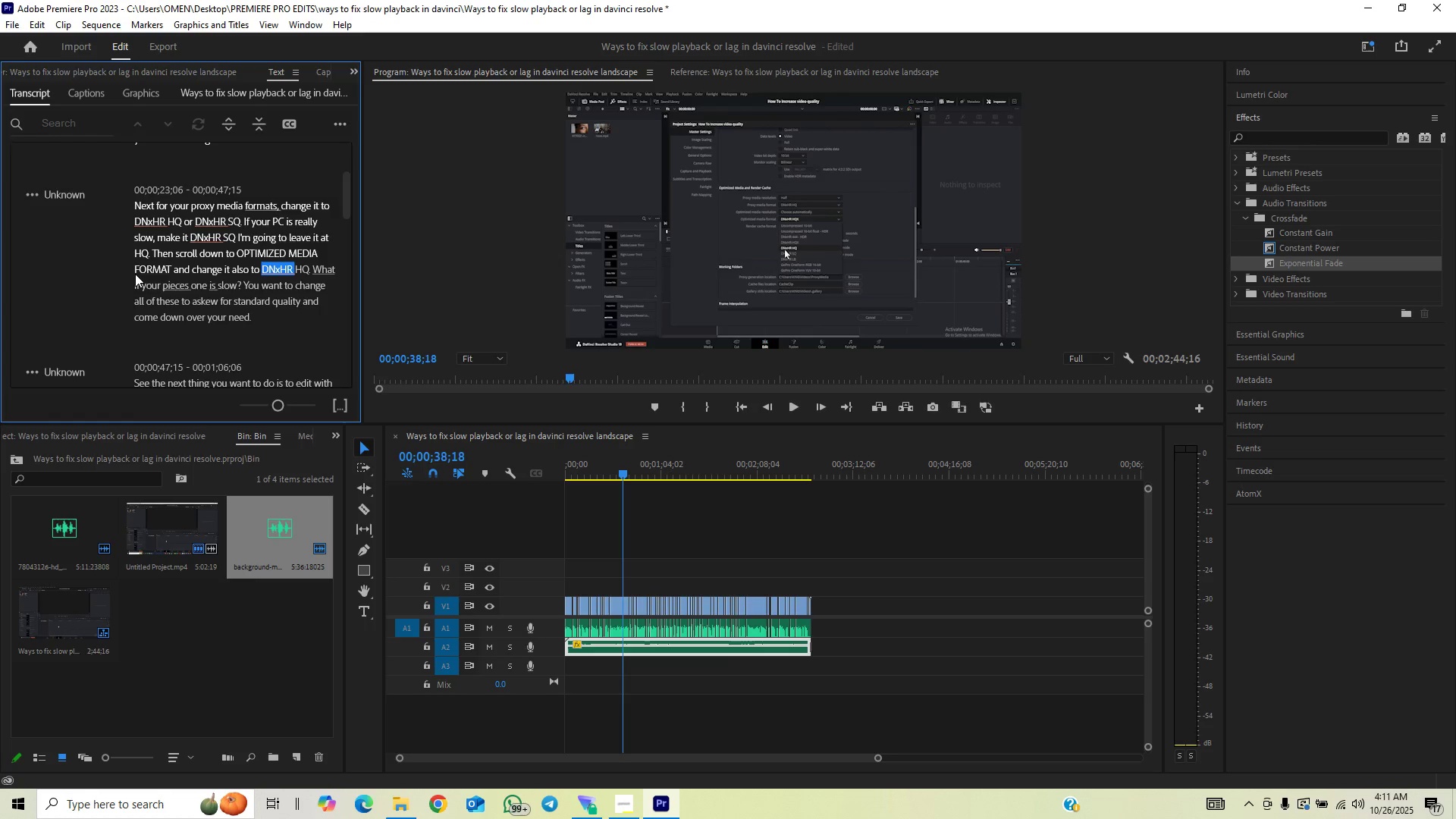 
key(Space)
 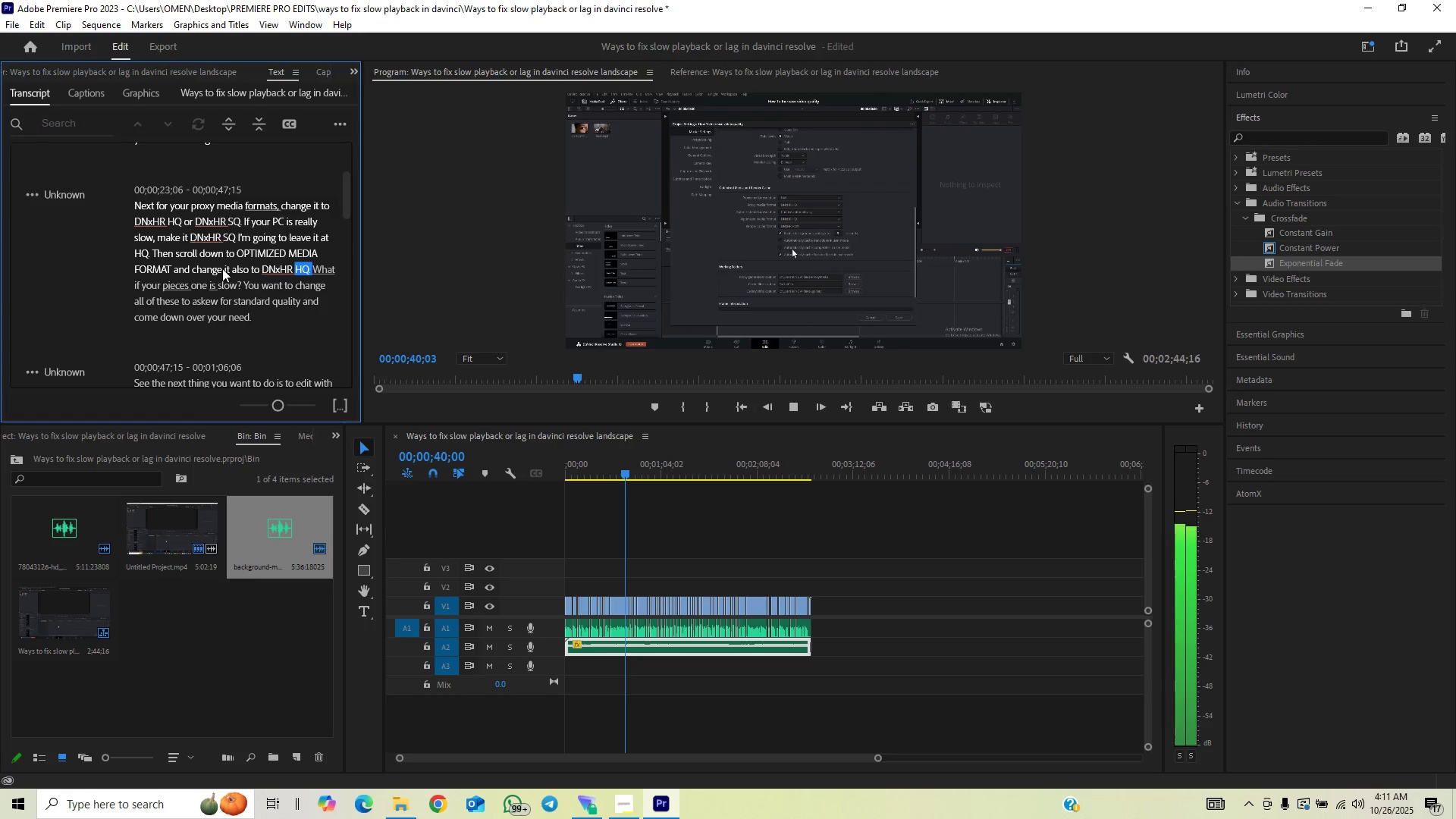 
left_click([216, 263])
 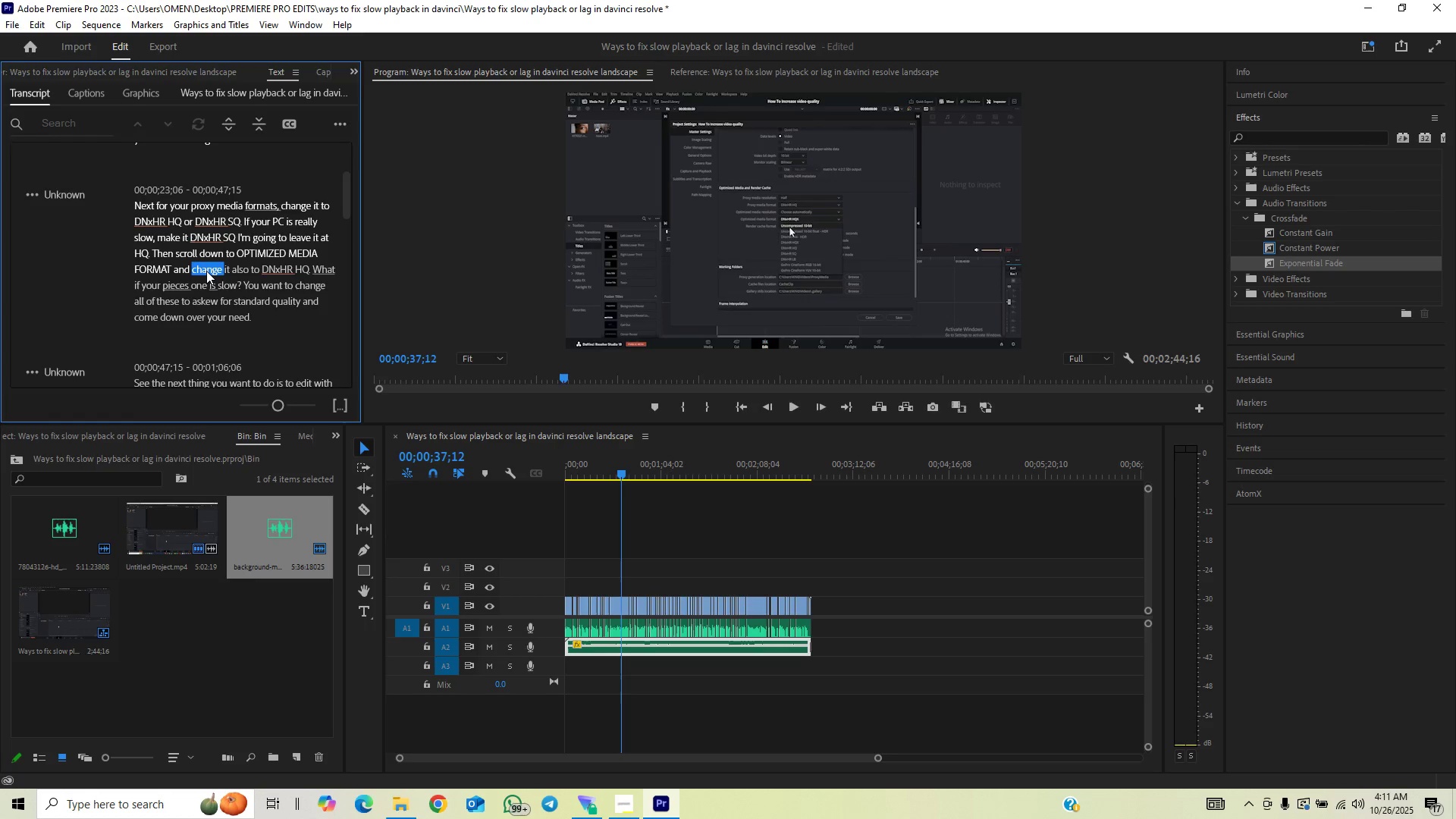 
key(Space)
 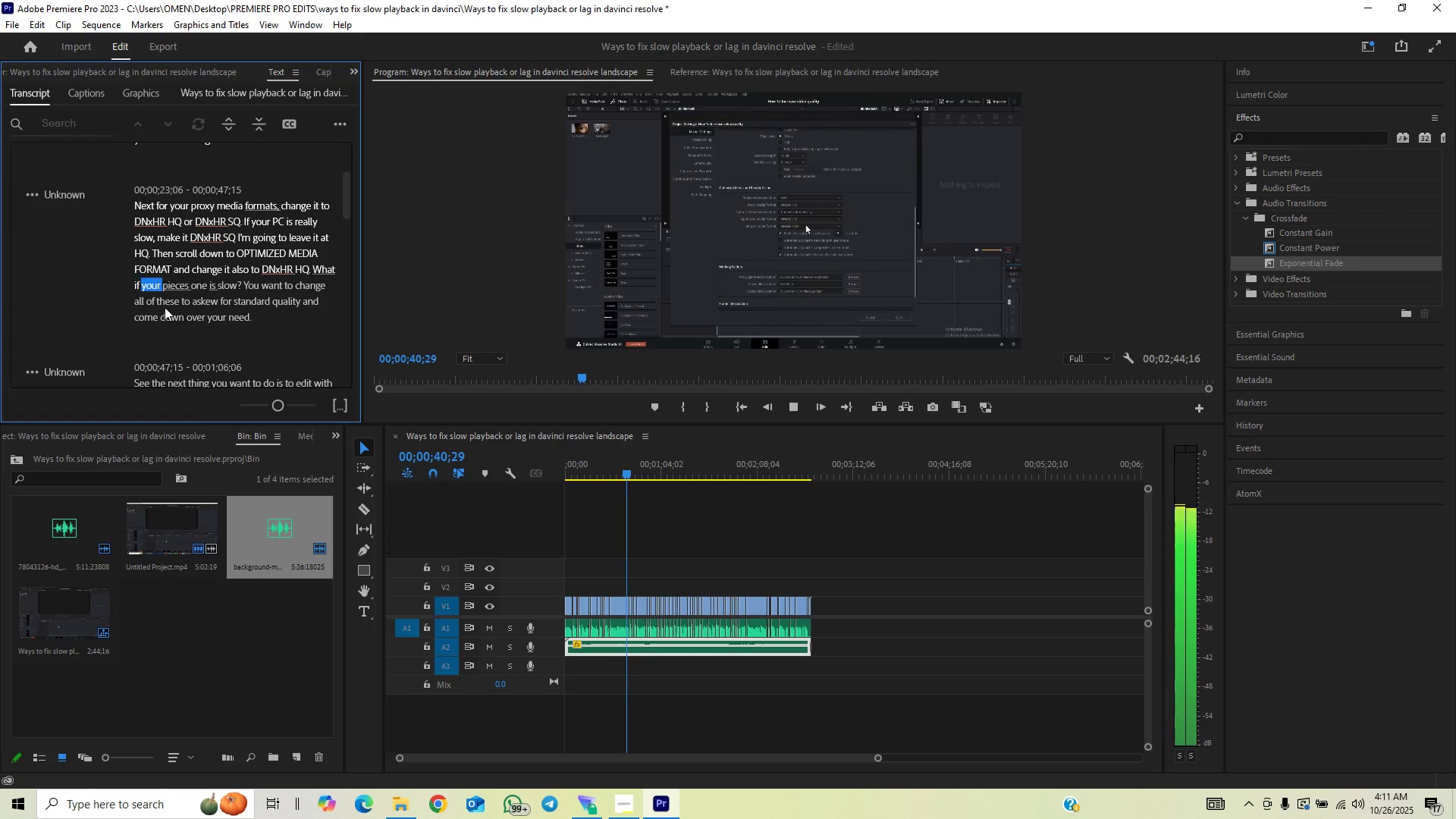 
wait(5.1)
 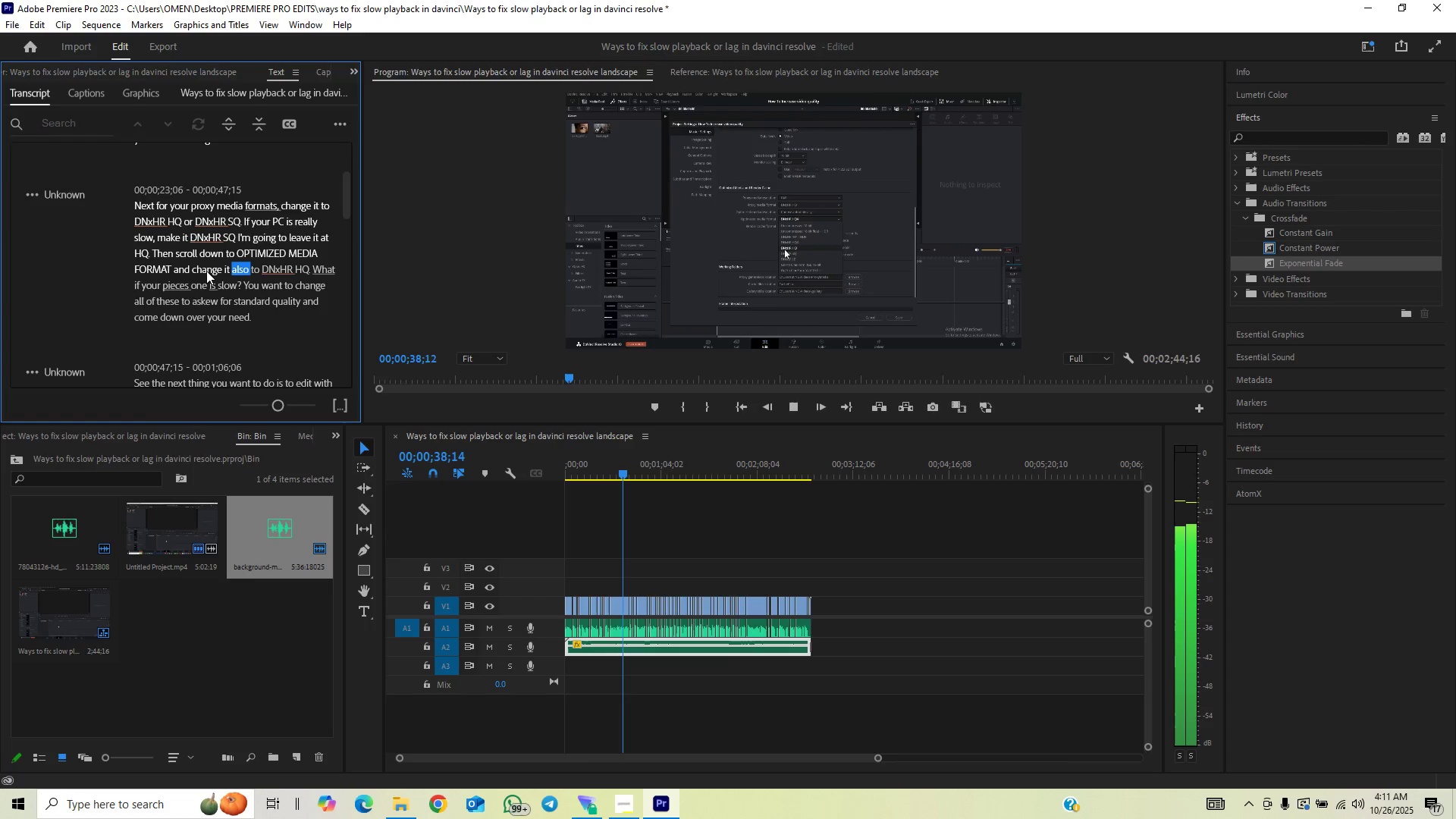 
key(Space)
 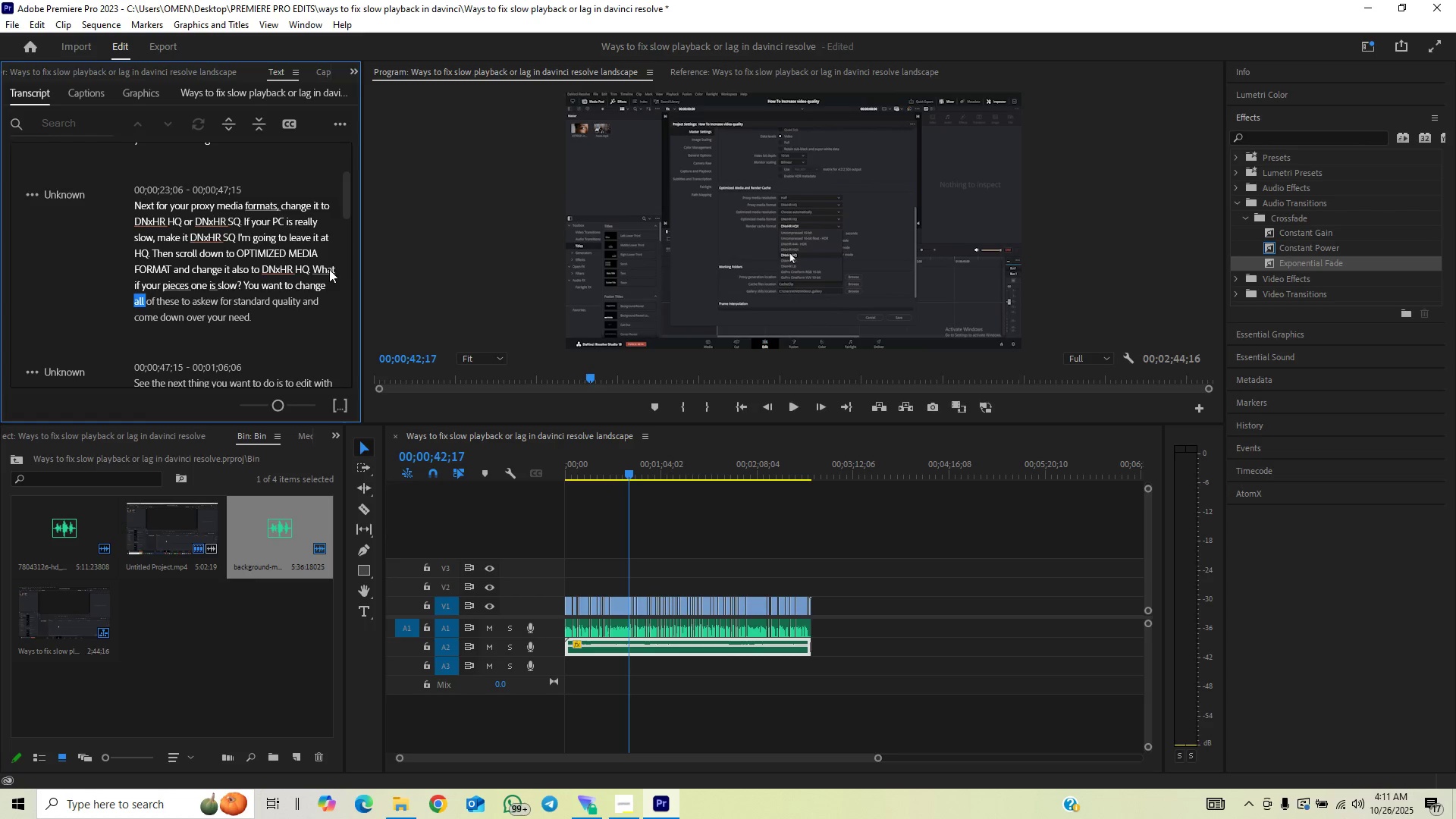 
double_click([331, 269])
 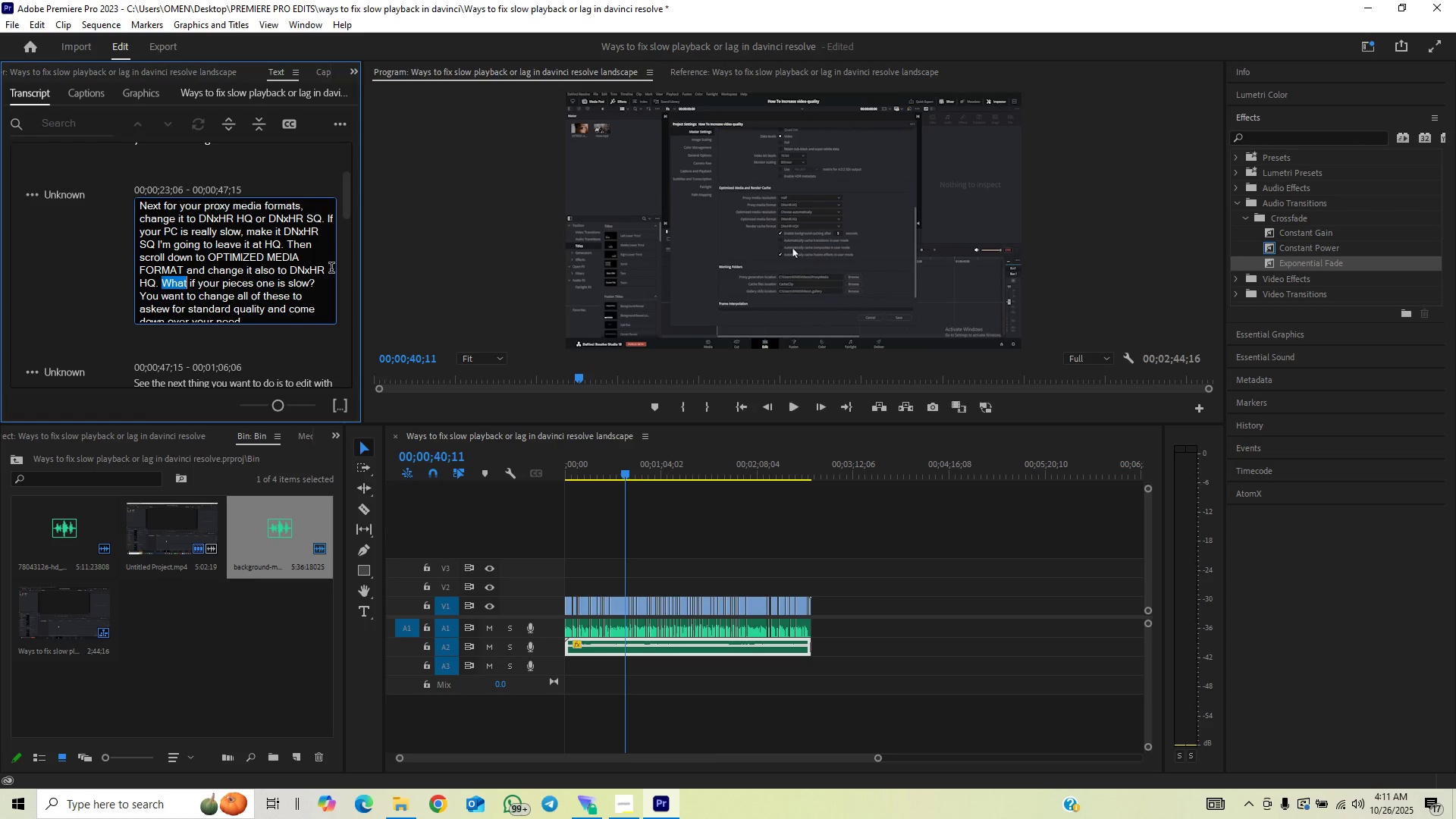 
type(Bur)
key(Backspace)
type(t)
 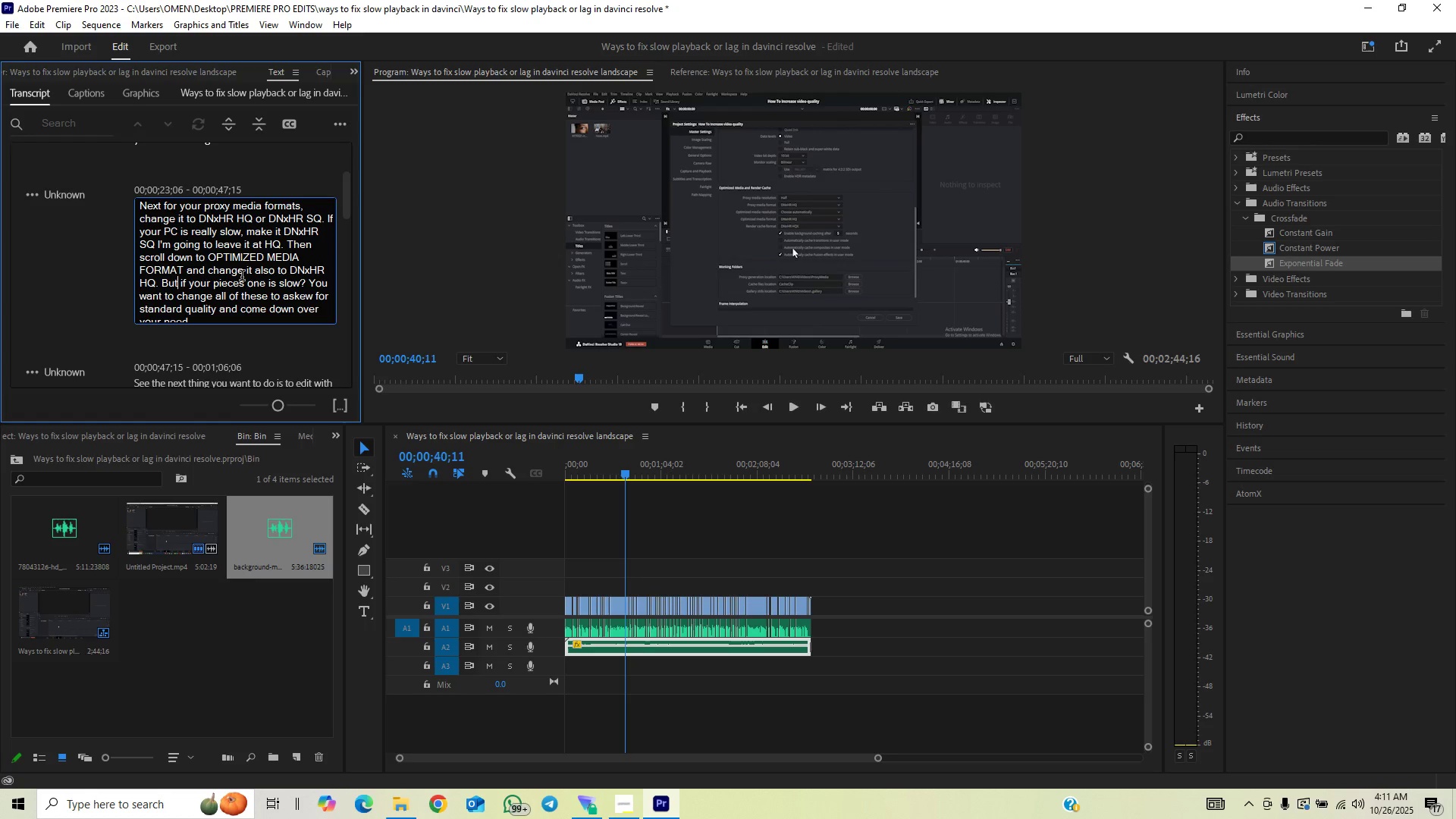 
left_click([246, 284])
 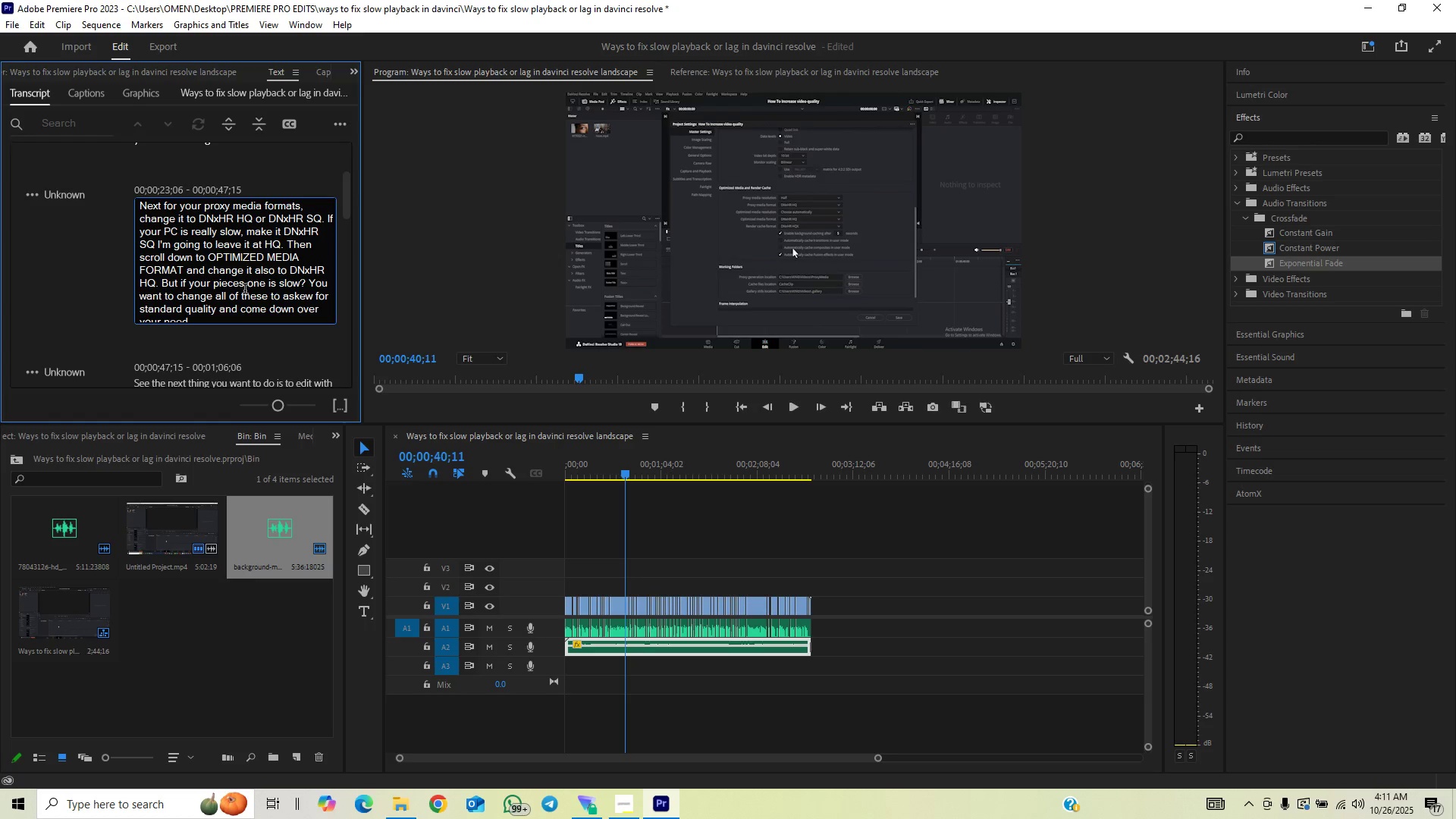 
wait(5.51)
 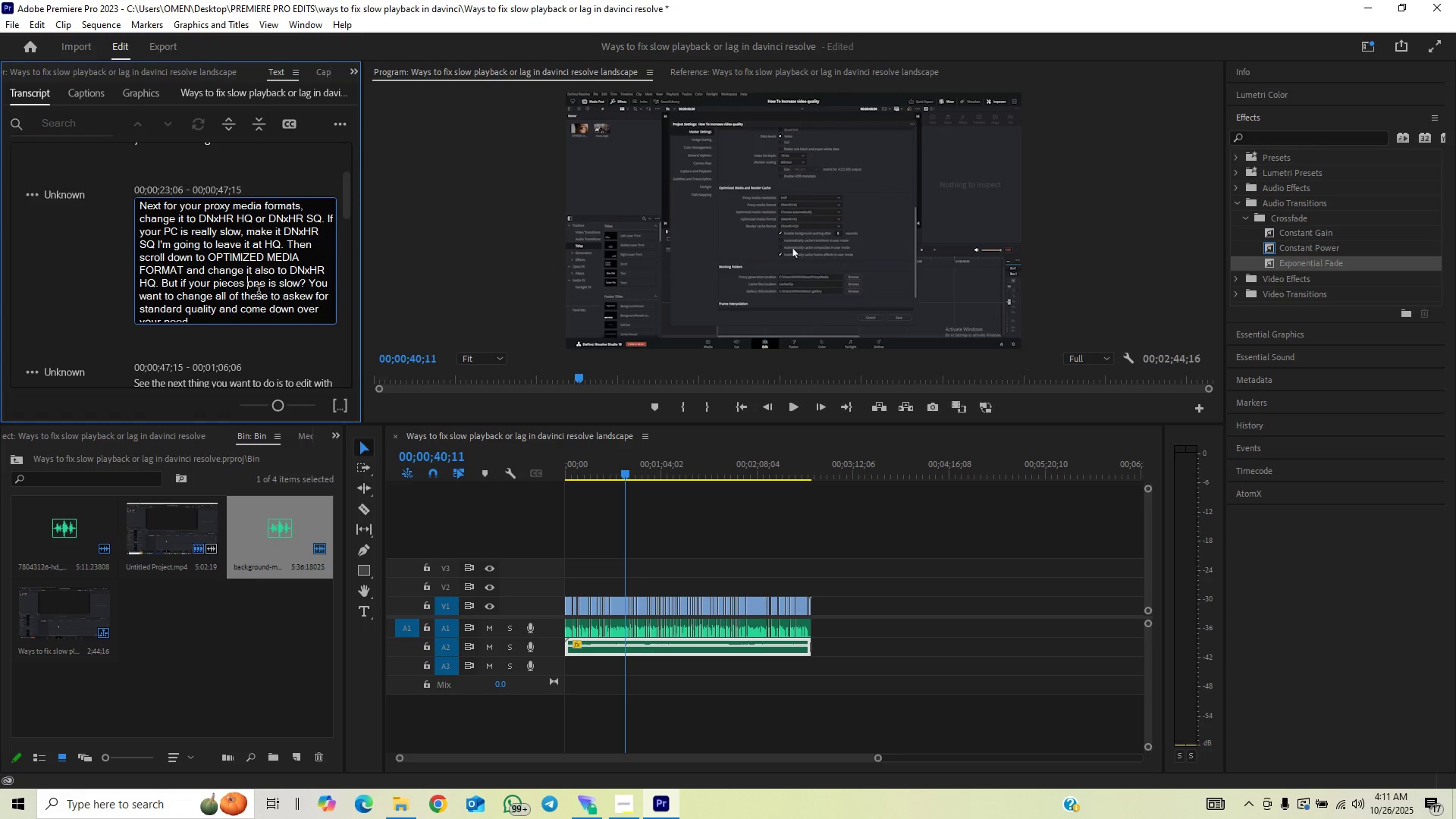 
key(ArrowLeft)
 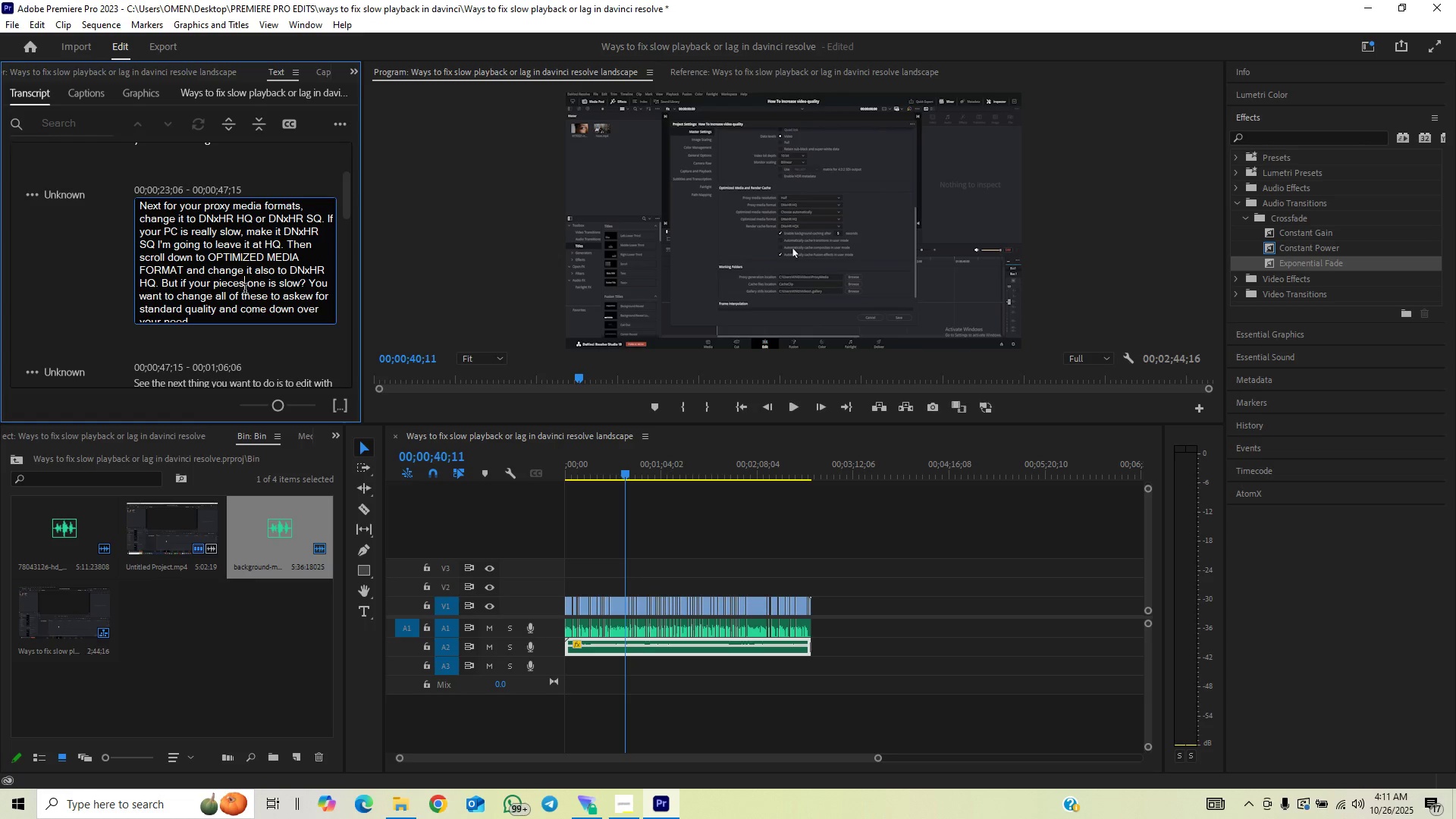 
key(Backspace)
 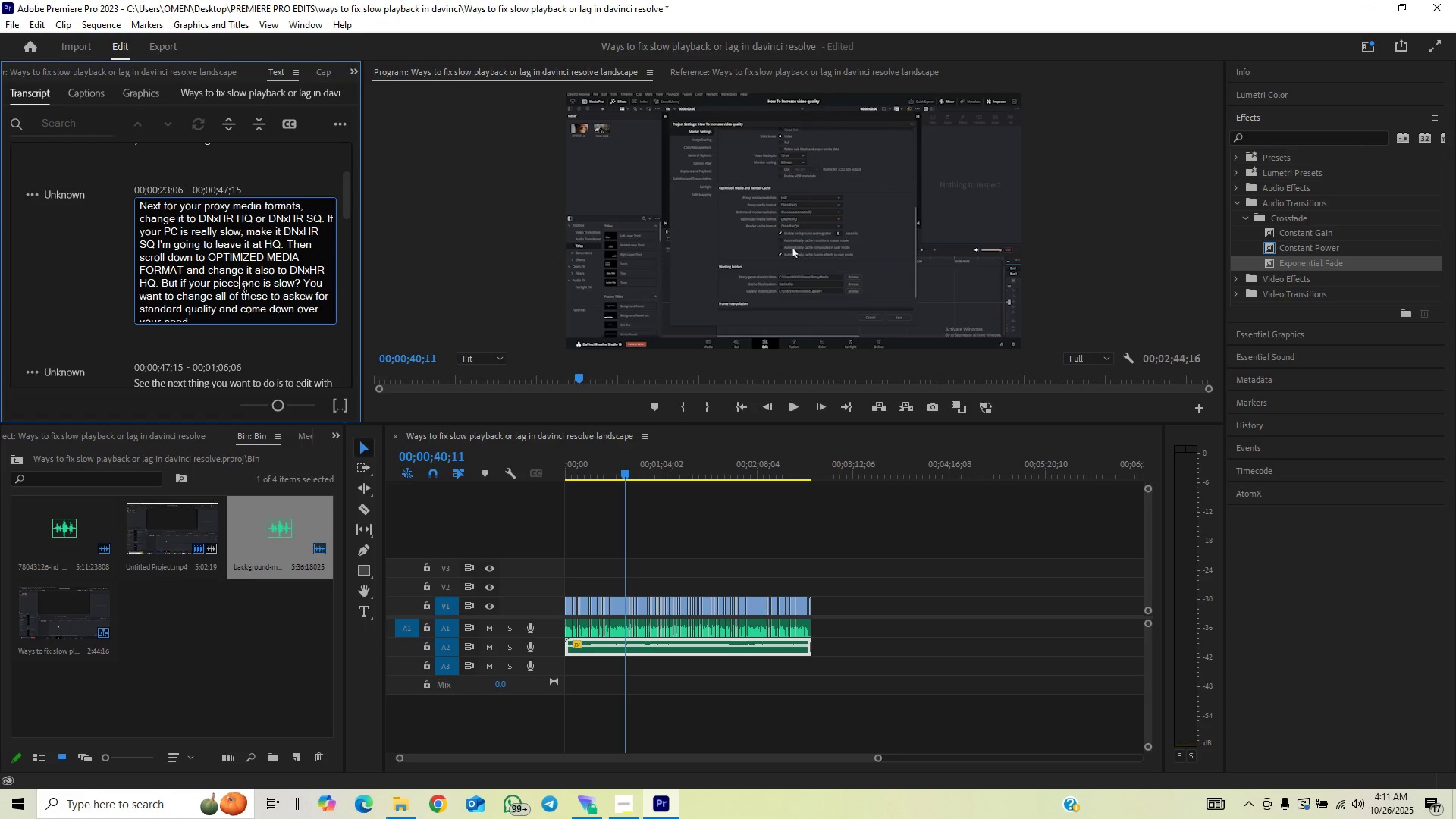 
key(Backspace)
 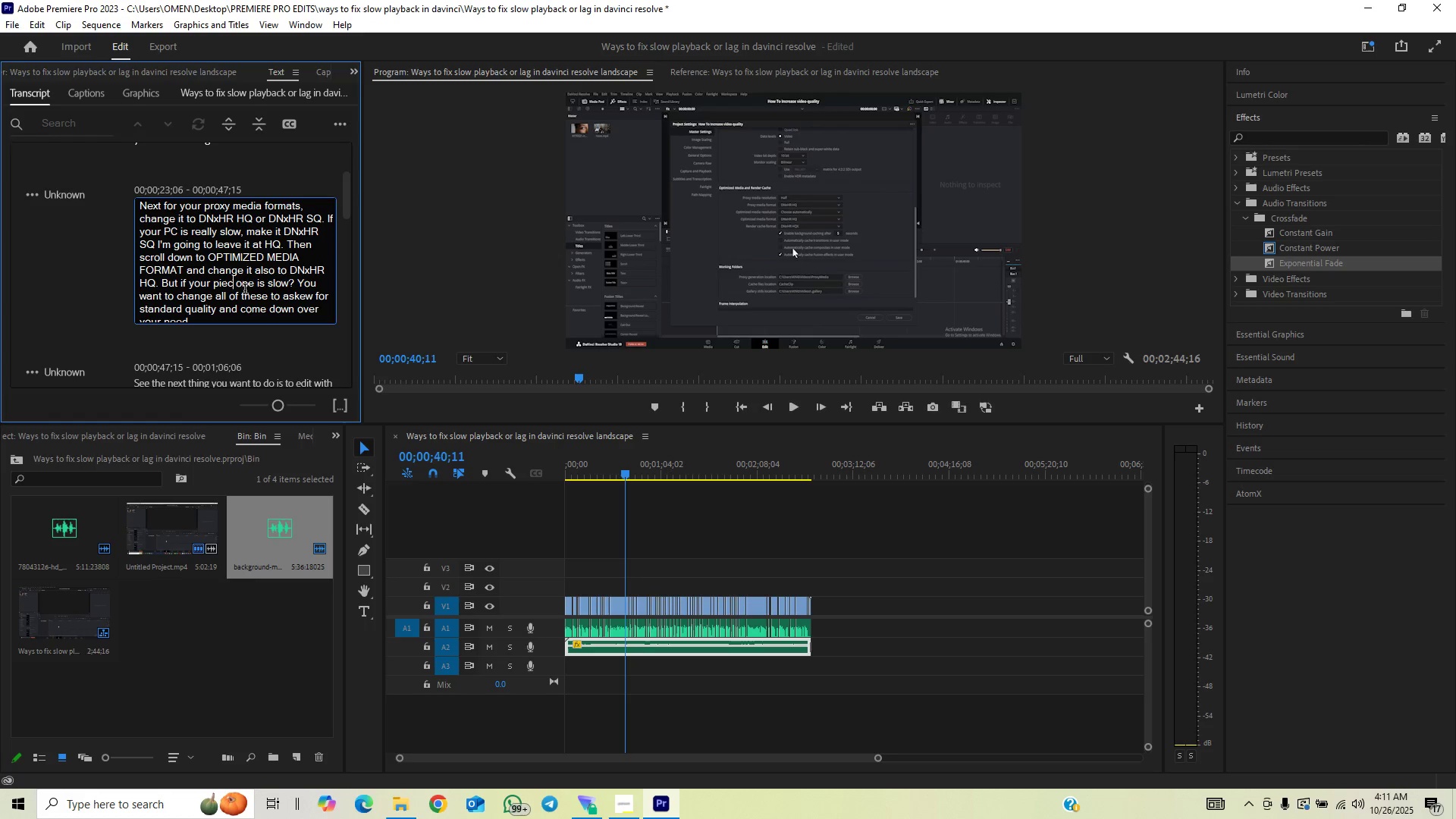 
key(Backspace)
 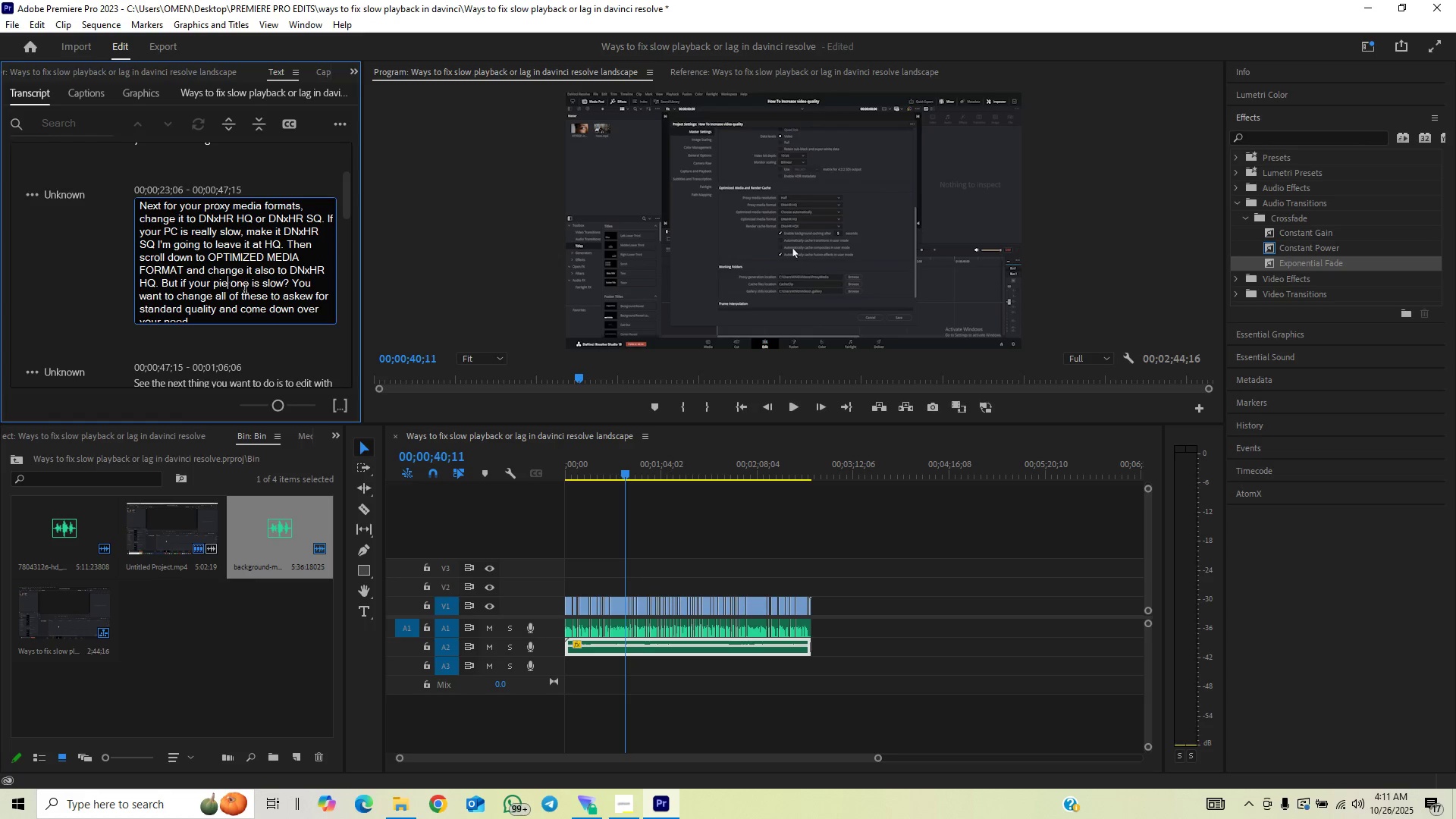 
key(Backspace)
 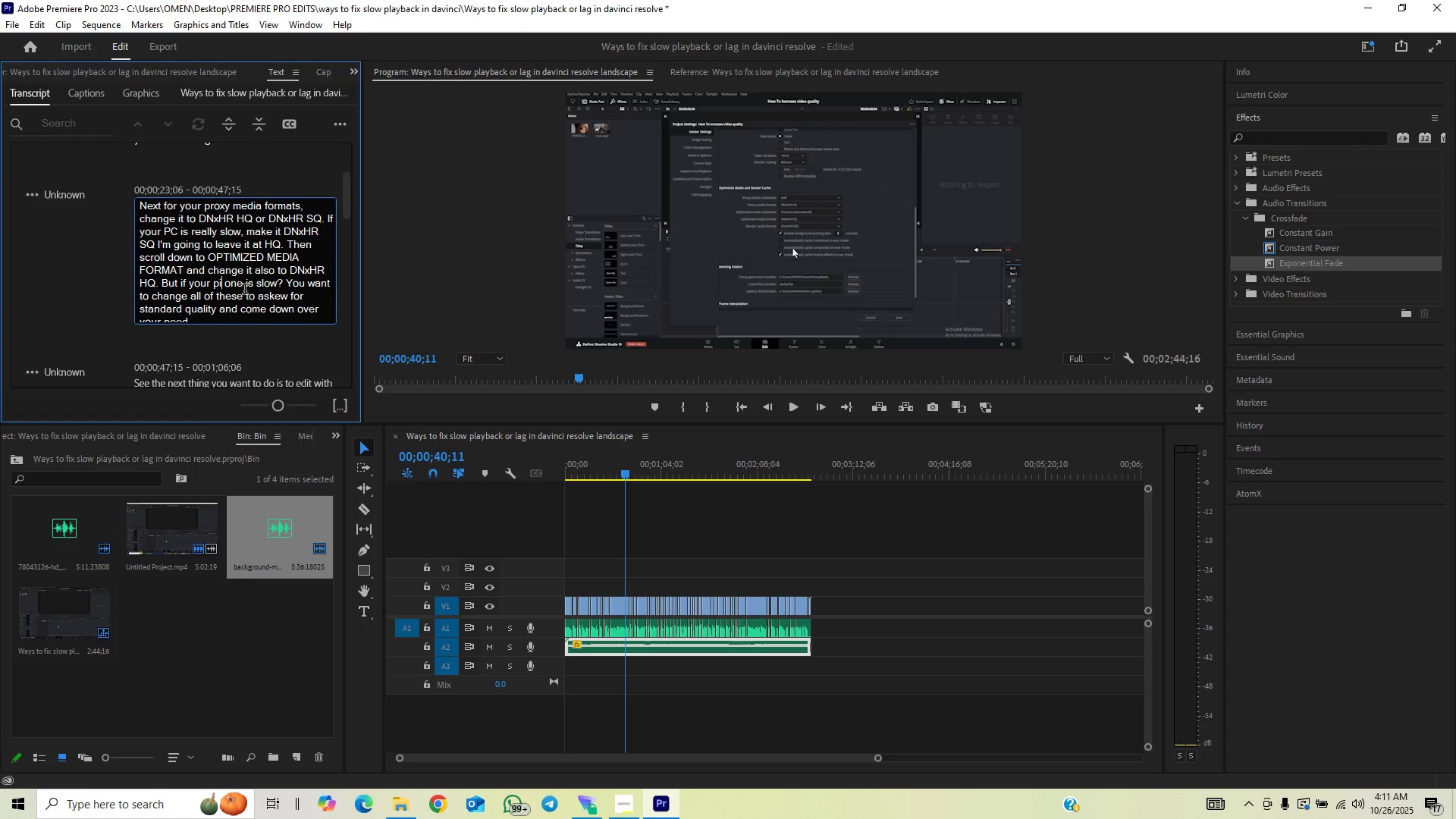 
key(Backspace)
 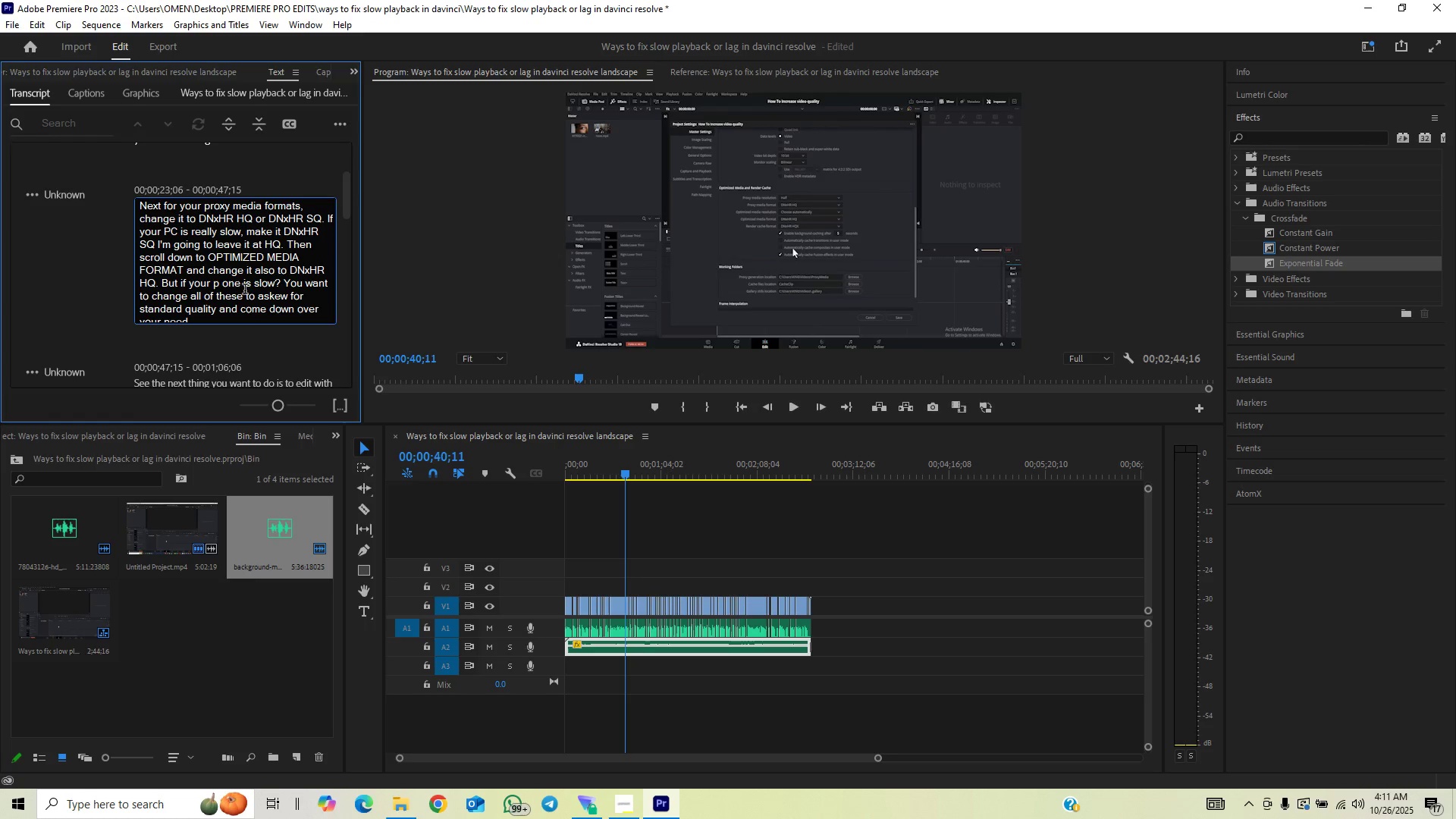 
key(C)
 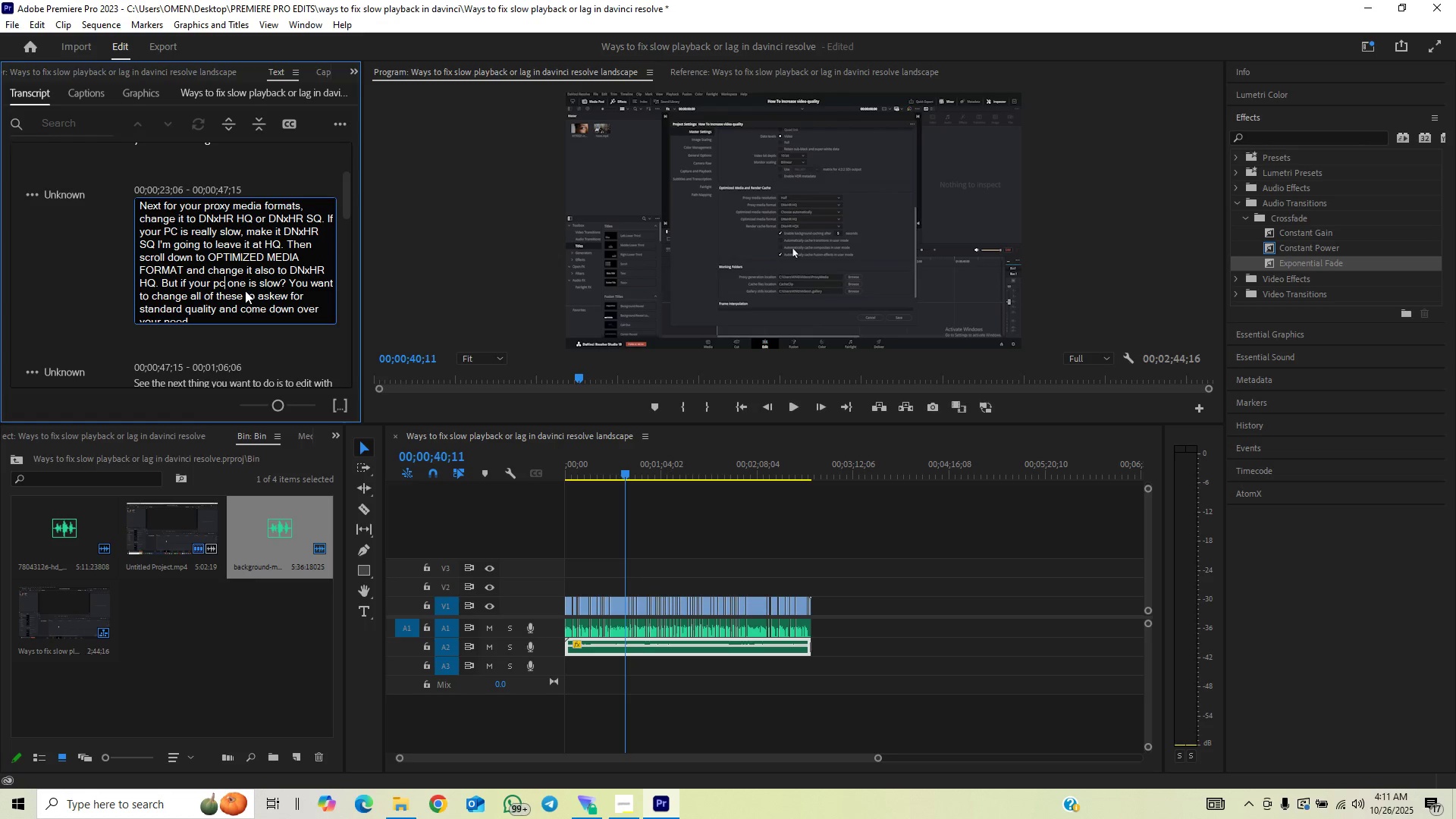 
left_click([89, 303])
 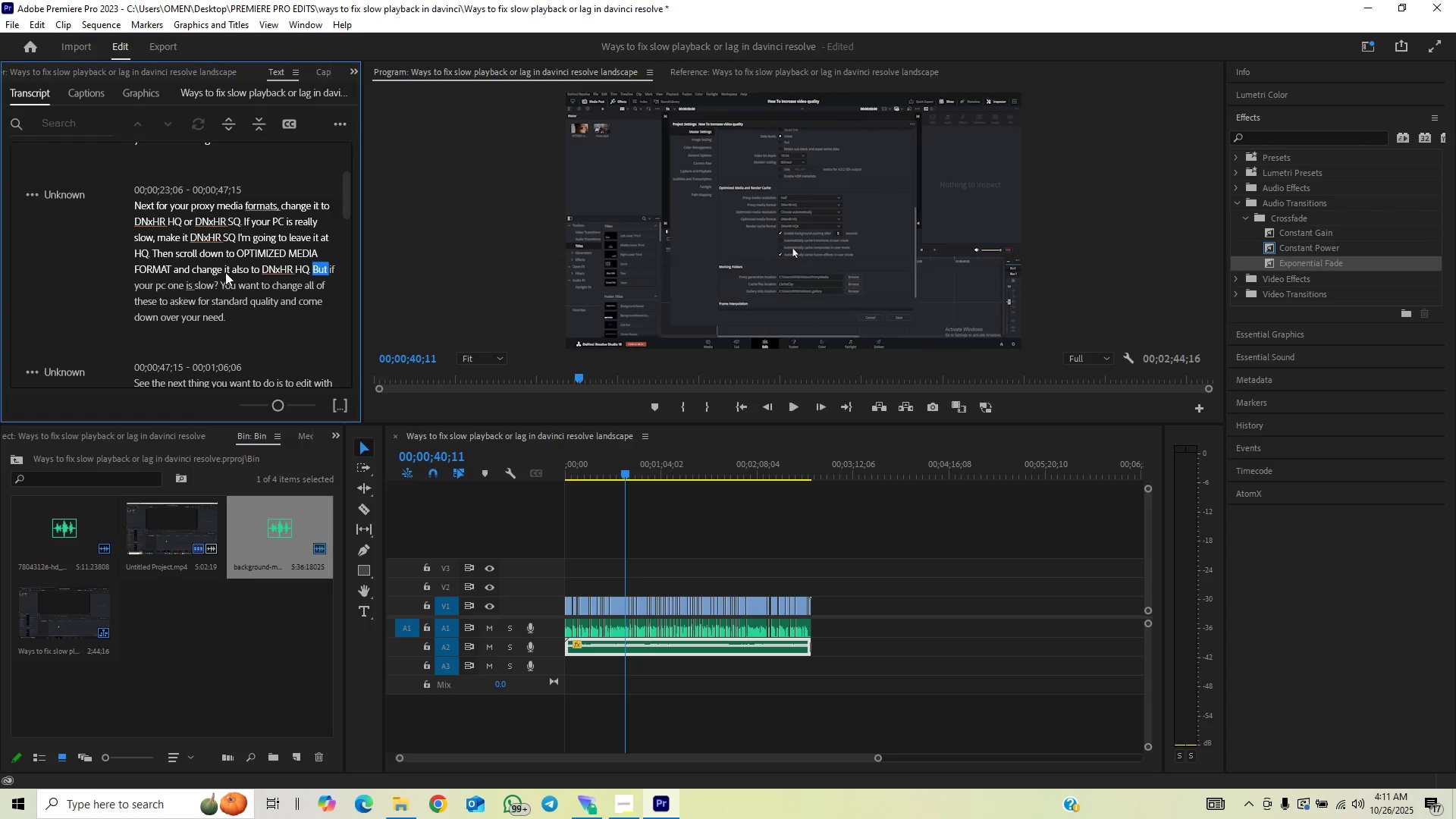 
key(Space)
 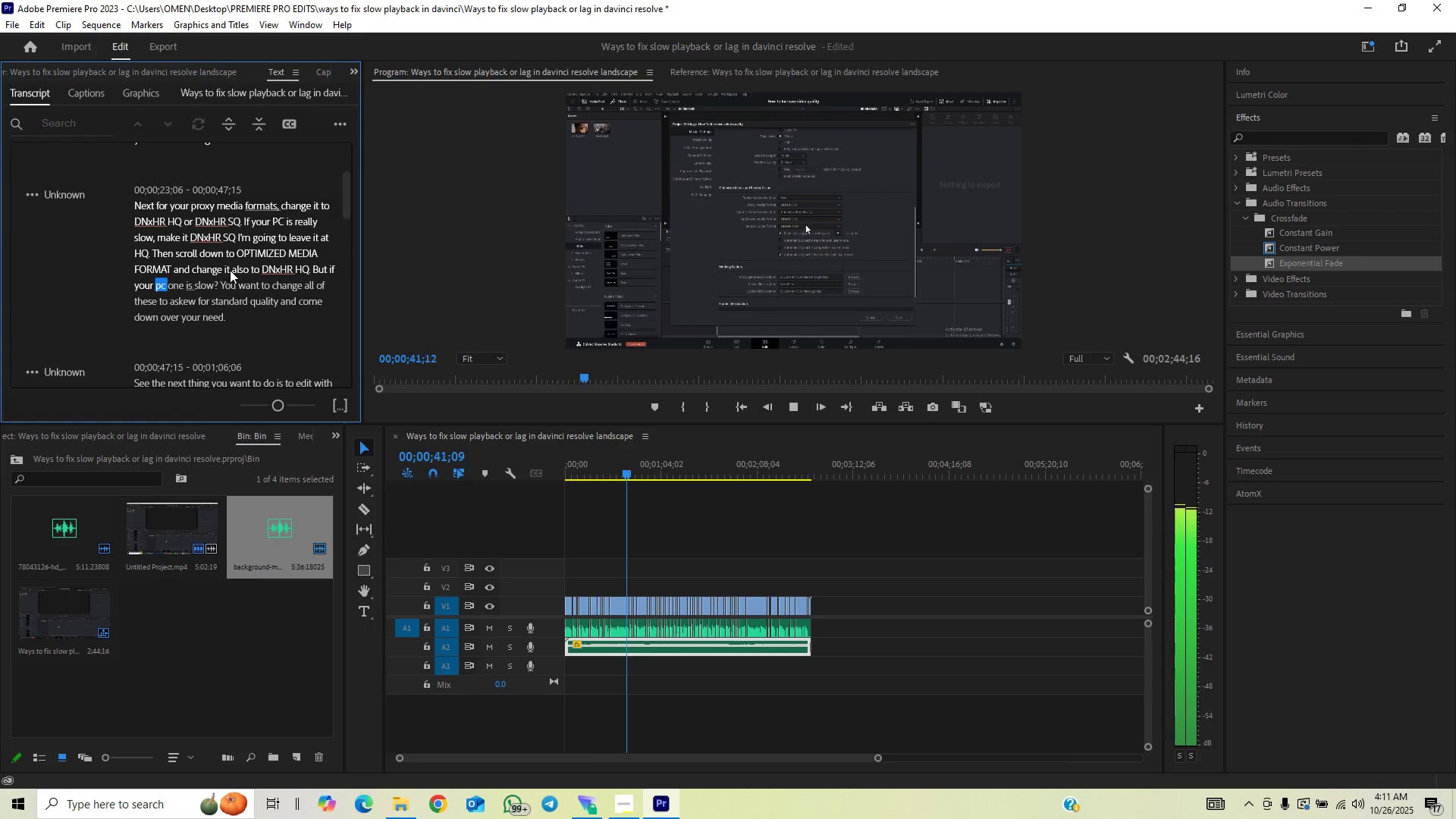 
key(Space)
 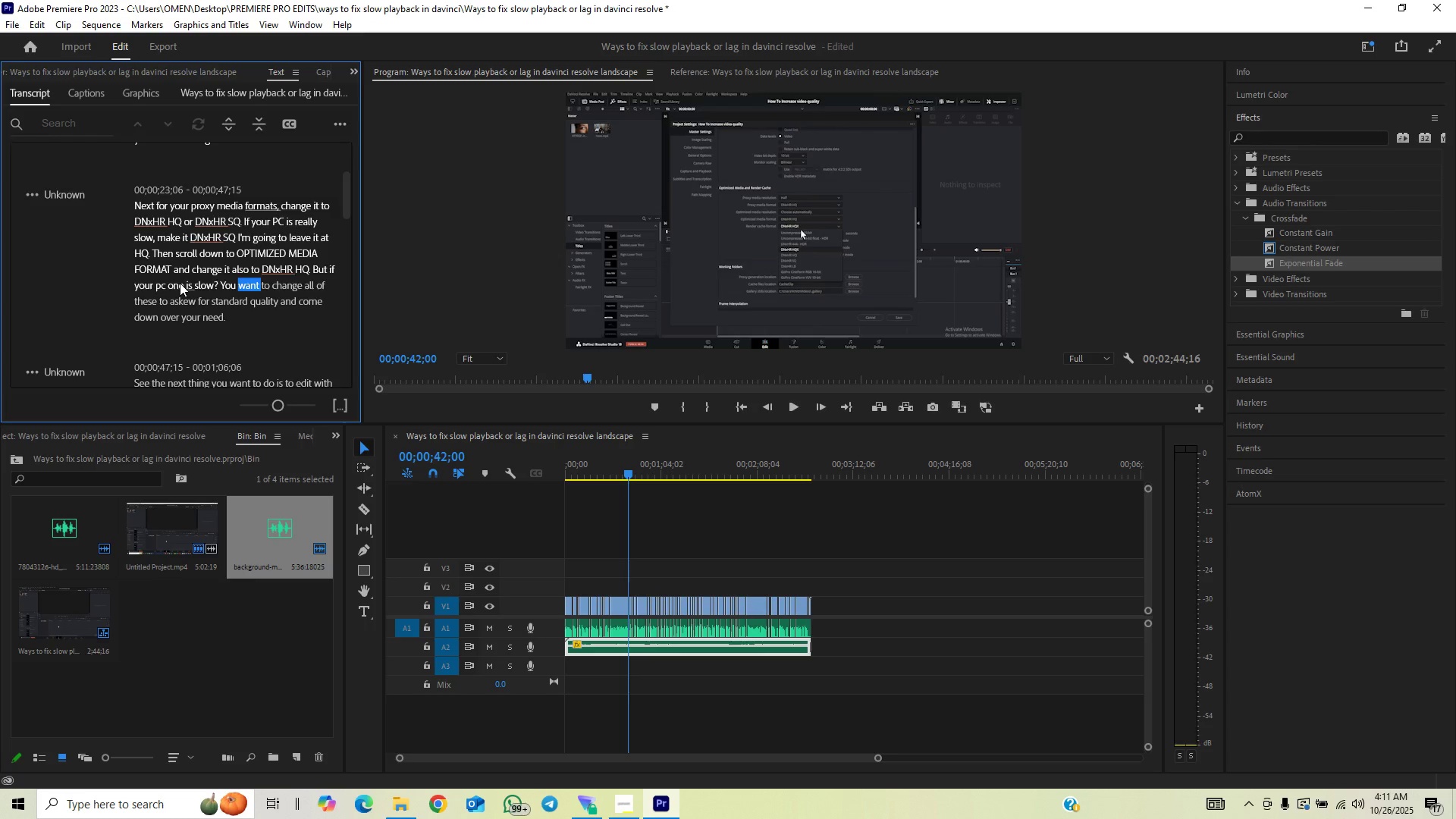 
left_click([180, 283])
 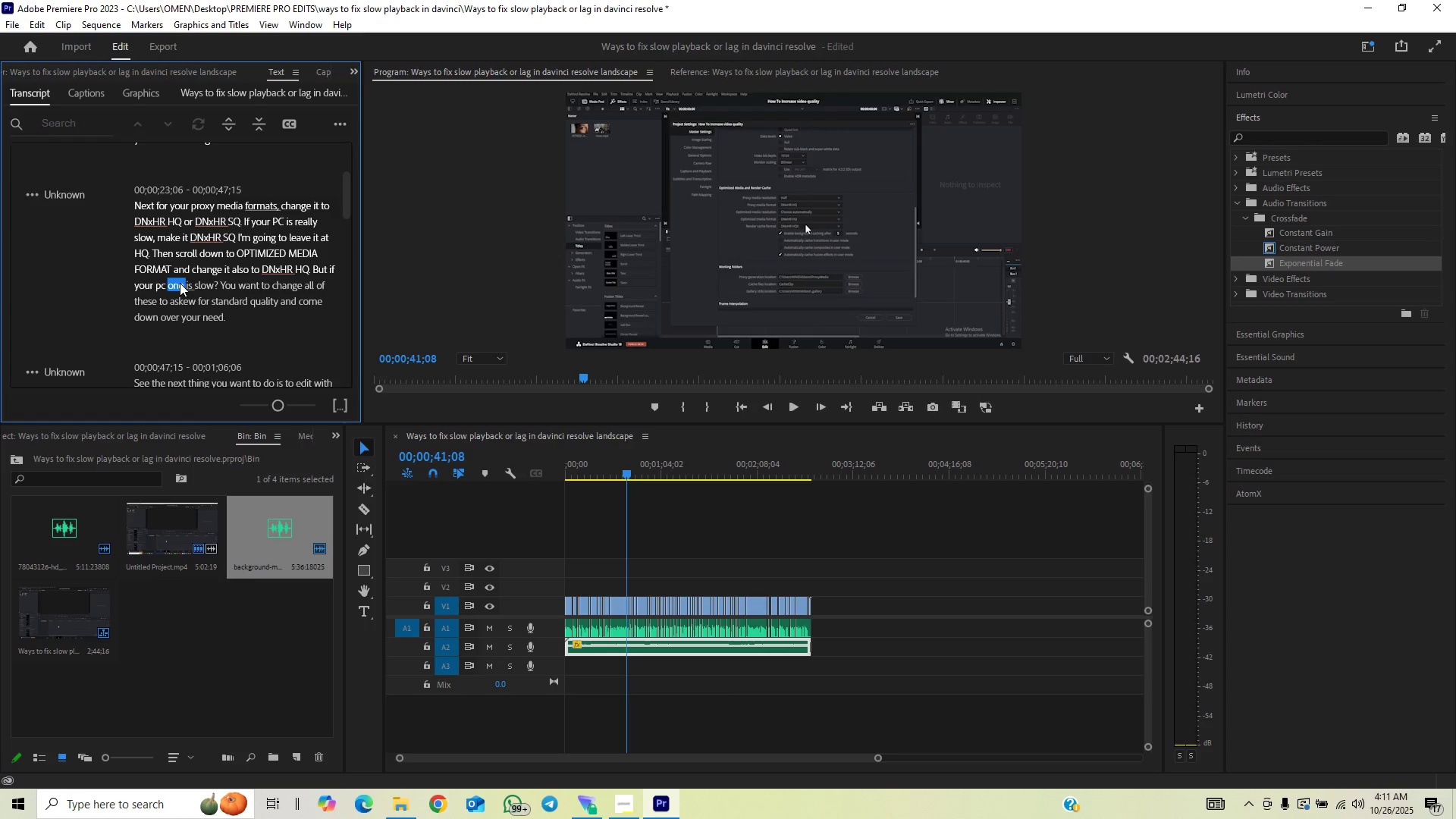 
double_click([180, 283])
 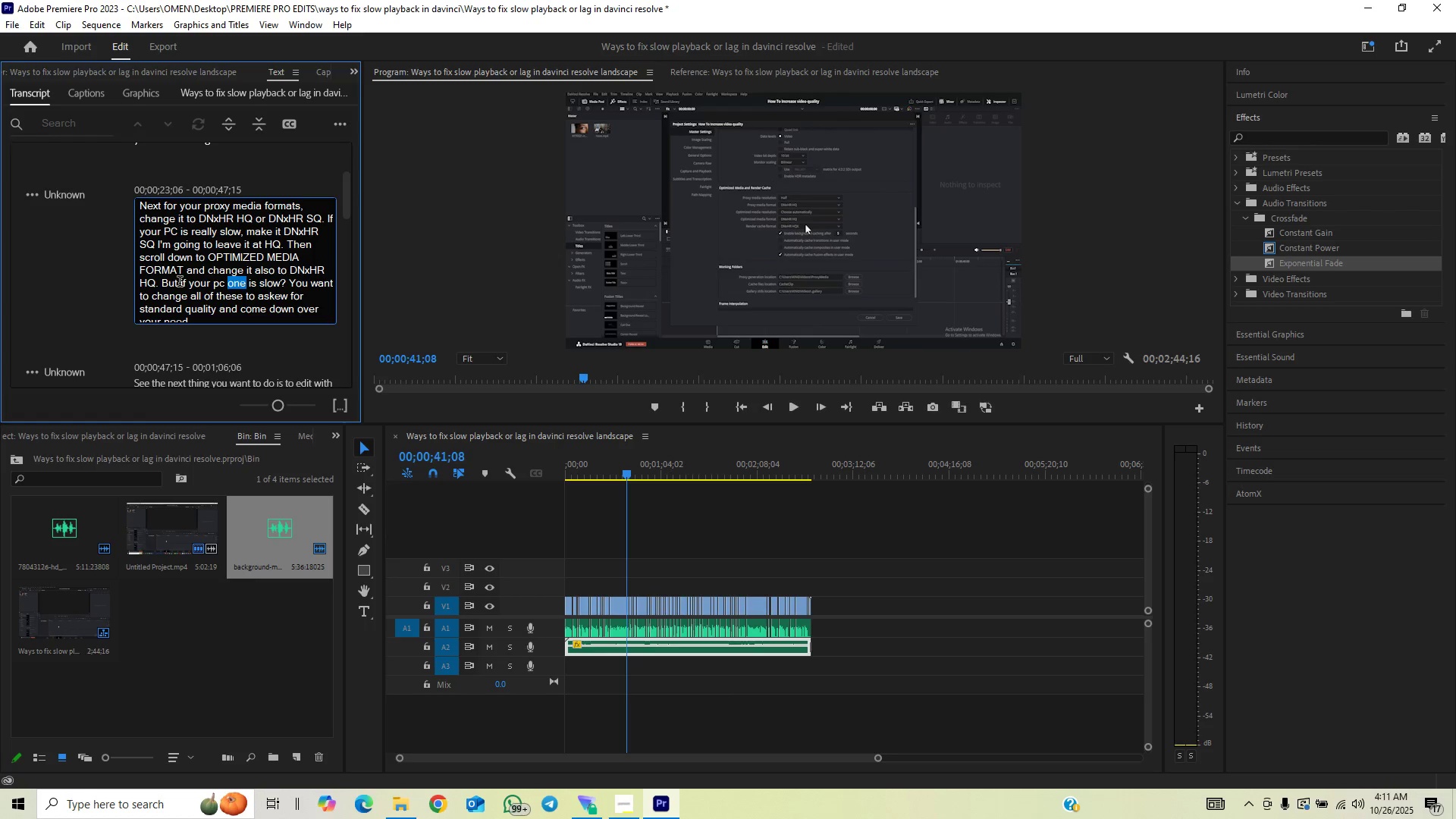 
key(ArrowRight)
 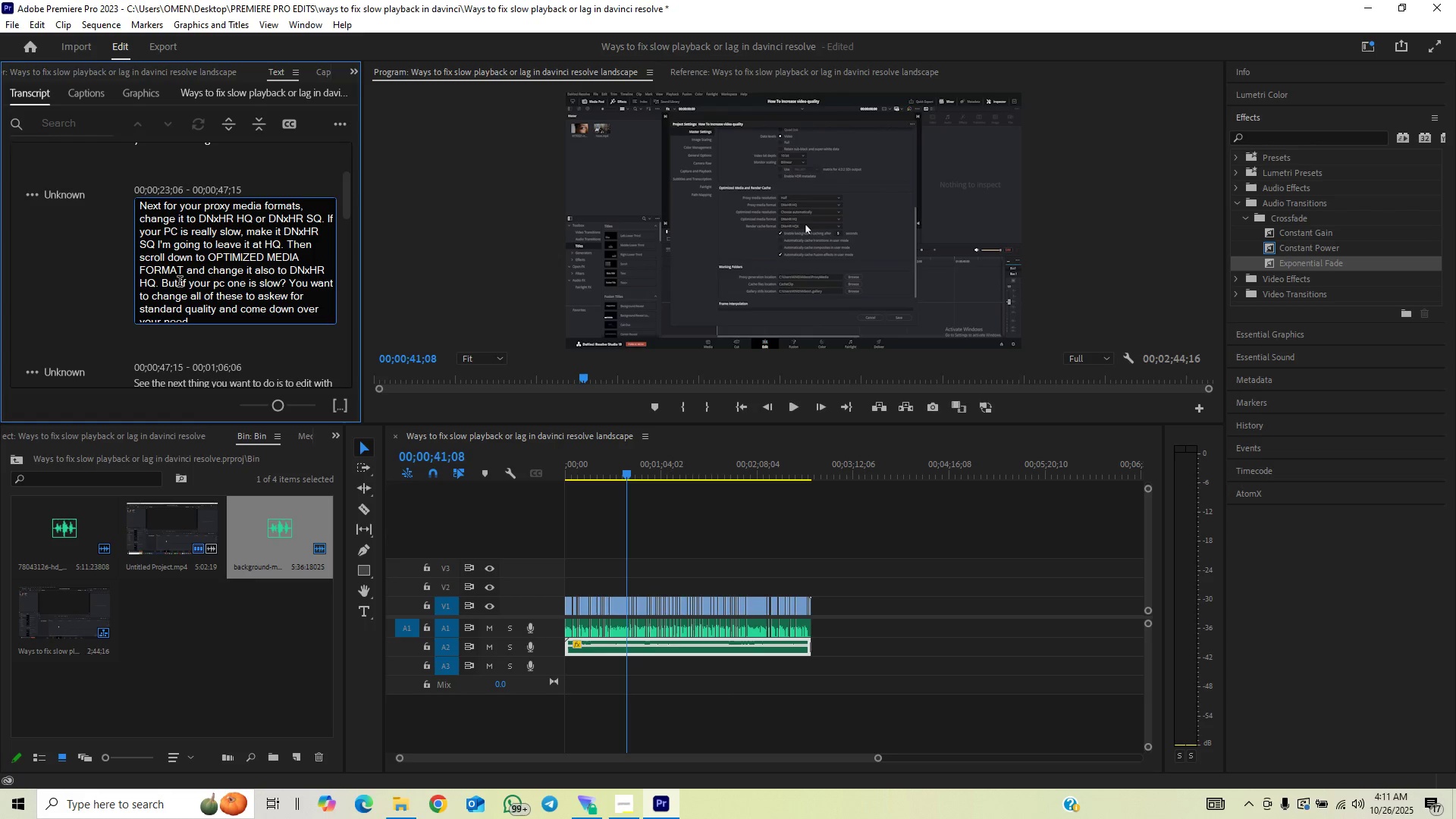 
key(ArrowRight)
 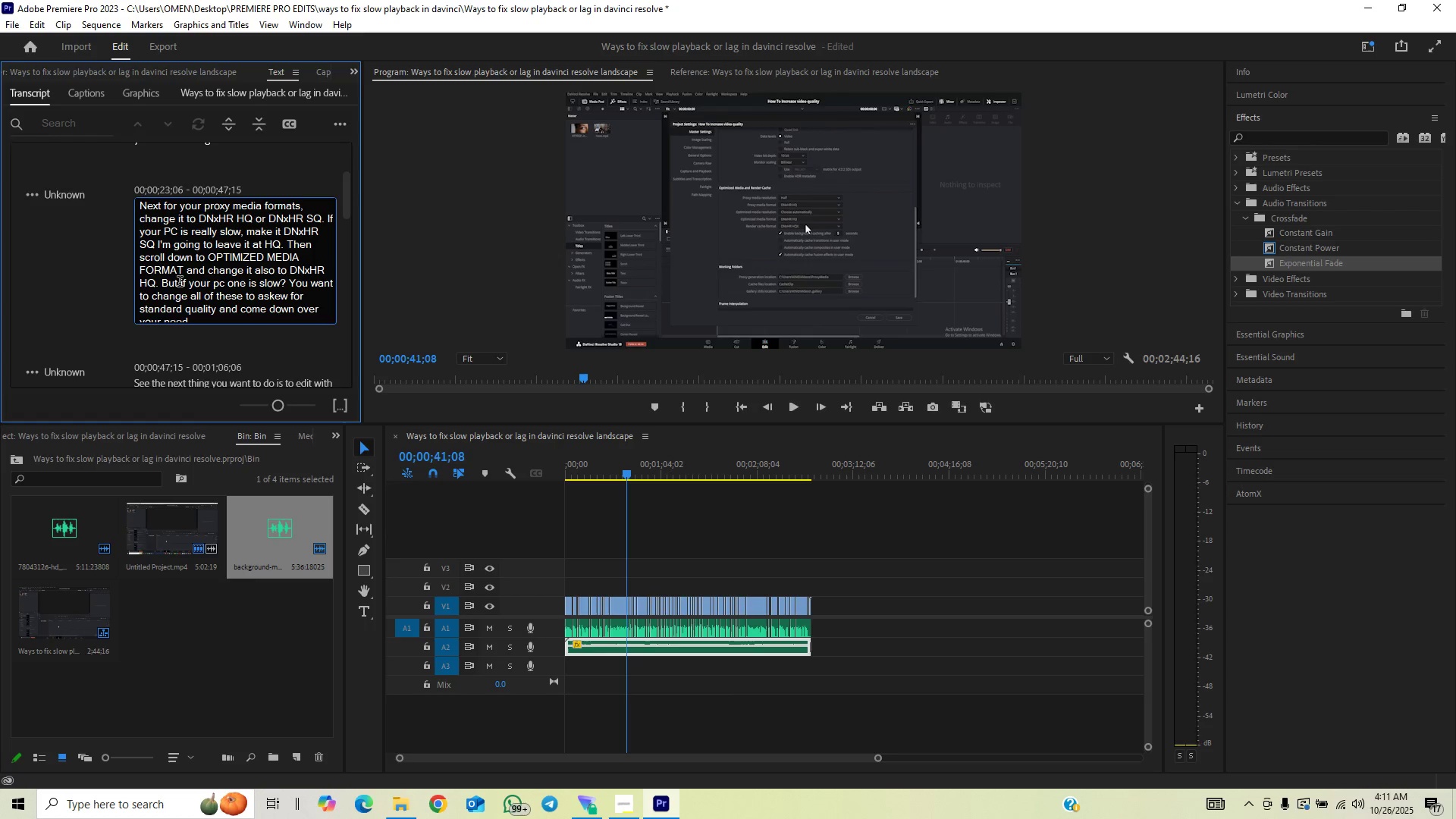 
key(Backspace)
 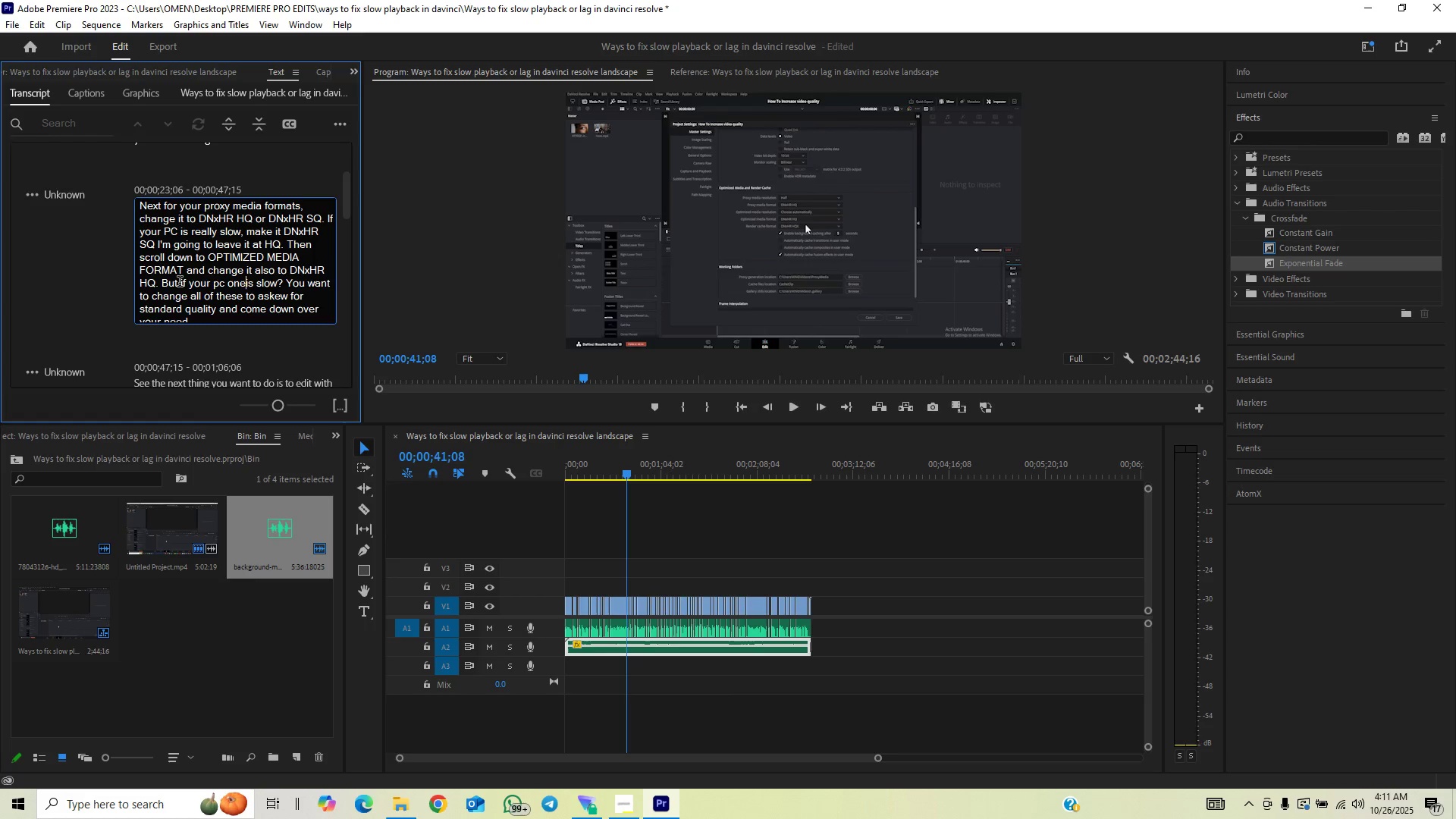 
key(Backspace)
 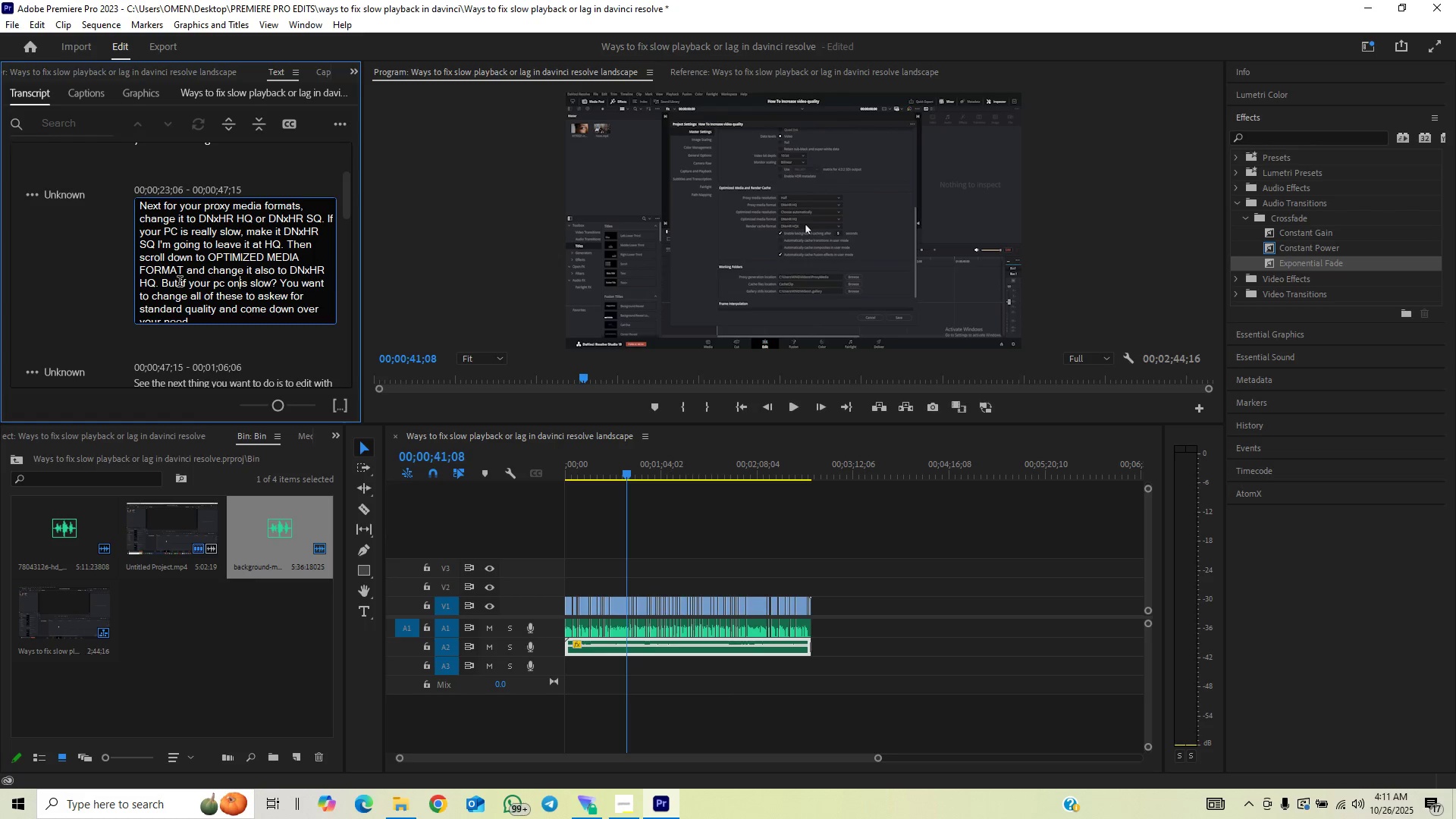 
key(Backspace)
 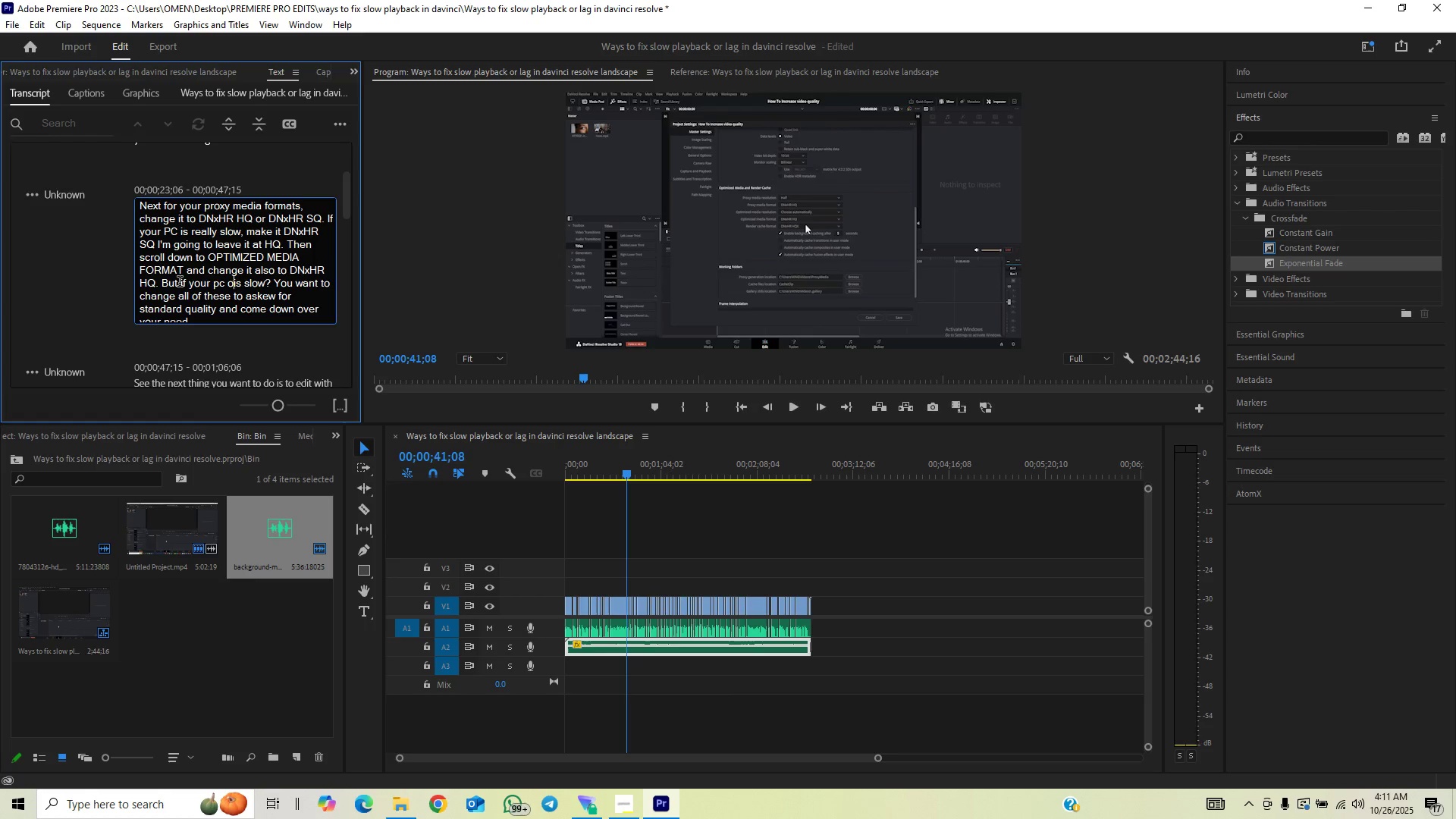 
key(Backspace)
 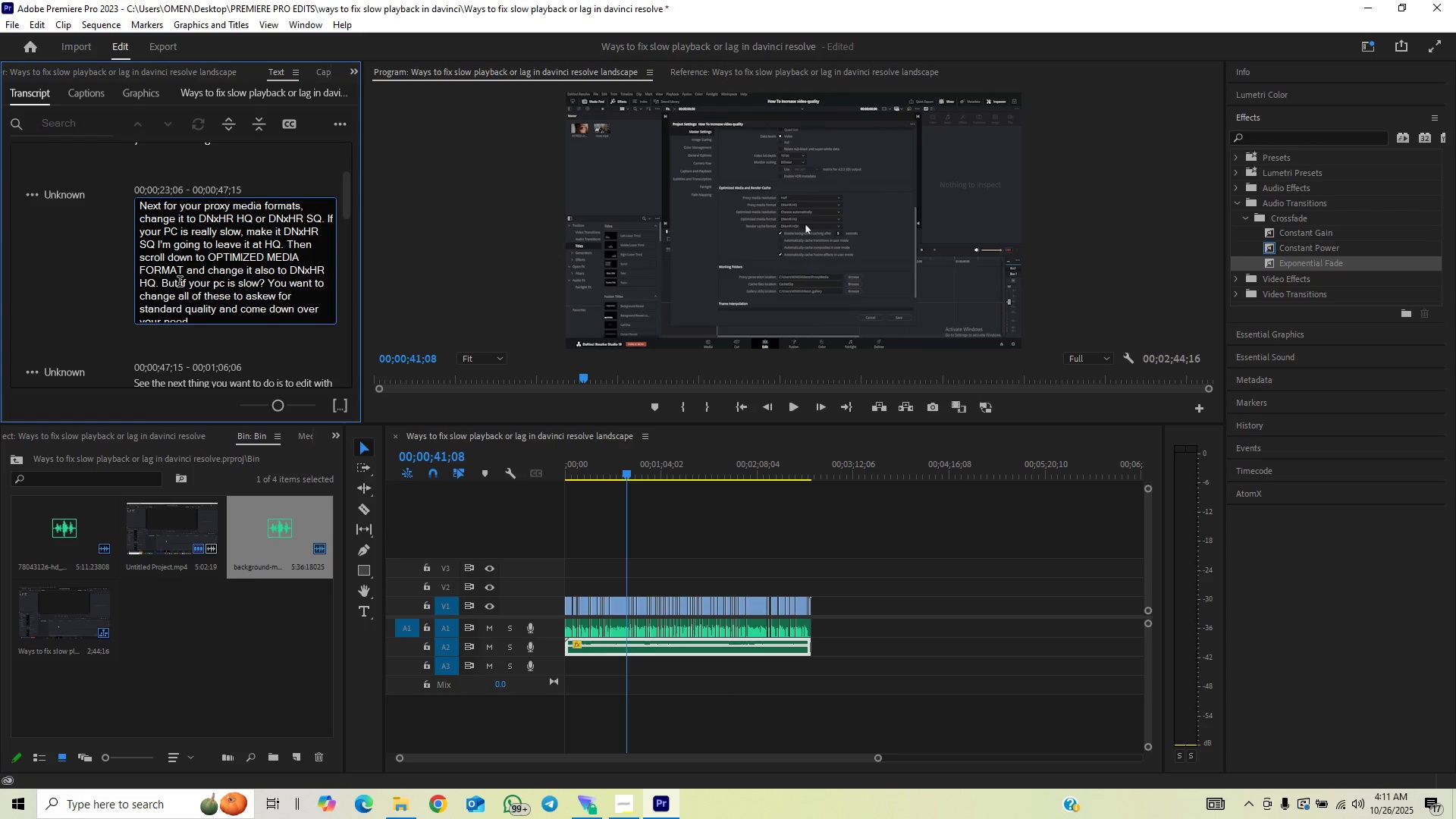 
key(ArrowRight)
 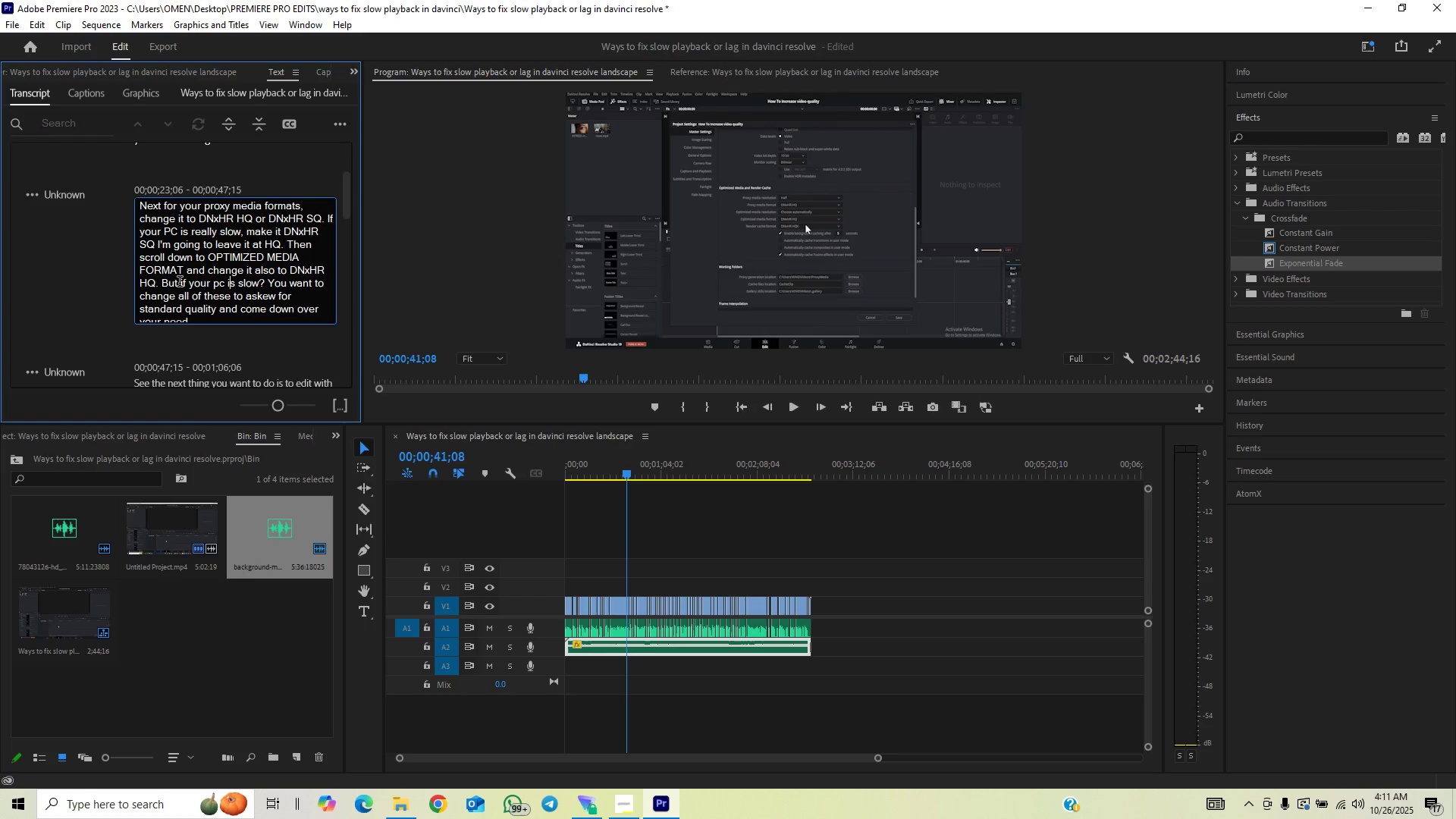 
key(ArrowRight)
 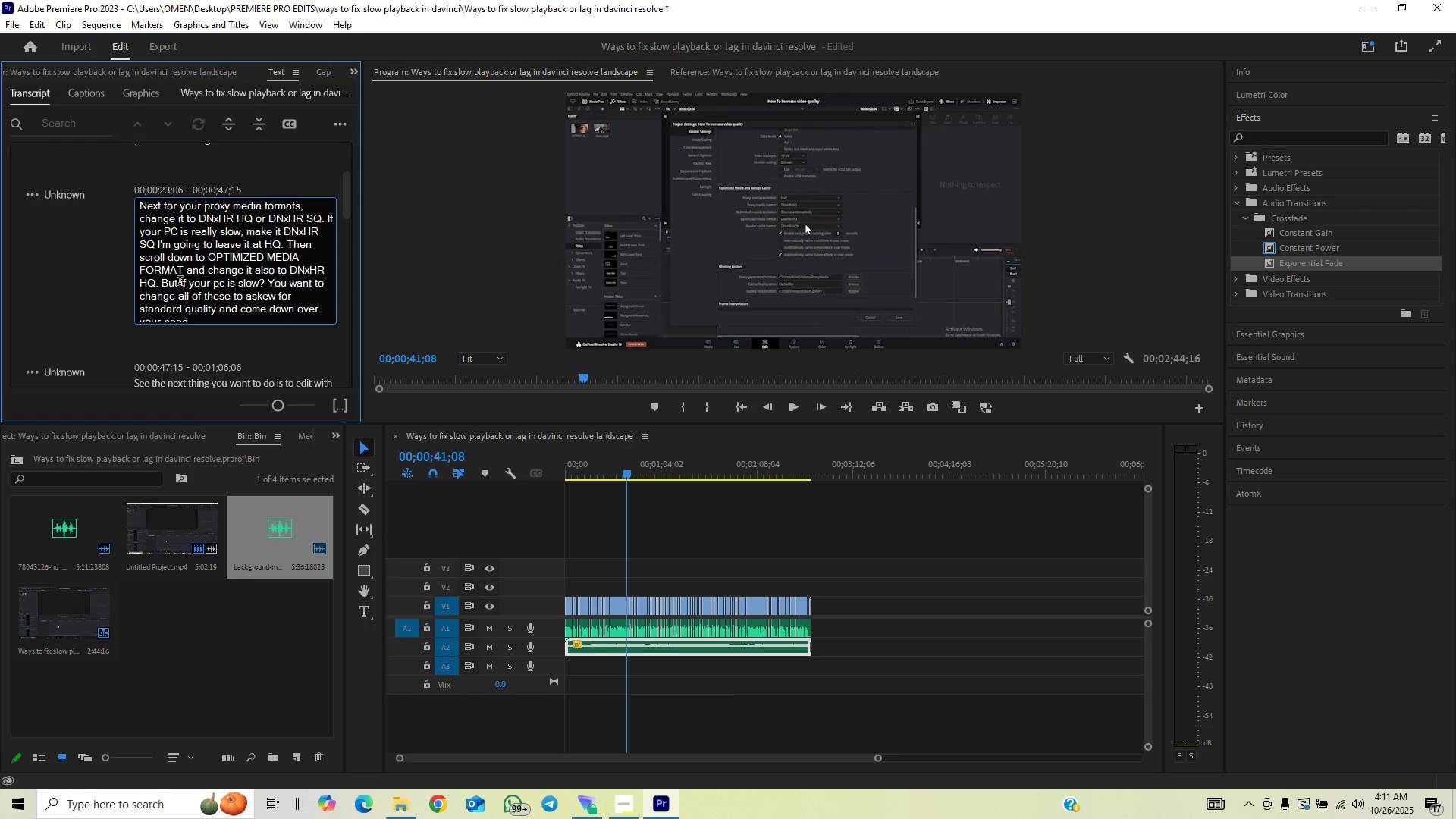 
type( running)
 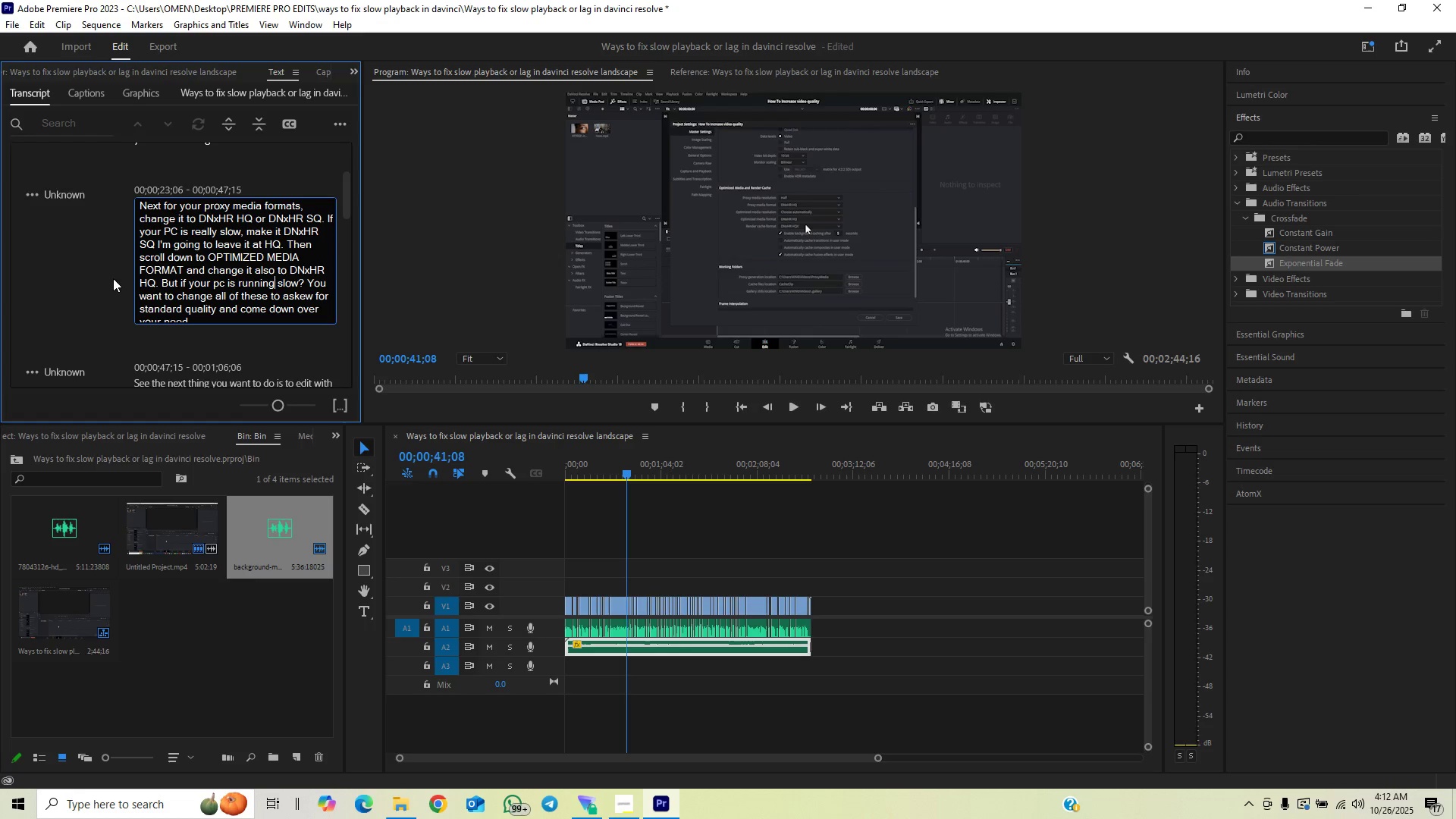 
left_click([115, 278])
 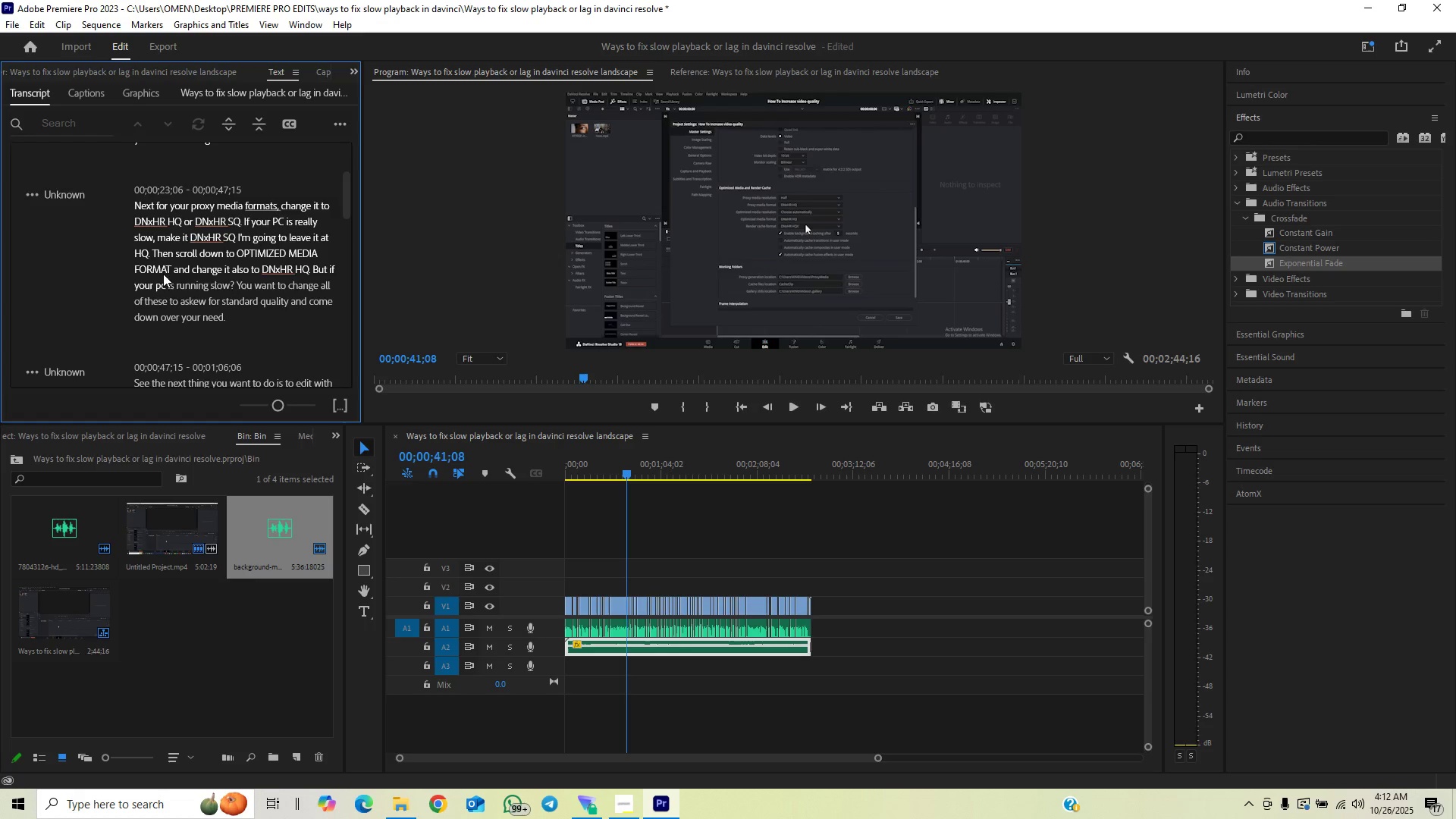 
left_click([155, 268])
 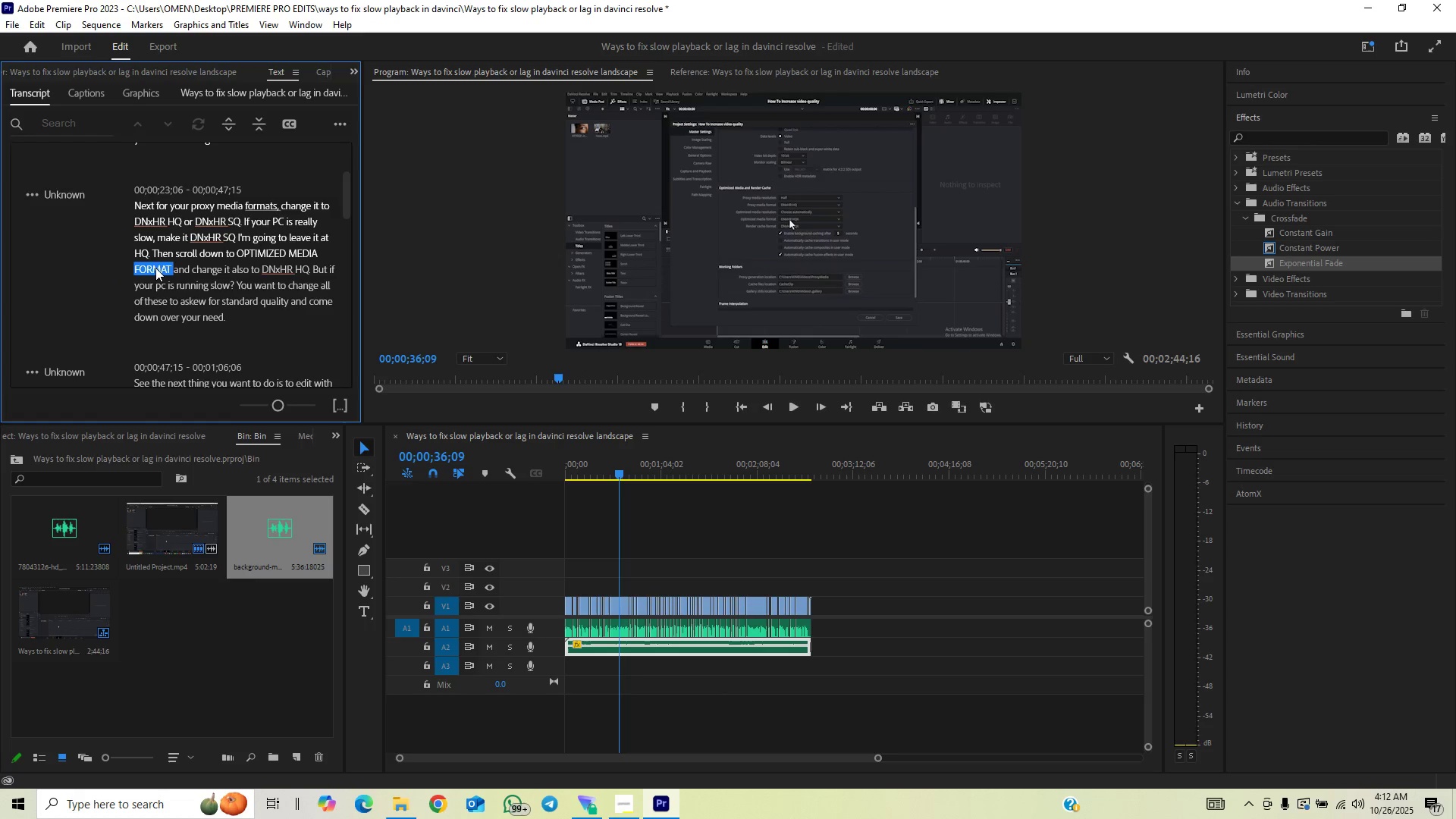 
key(Space)
 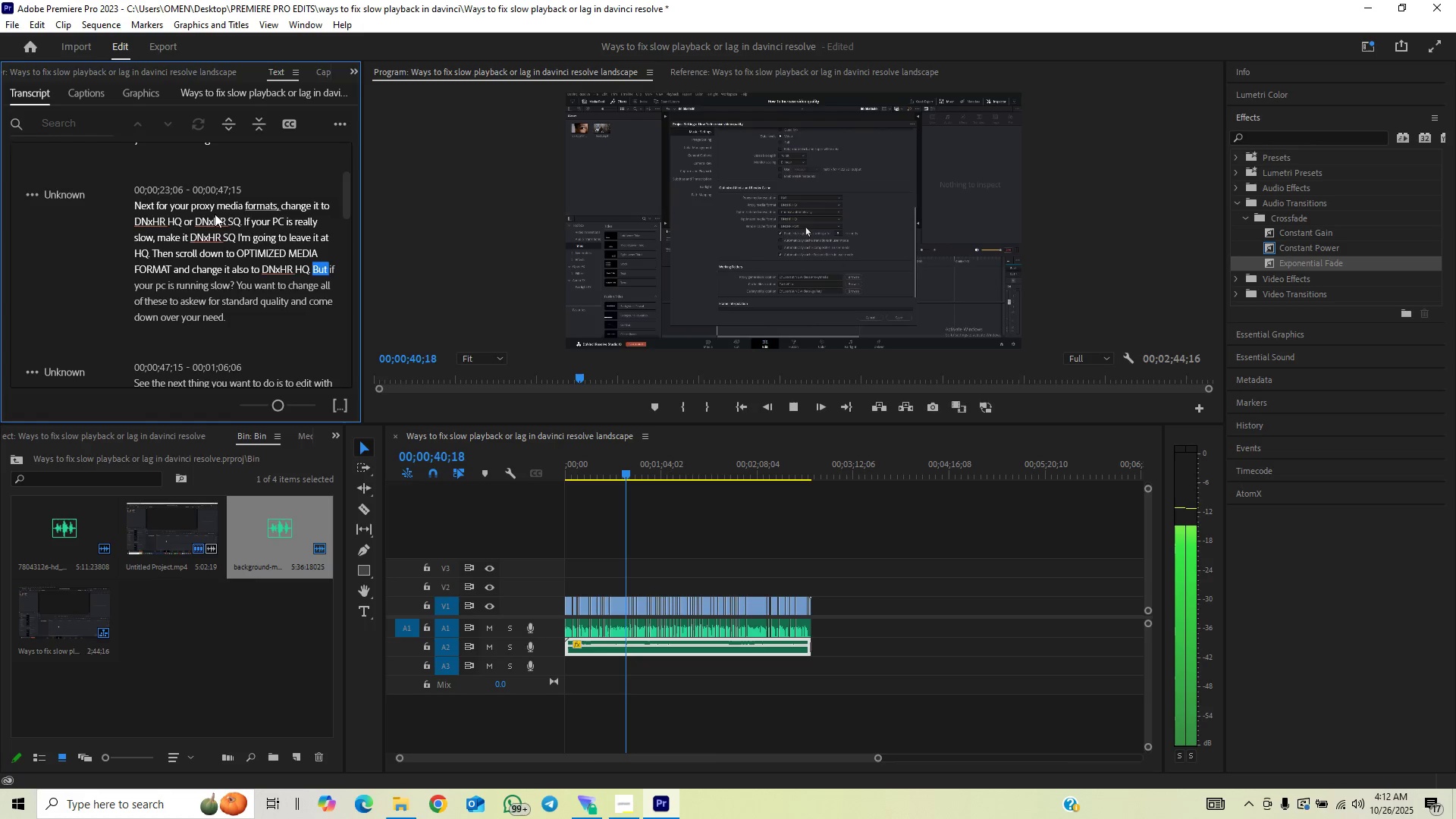 
wait(6.28)
 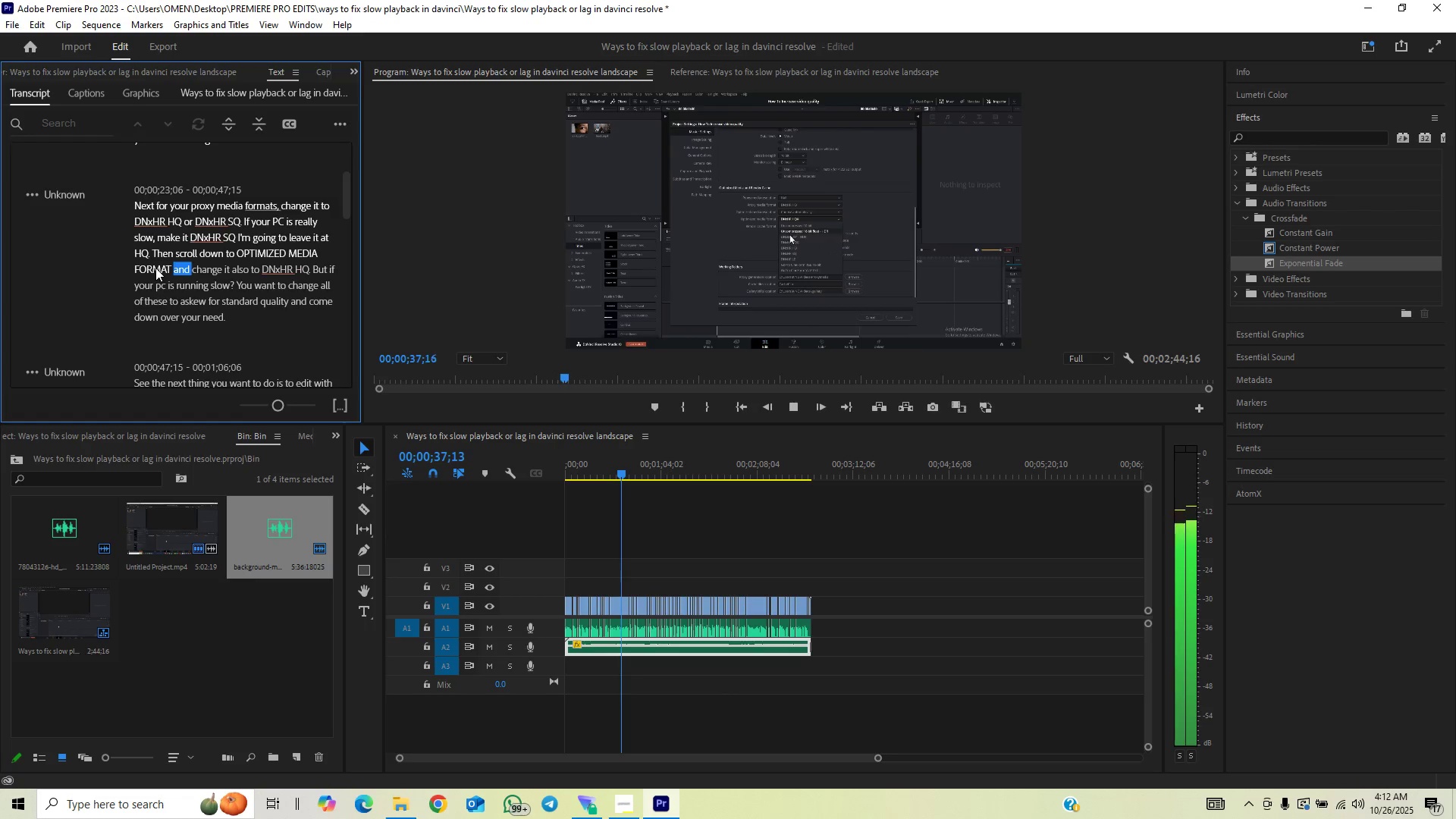 
key(Space)
 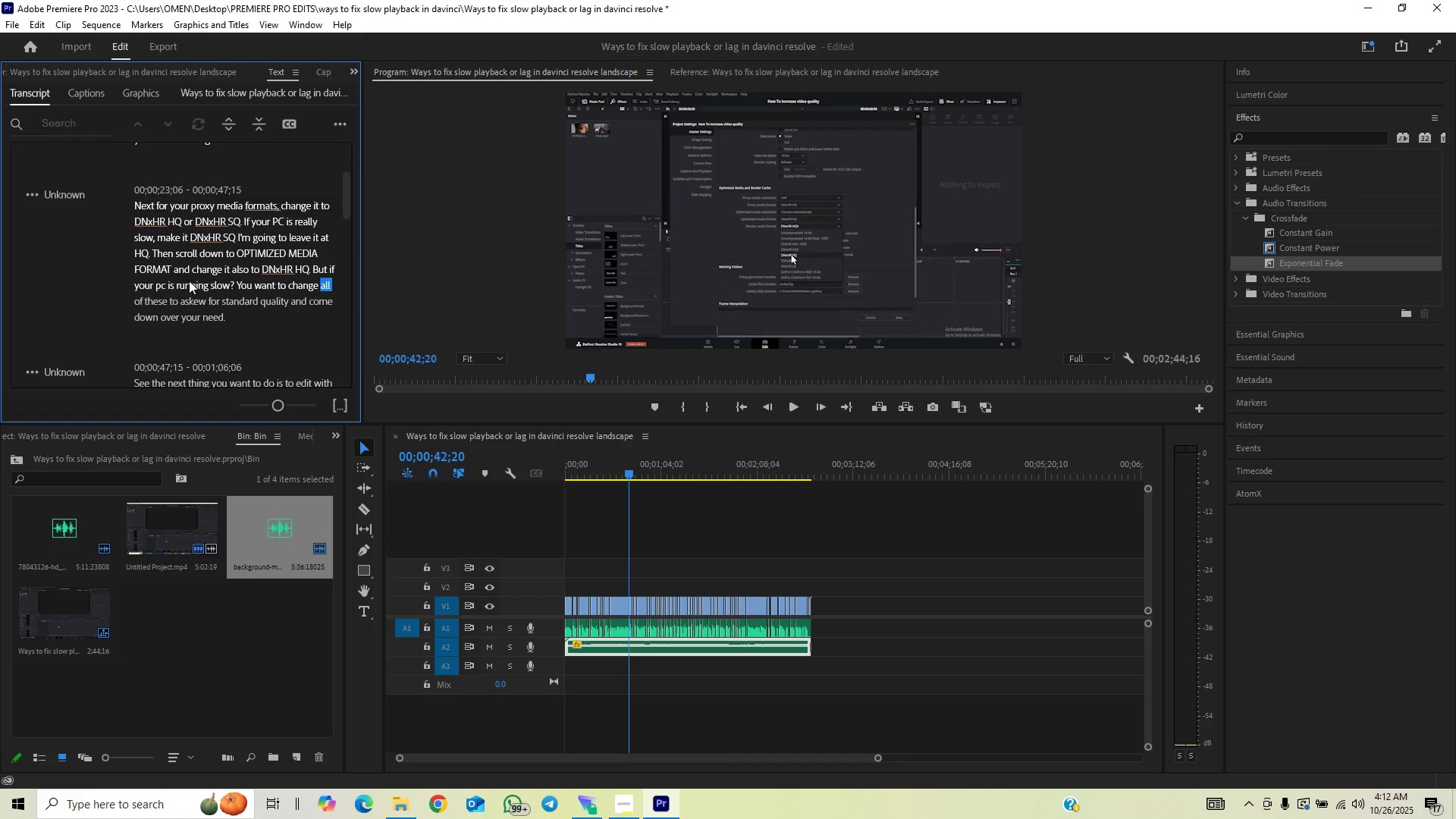 
key(Control+Z)
 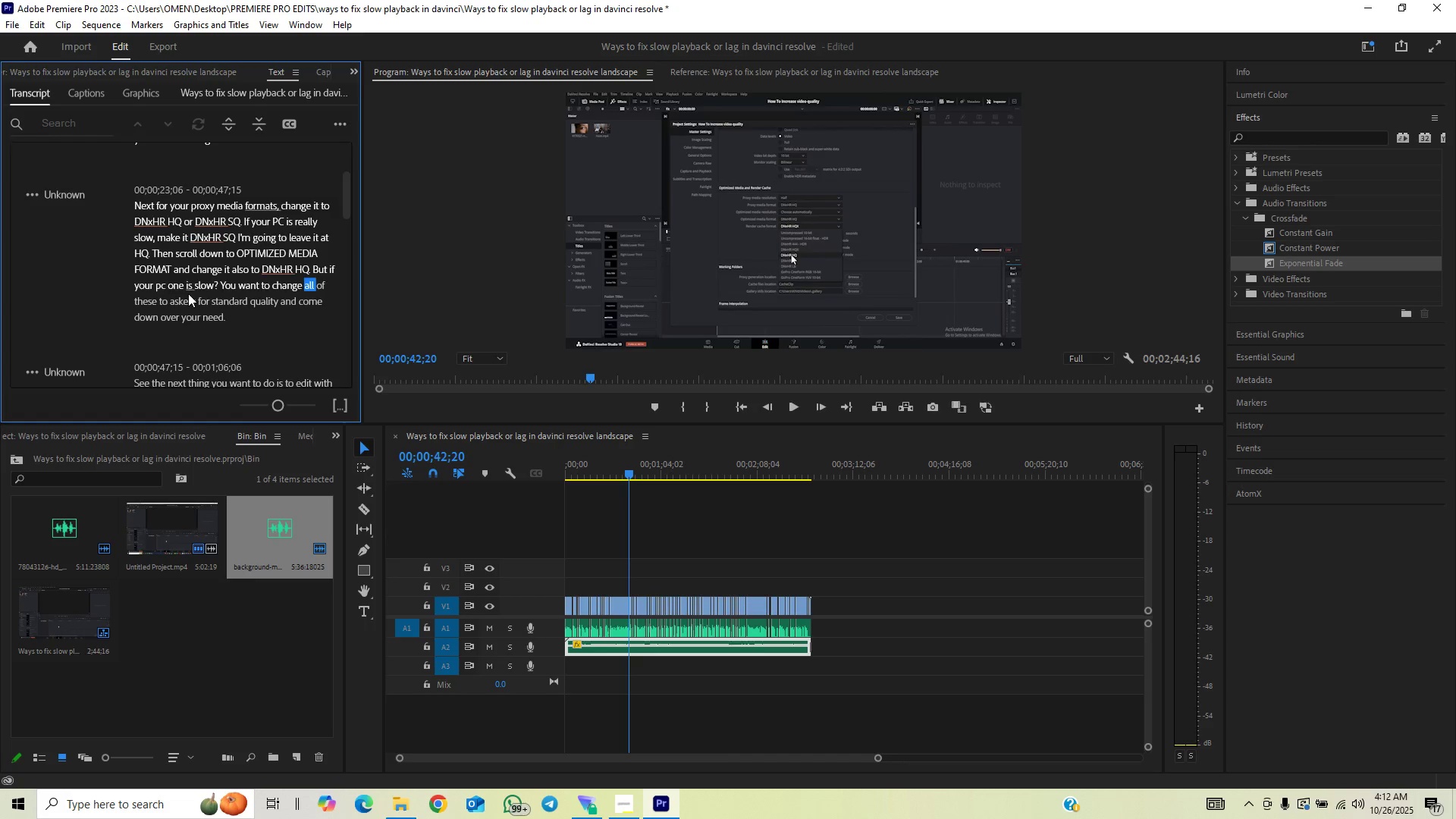 
left_click([178, 284])
 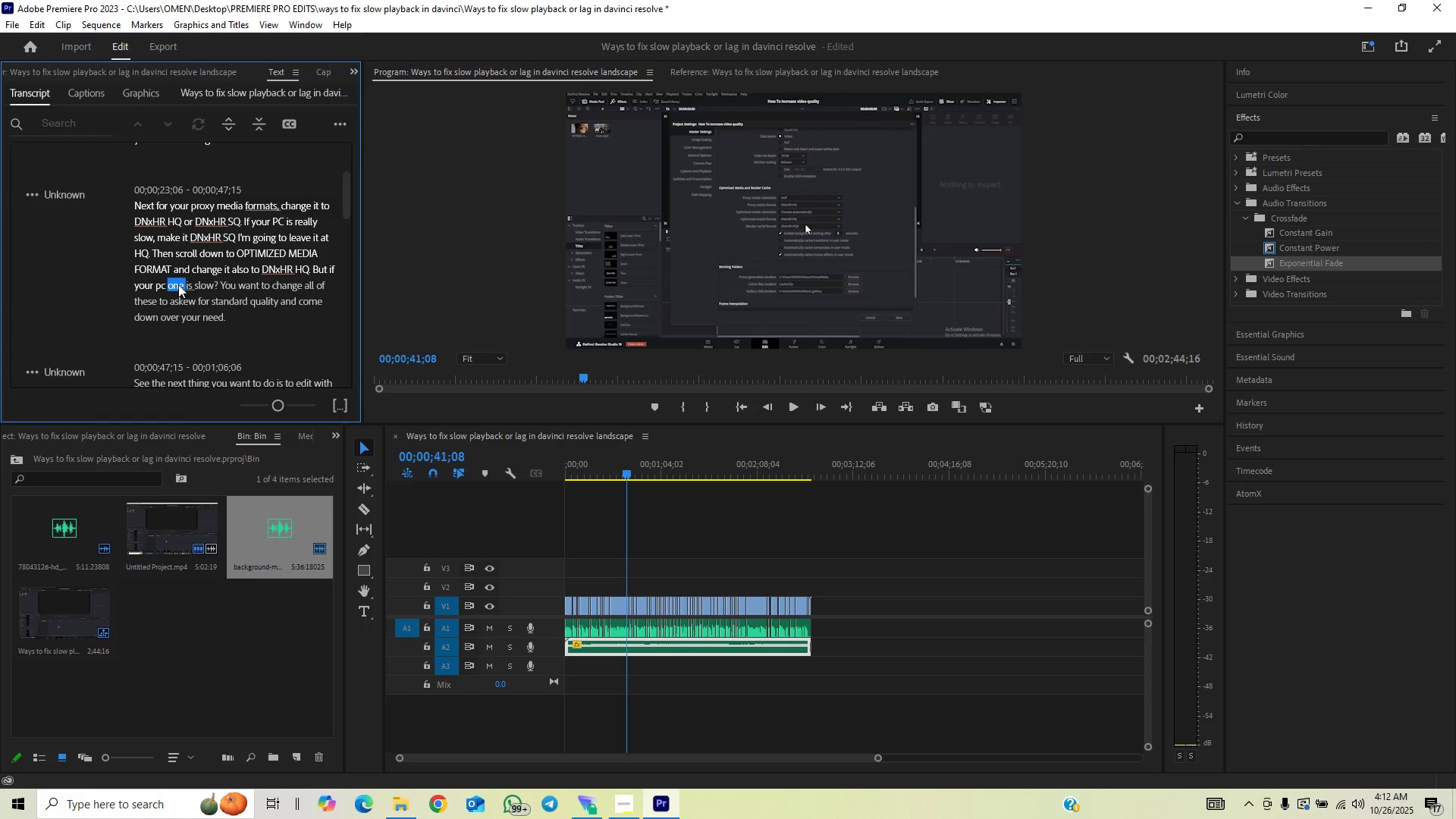 
key(I)
 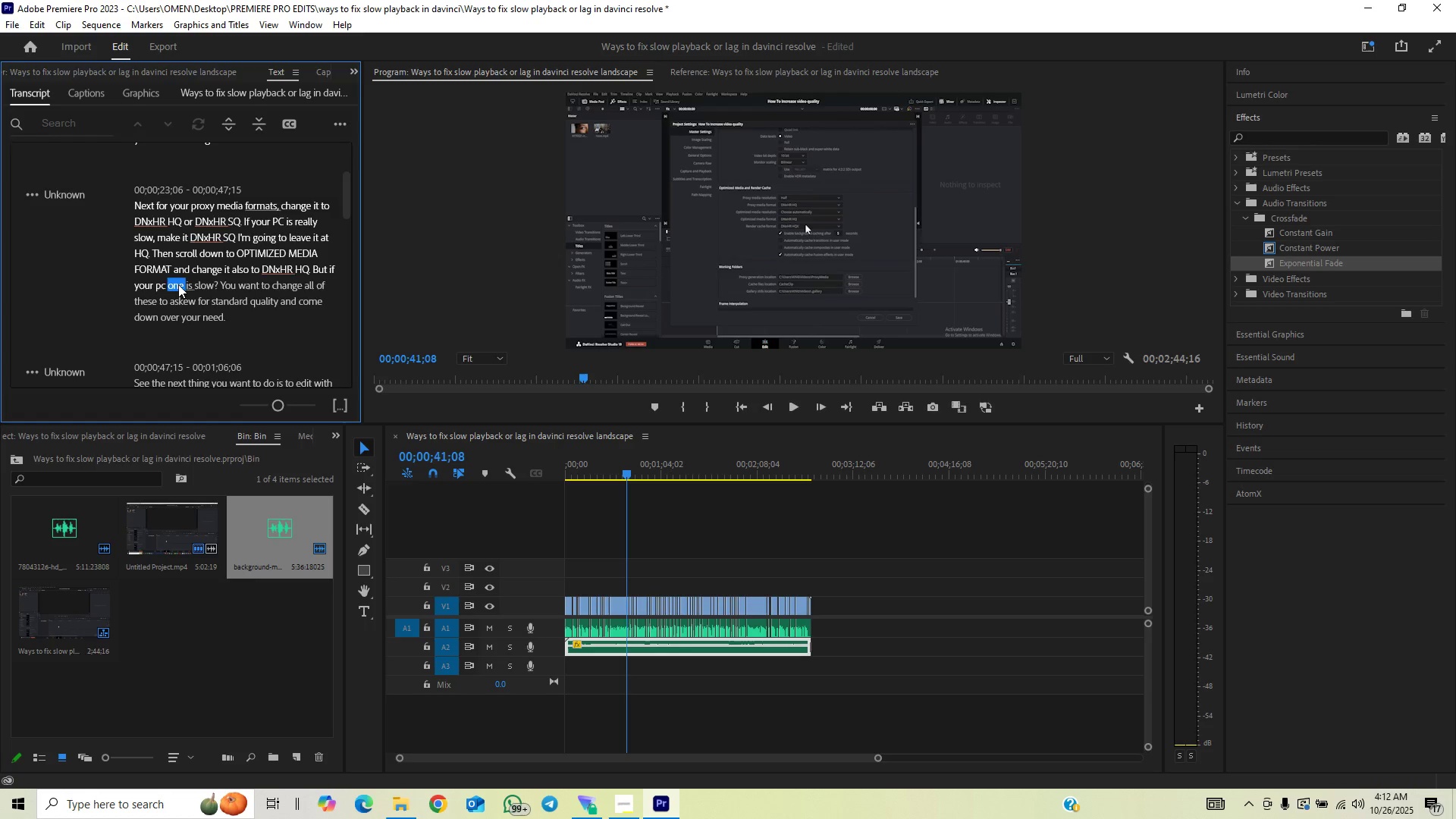 
double_click([178, 284])
 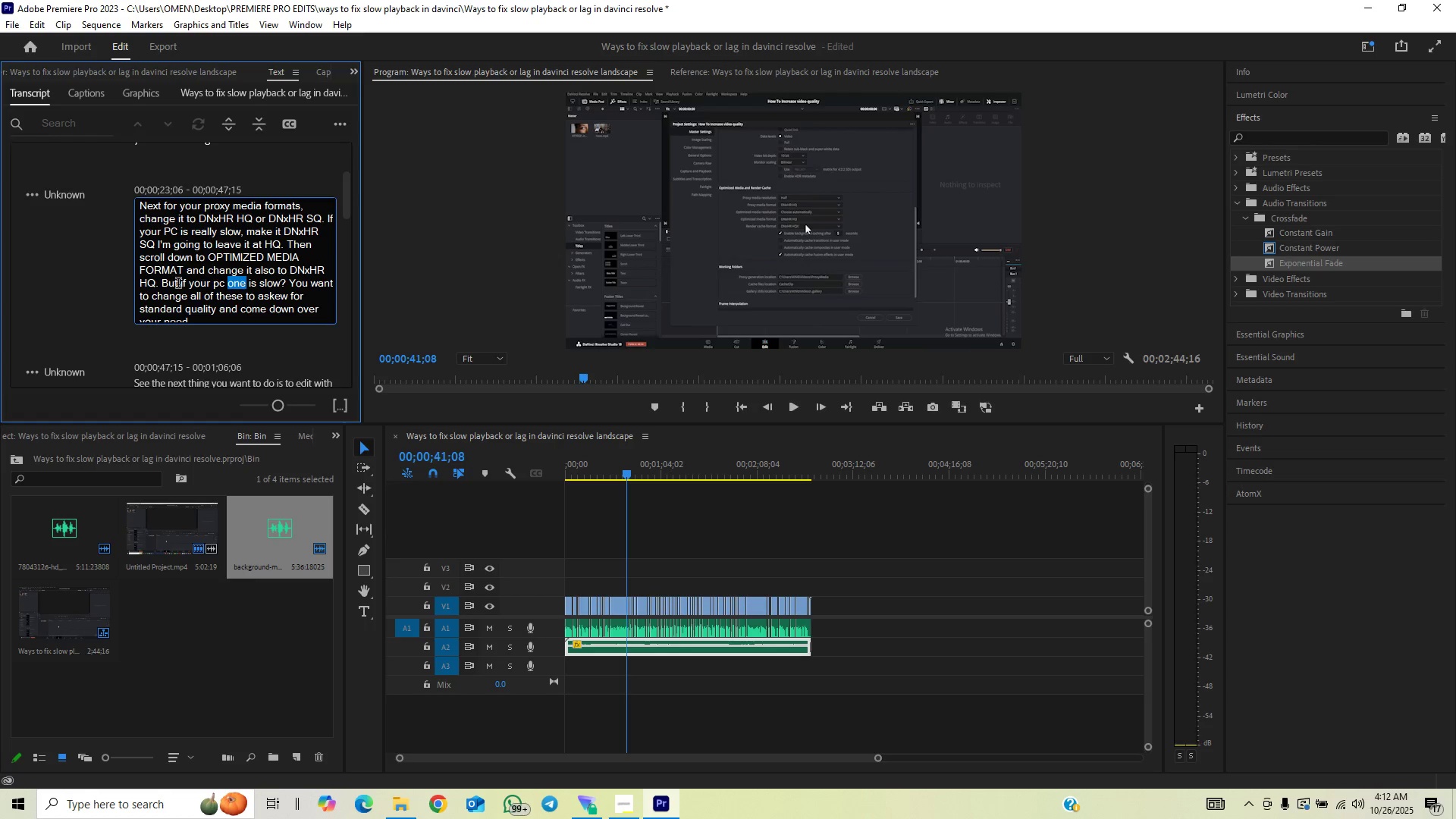 
type(is)
 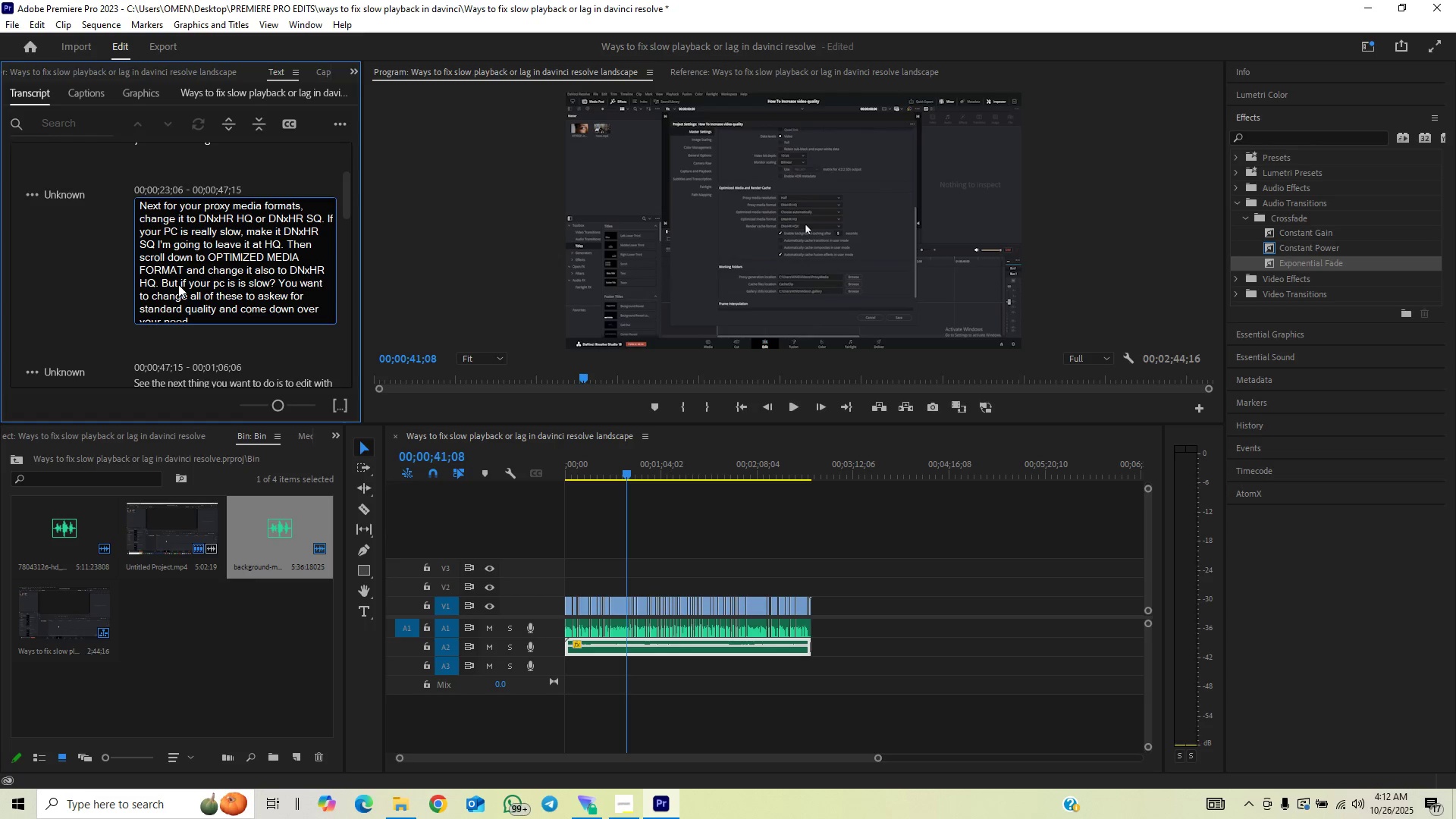 
key(ArrowRight)
 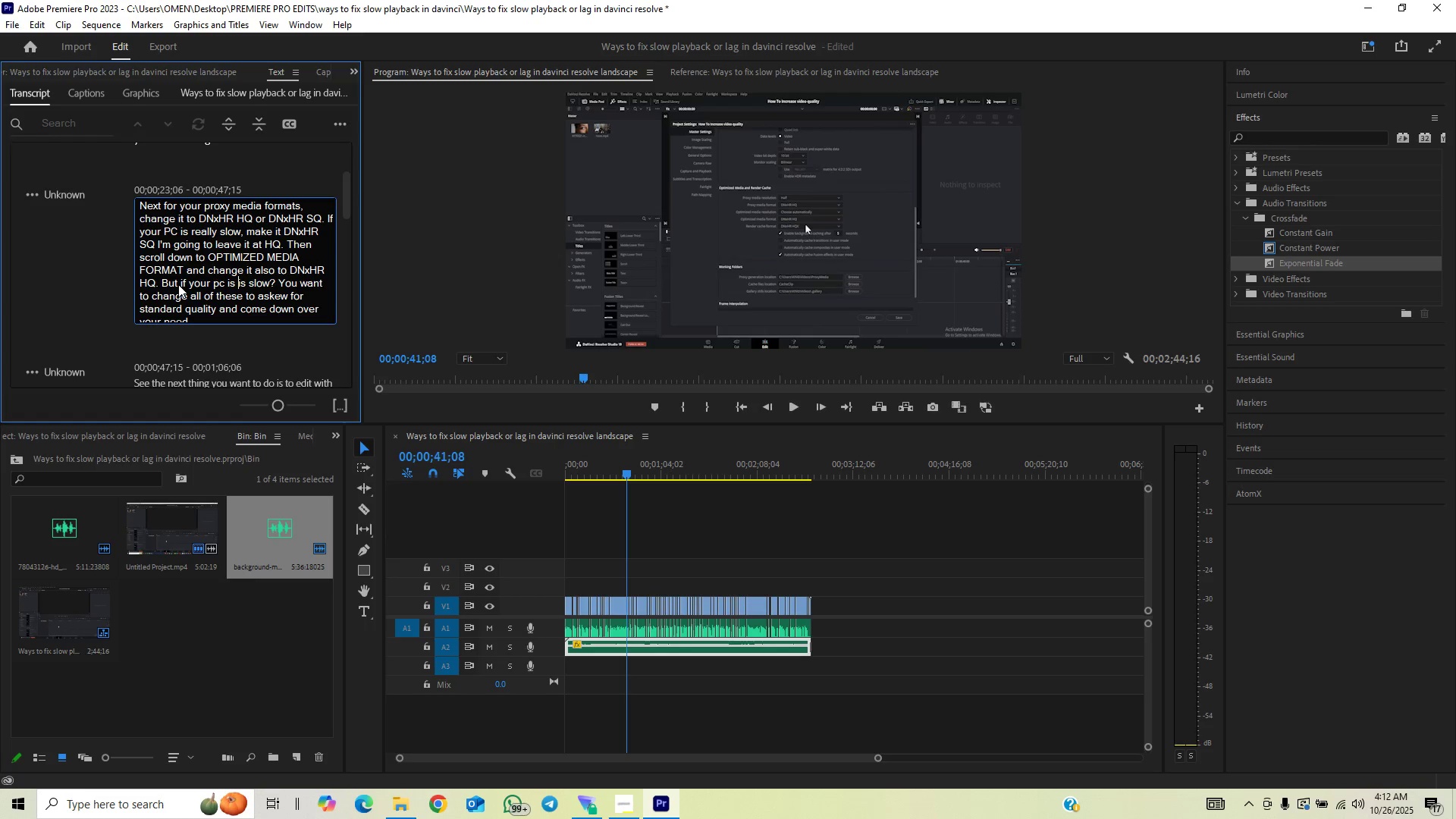 
key(ArrowRight)
 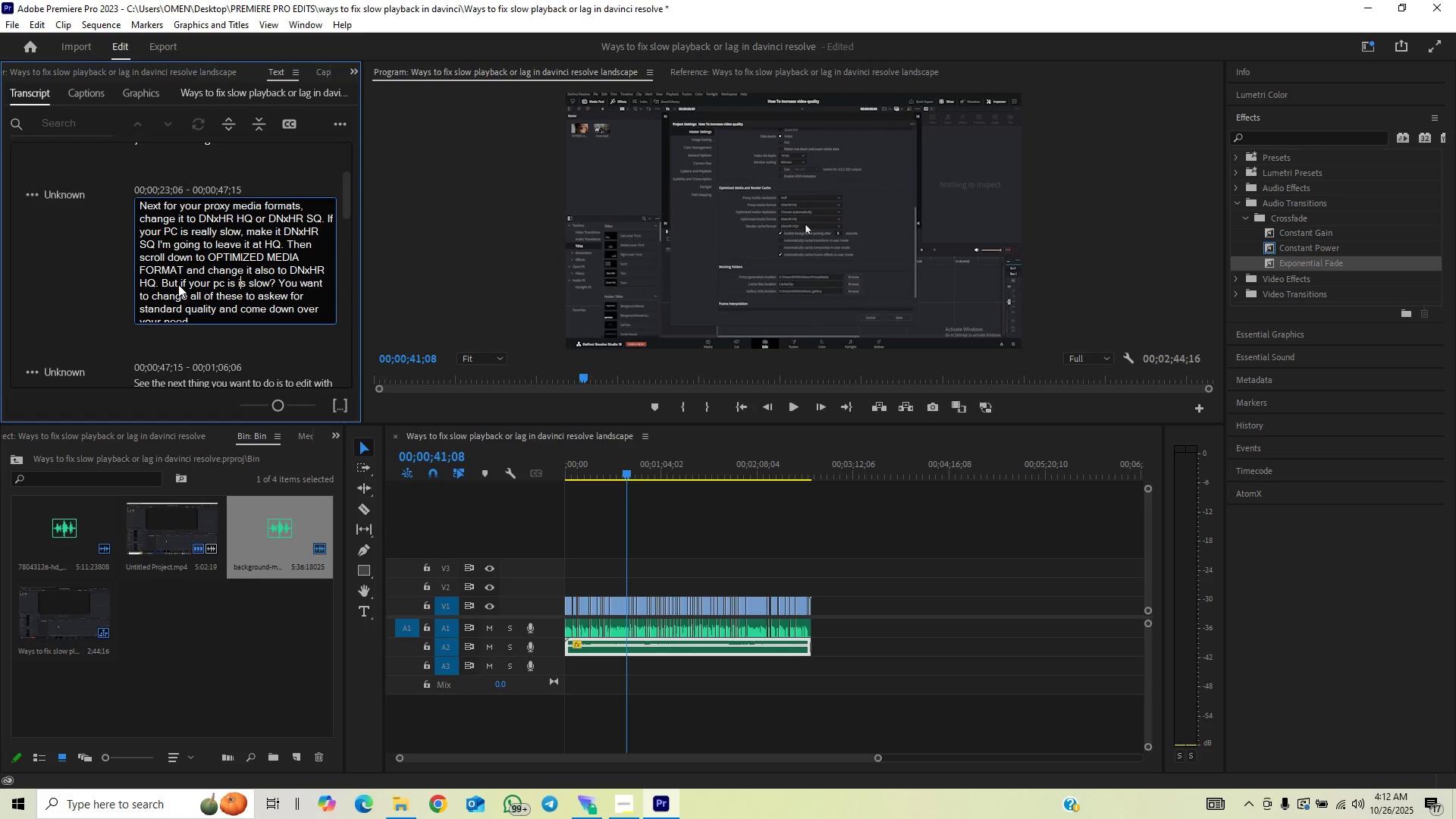 
key(ArrowRight)
 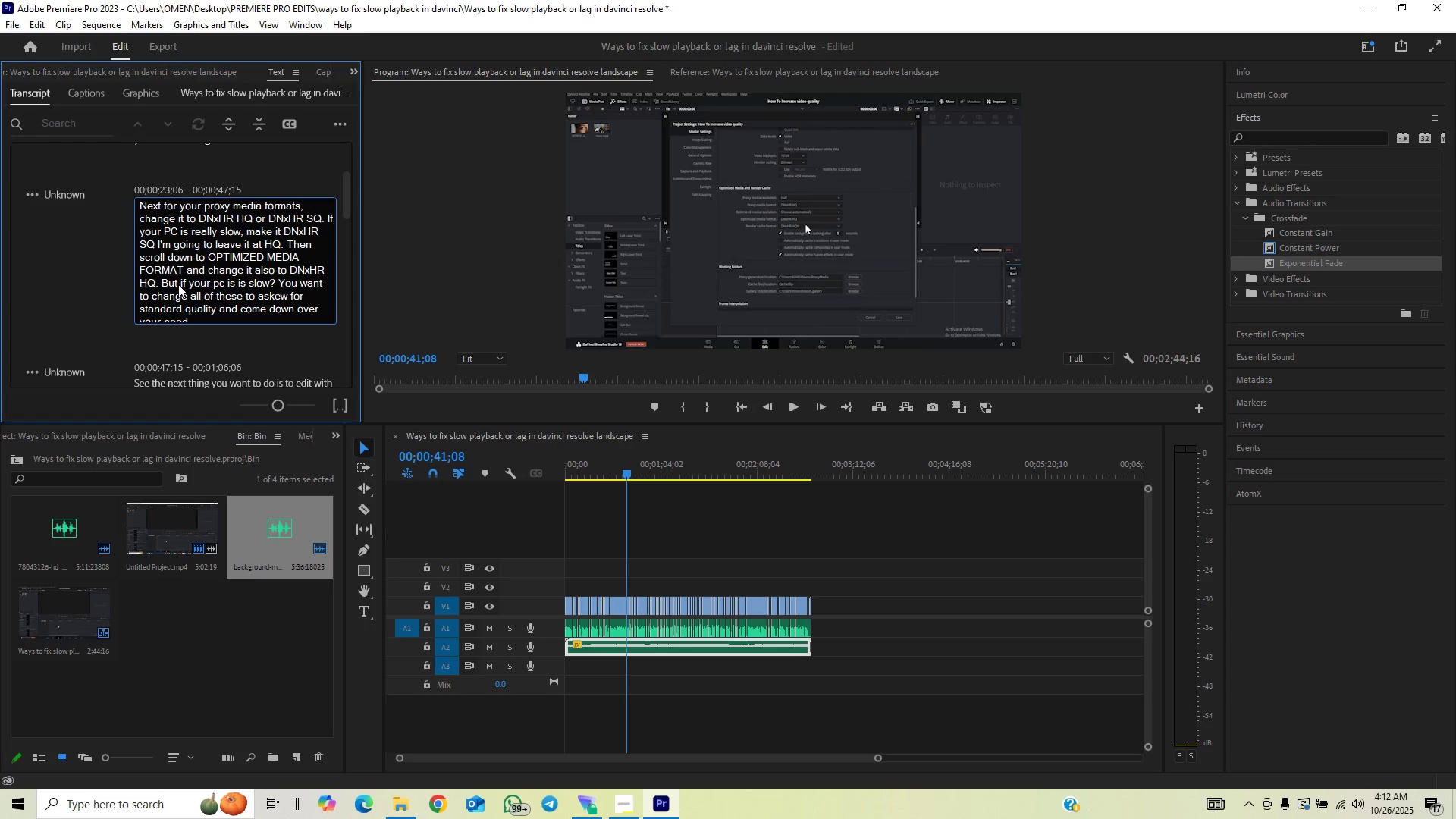 
key(Backspace)
key(Backspace)
type(running)
 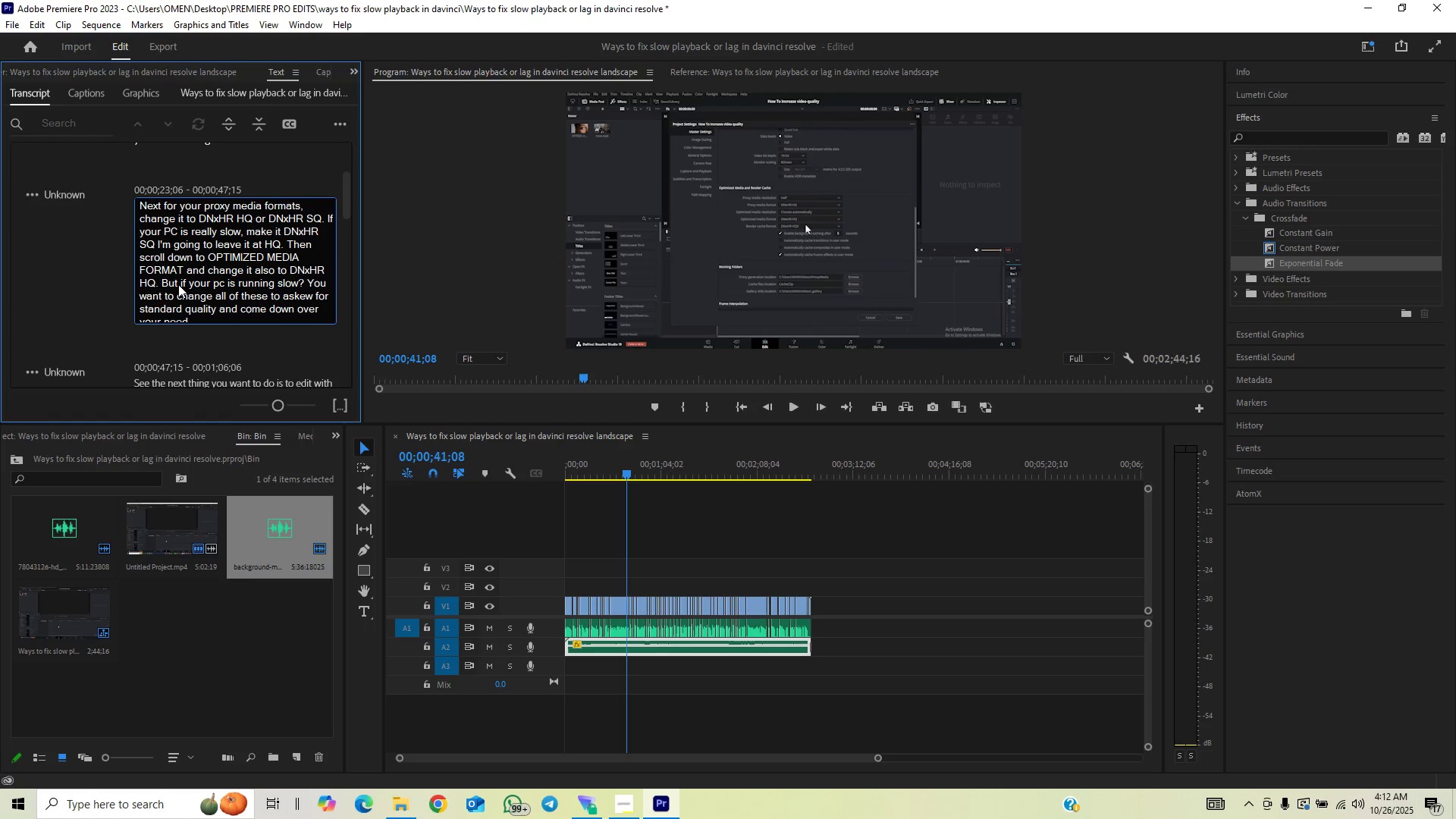 
key(ArrowRight)
 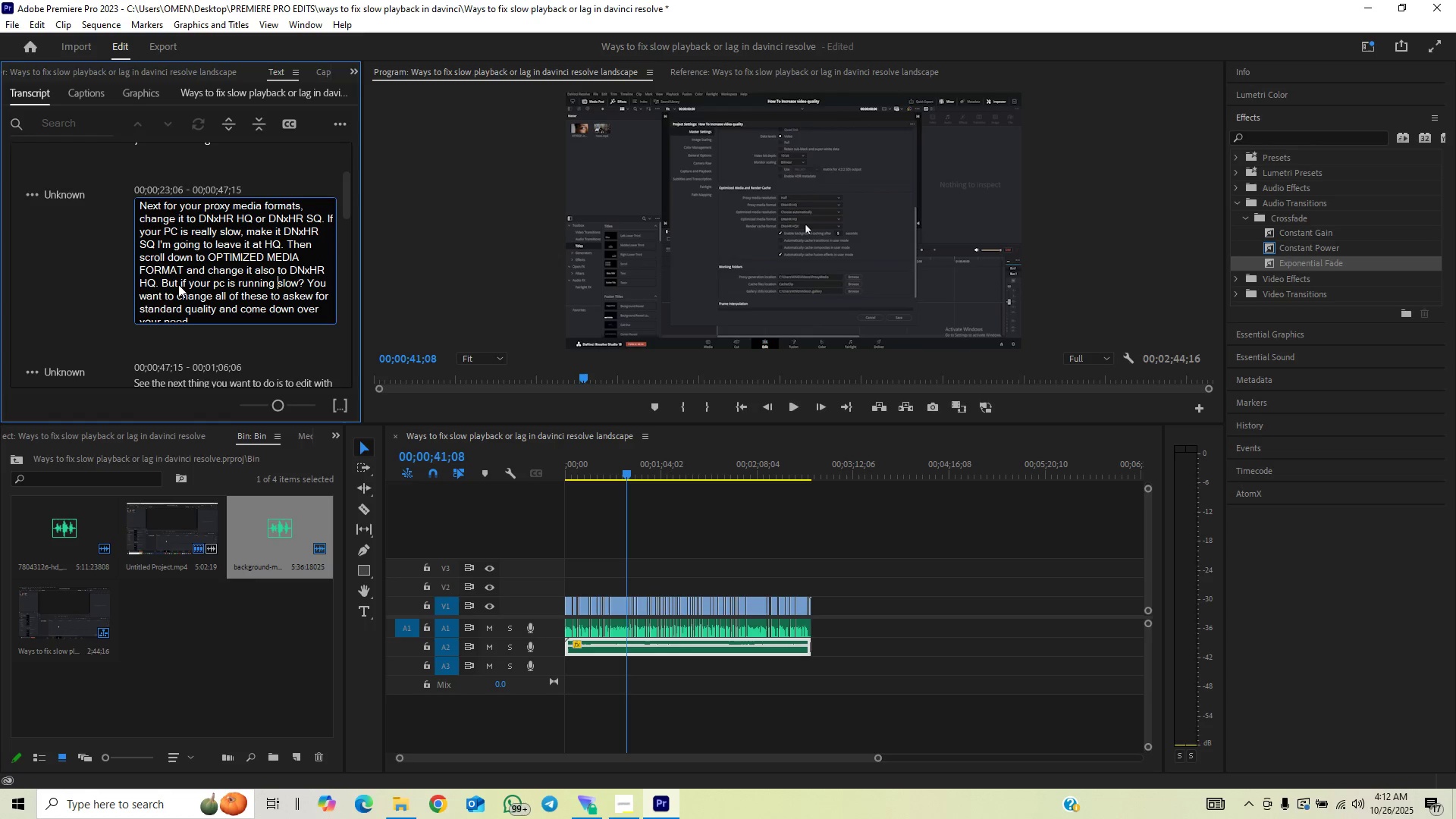 
key(ArrowRight)
 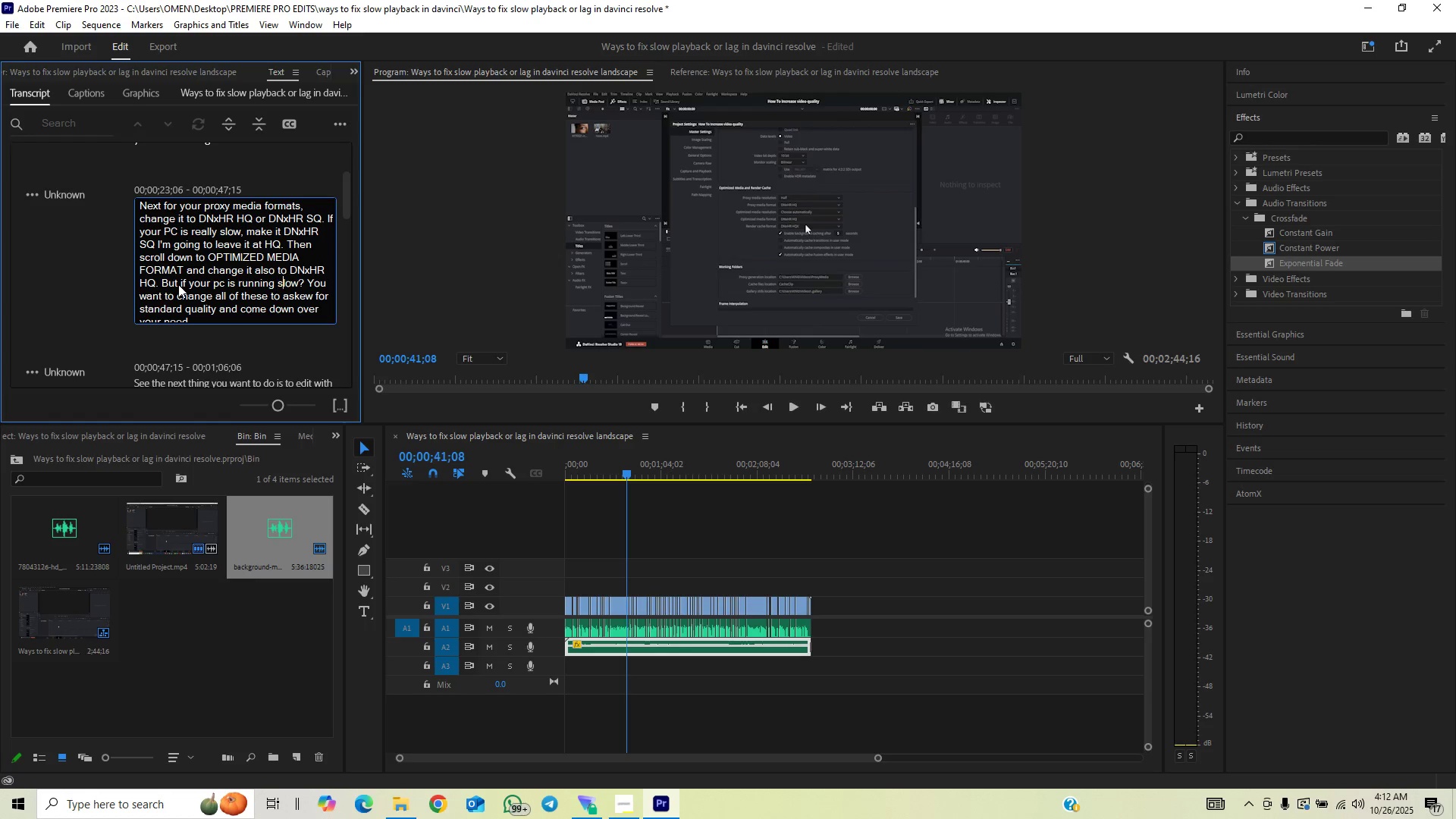 
key(ArrowRight)
 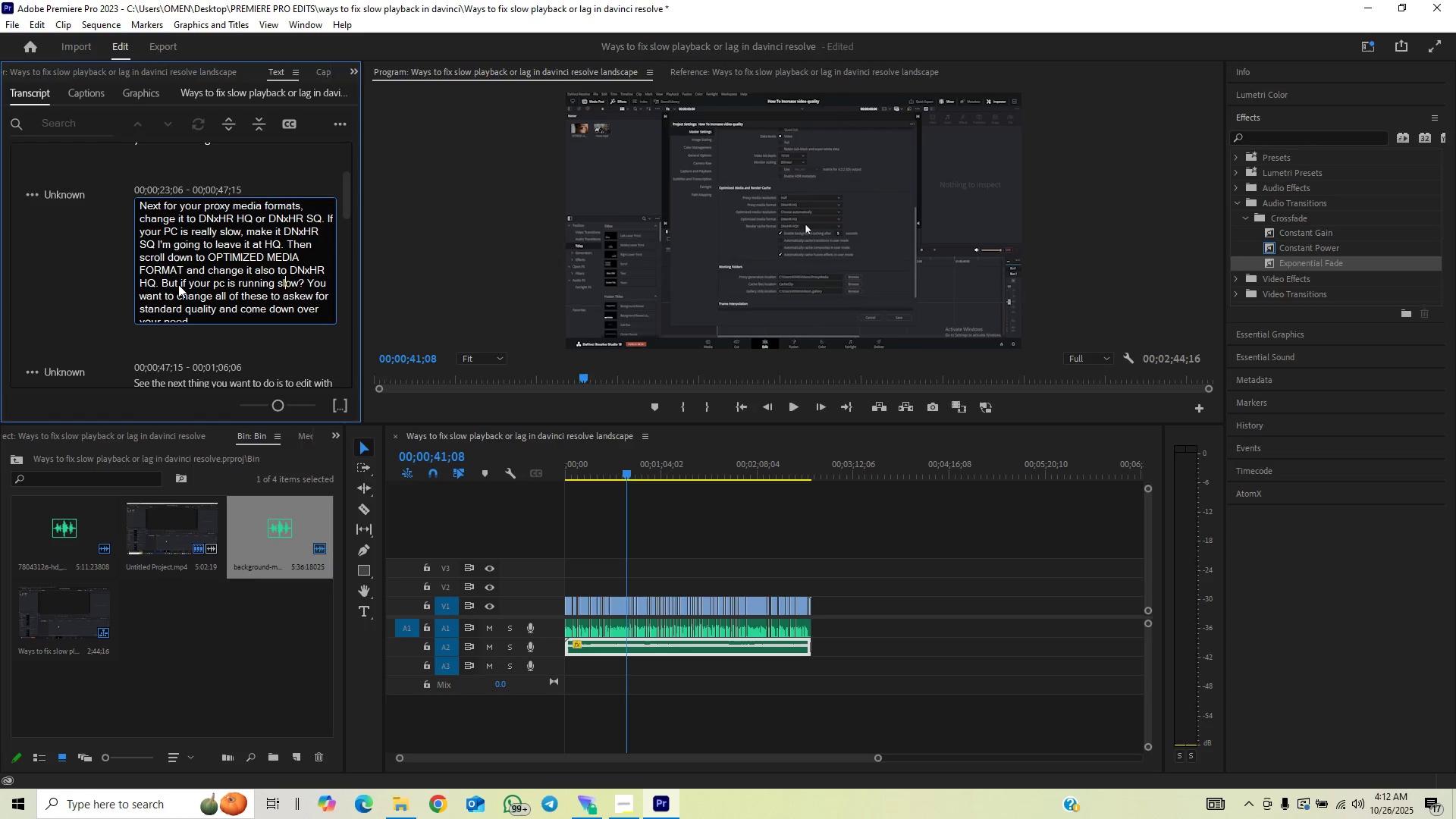 
key(ArrowRight)
 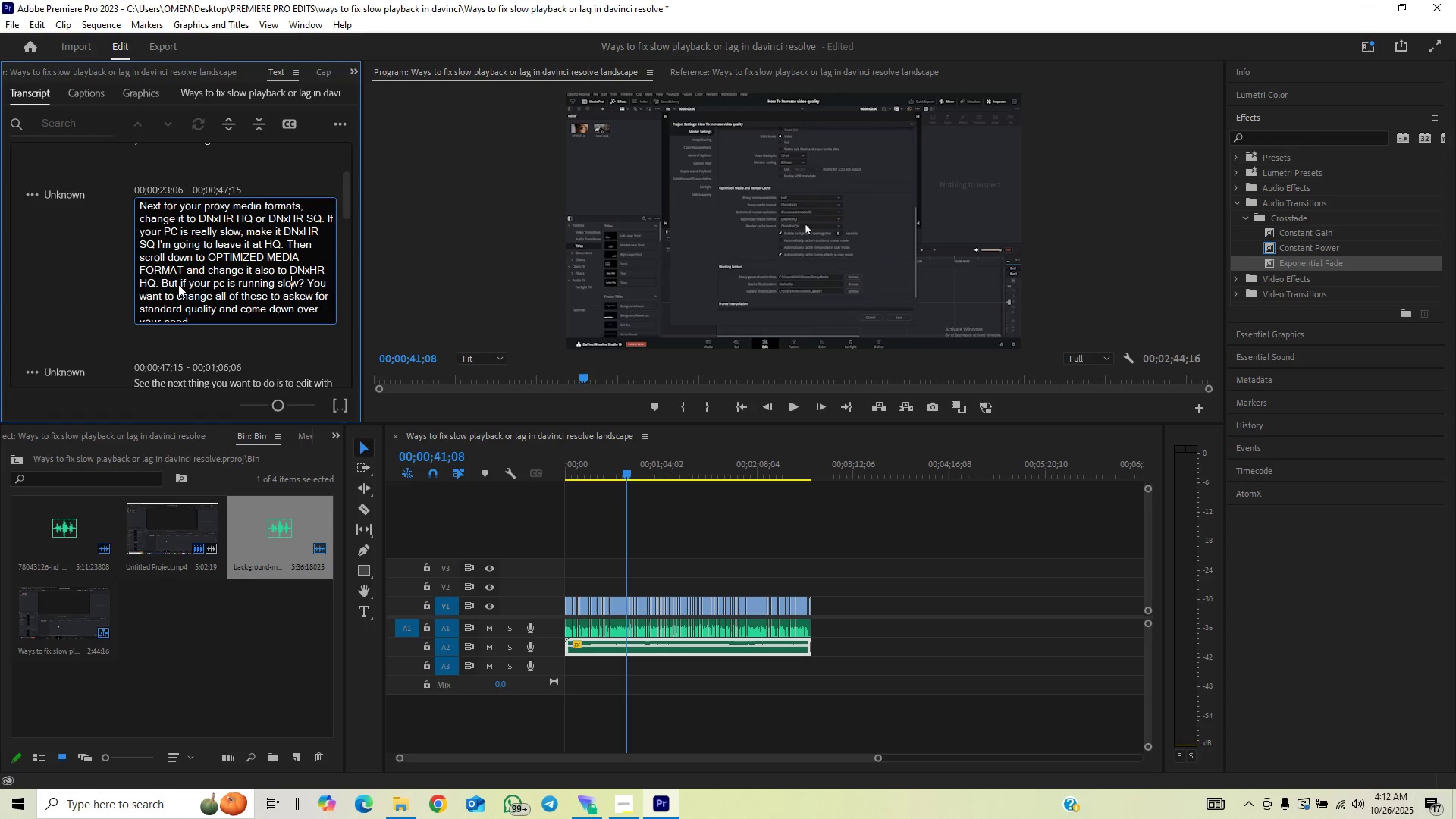 
key(ArrowRight)
 